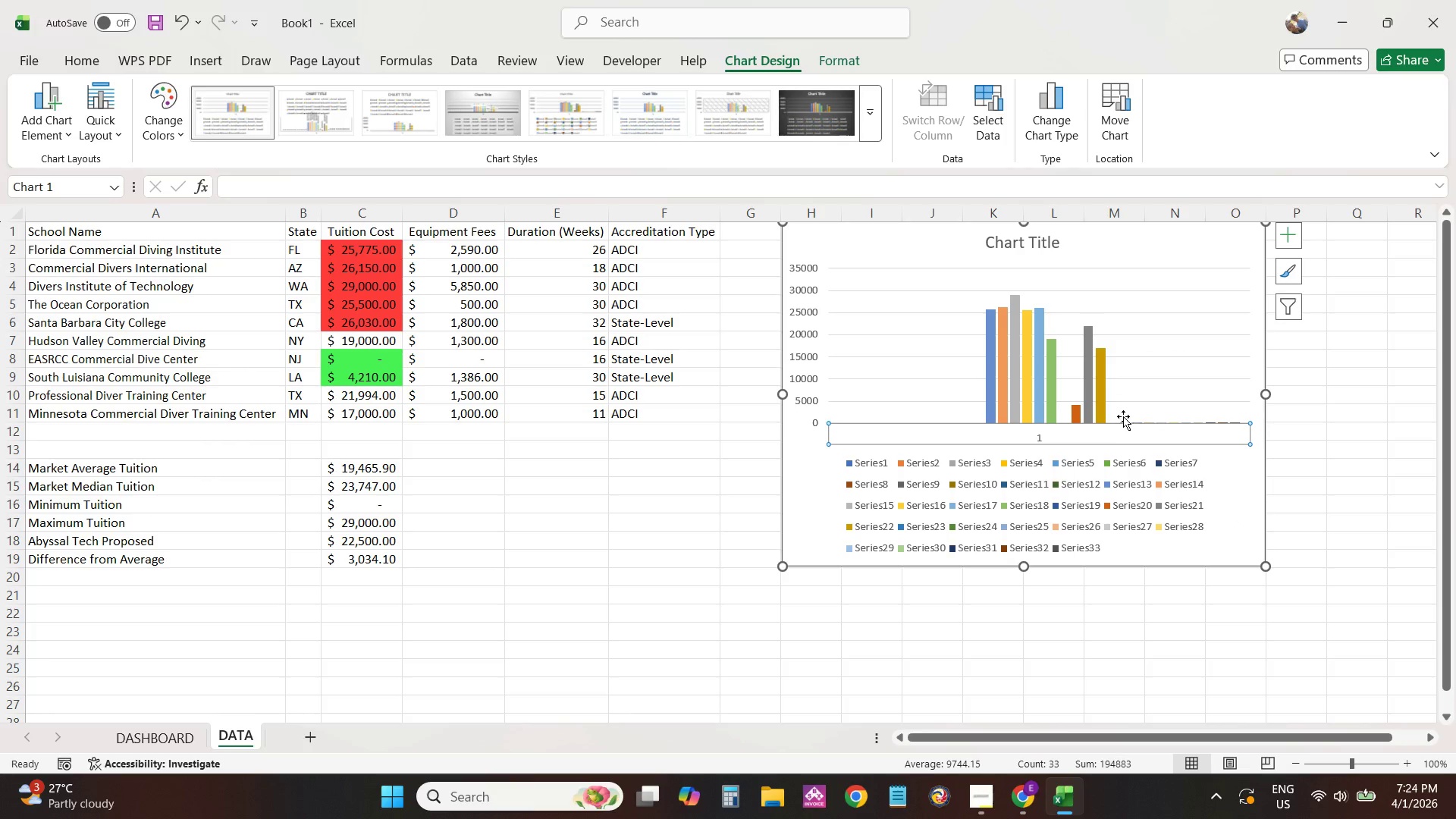 
left_click([1123, 416])
 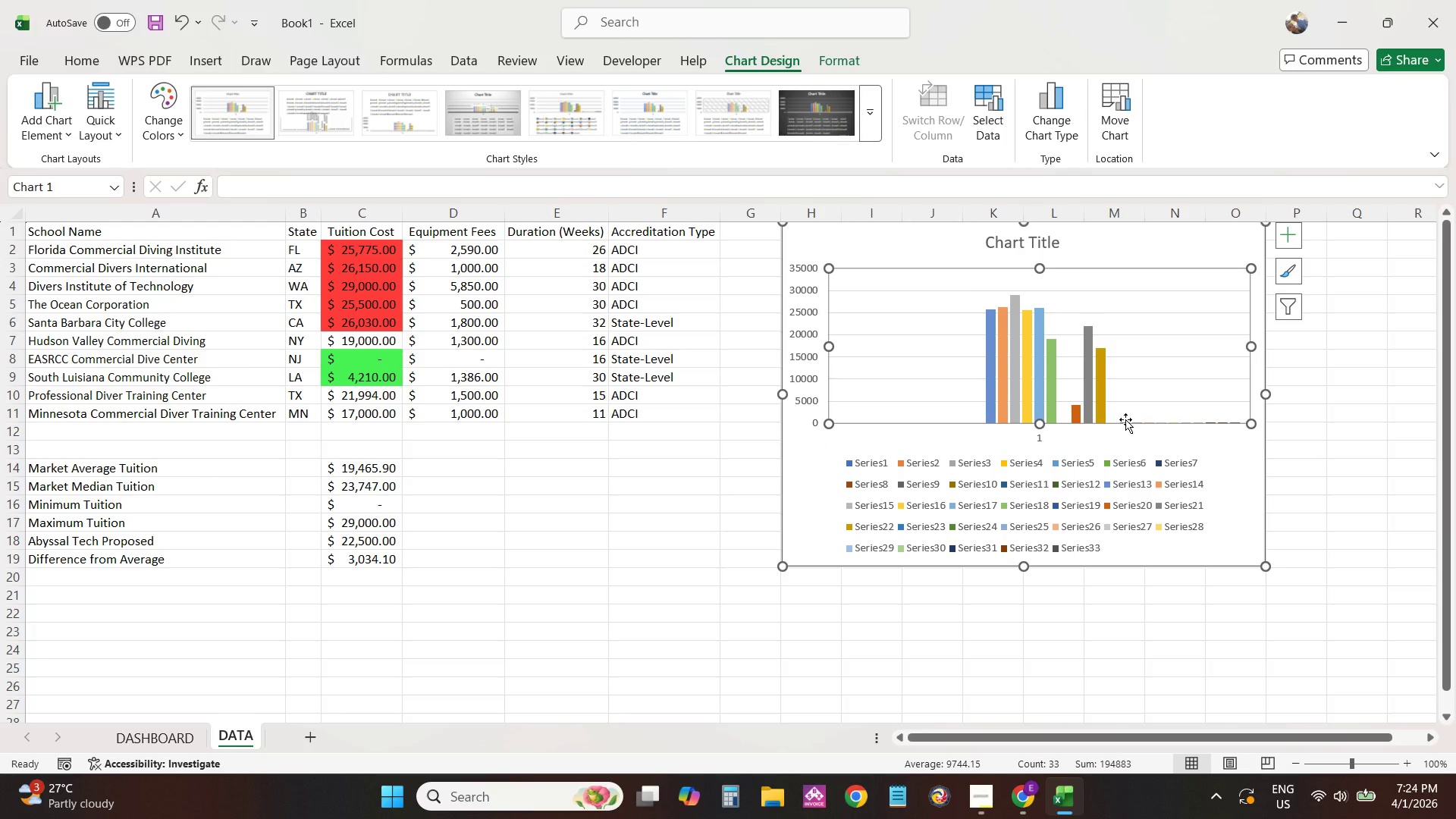 
left_click([1125, 419])
 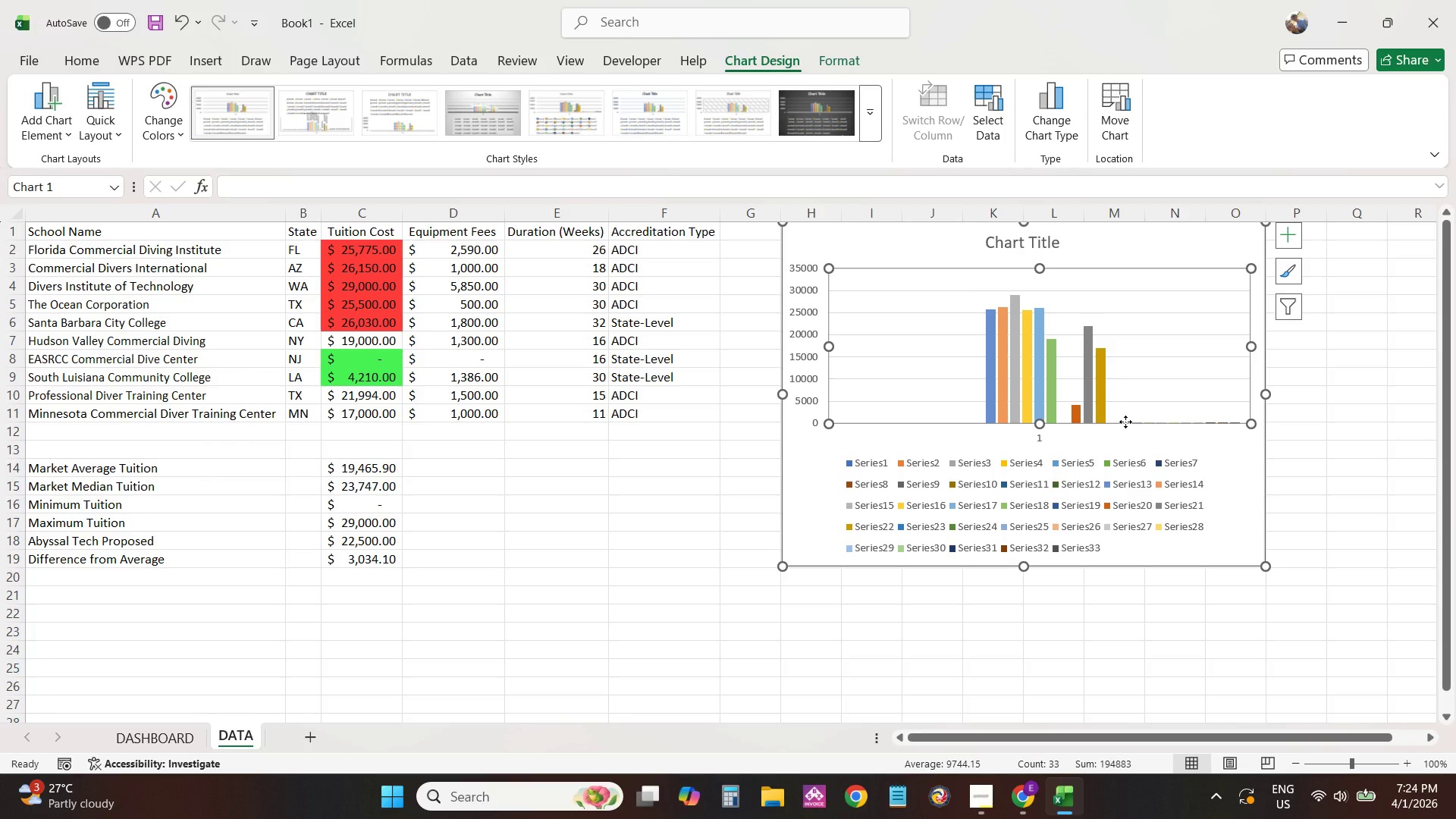 
left_click([1125, 422])
 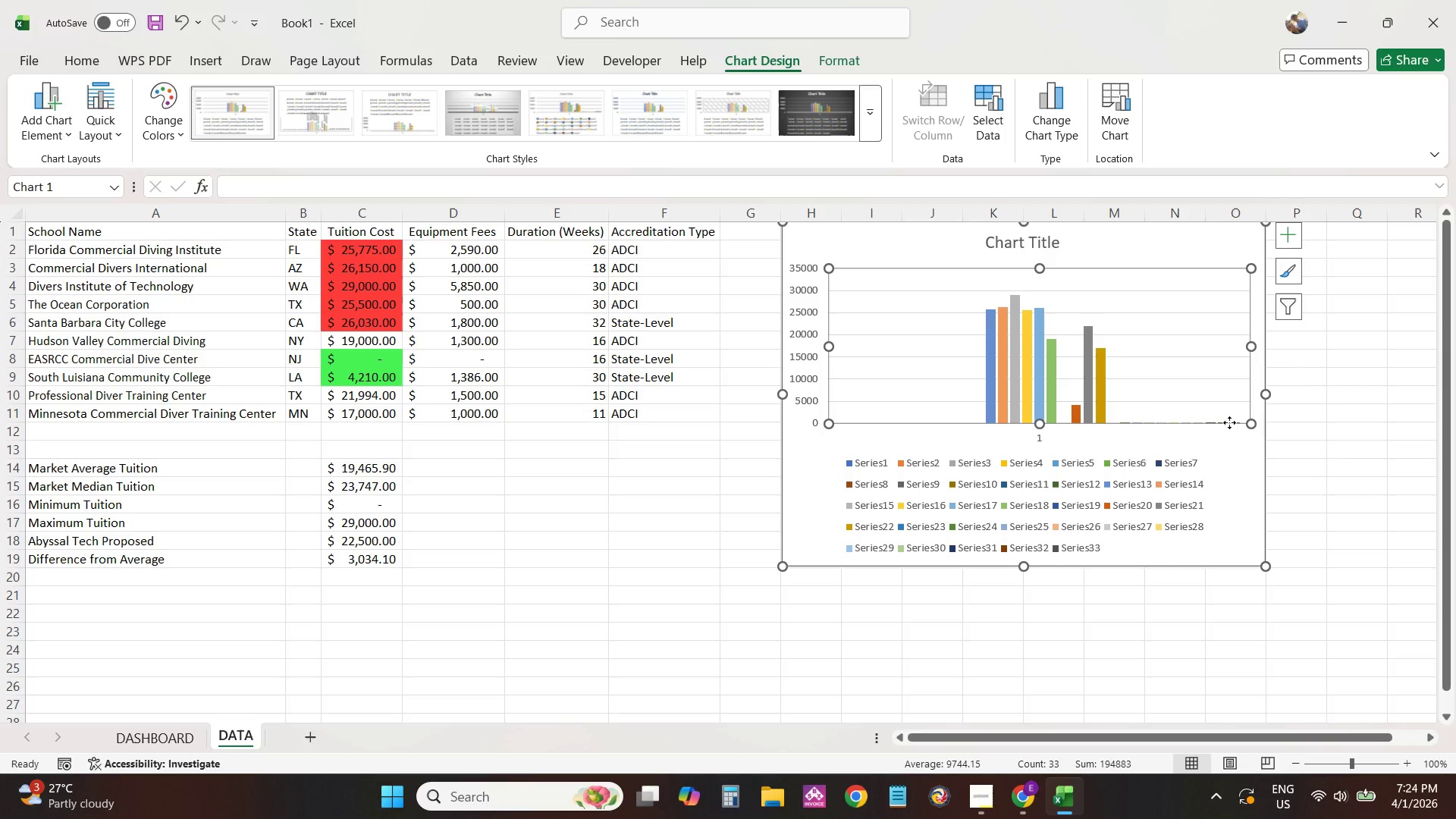 
left_click([1230, 425])
 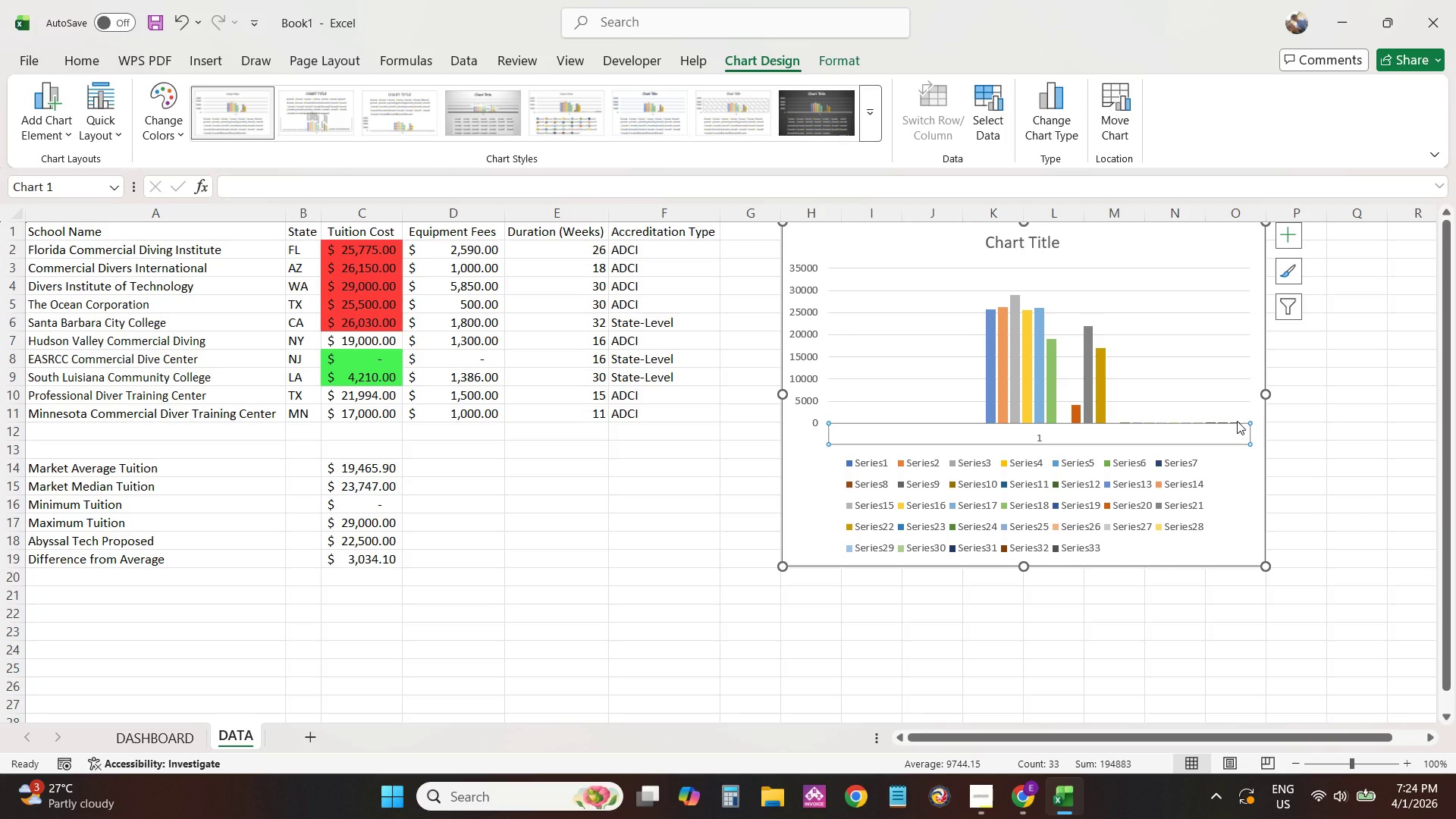 
left_click([1237, 421])
 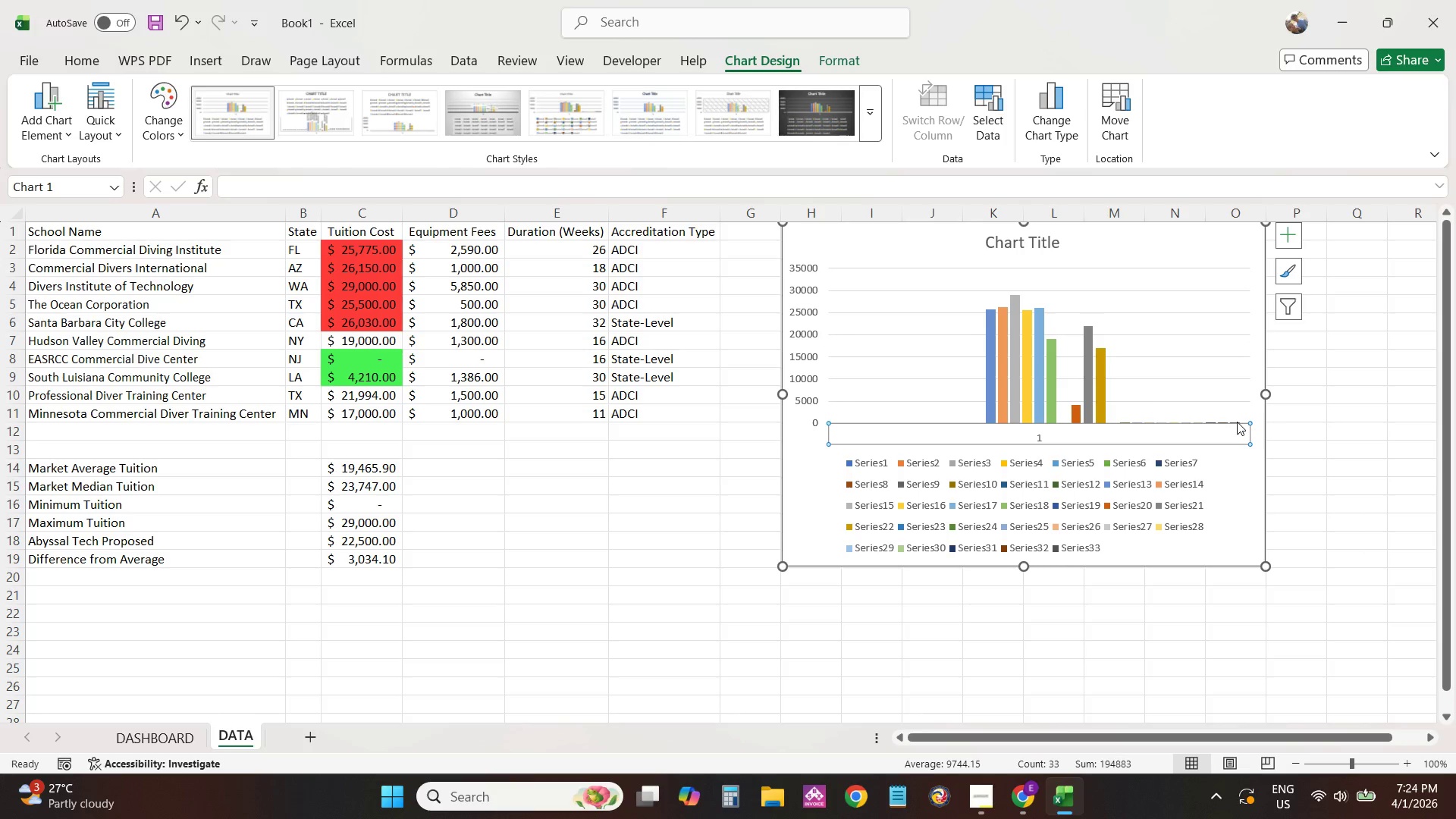 
double_click([1237, 422])
 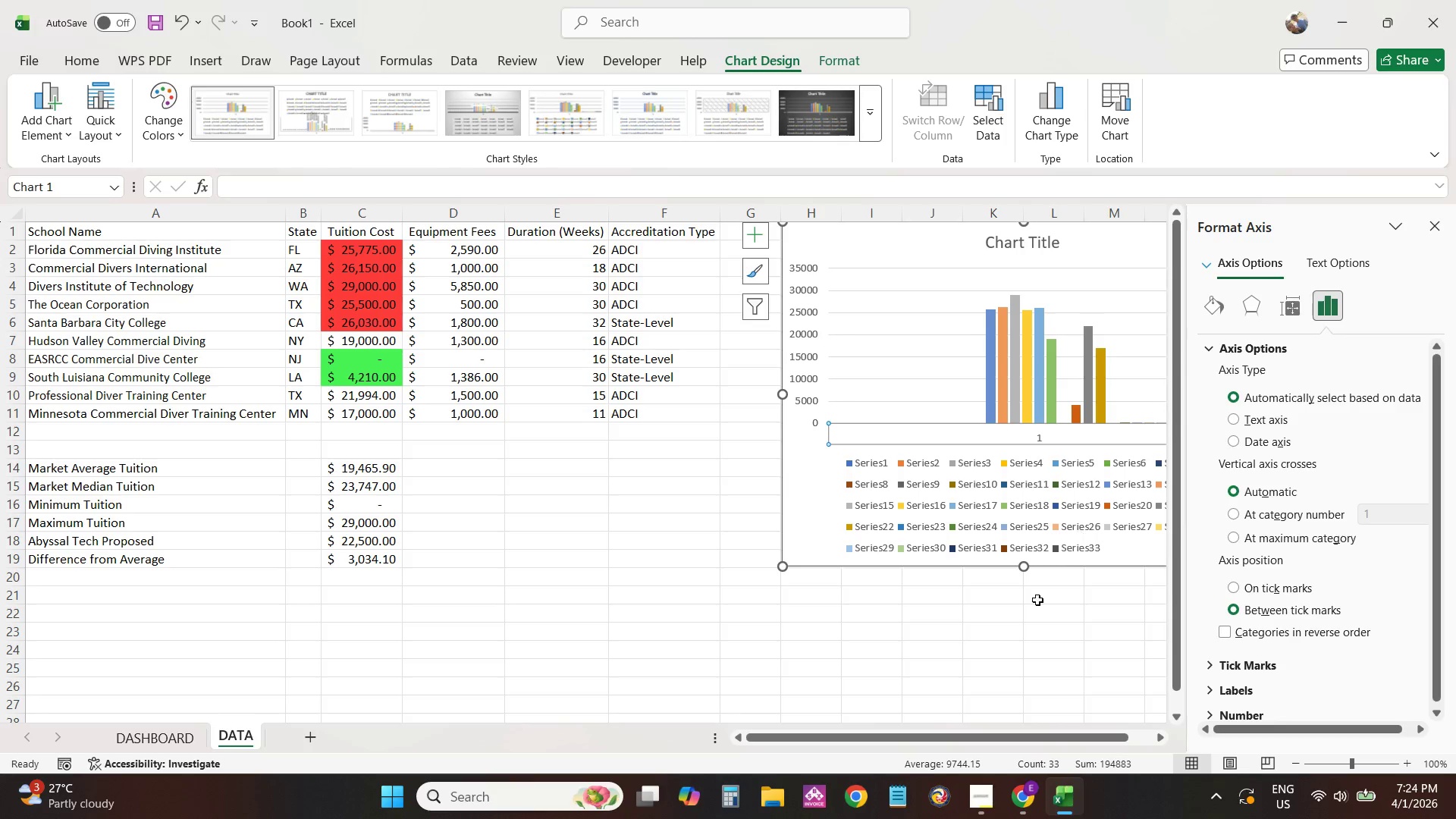 
left_click([1008, 658])
 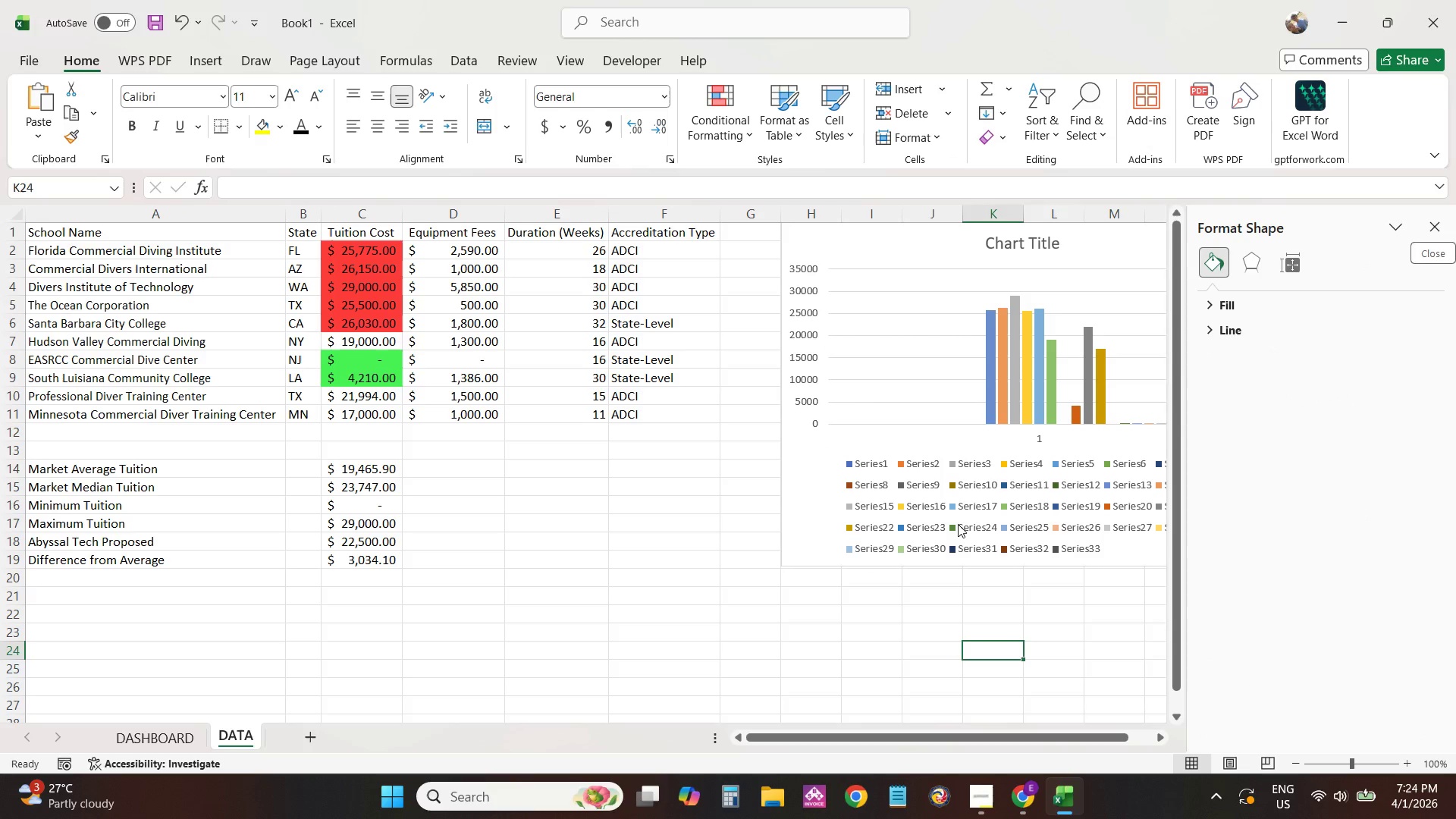 
left_click([890, 649])
 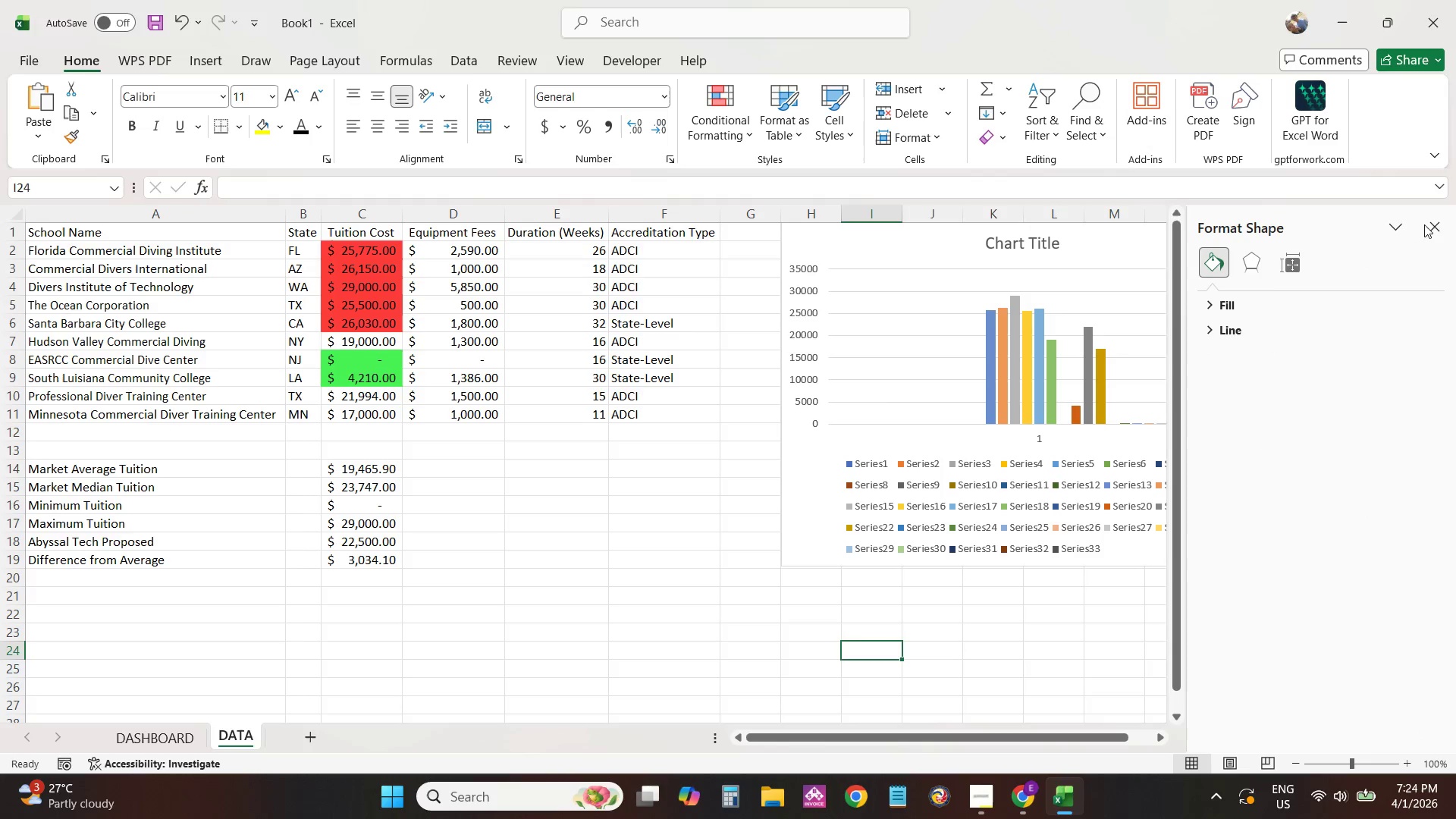 
left_click([1429, 230])
 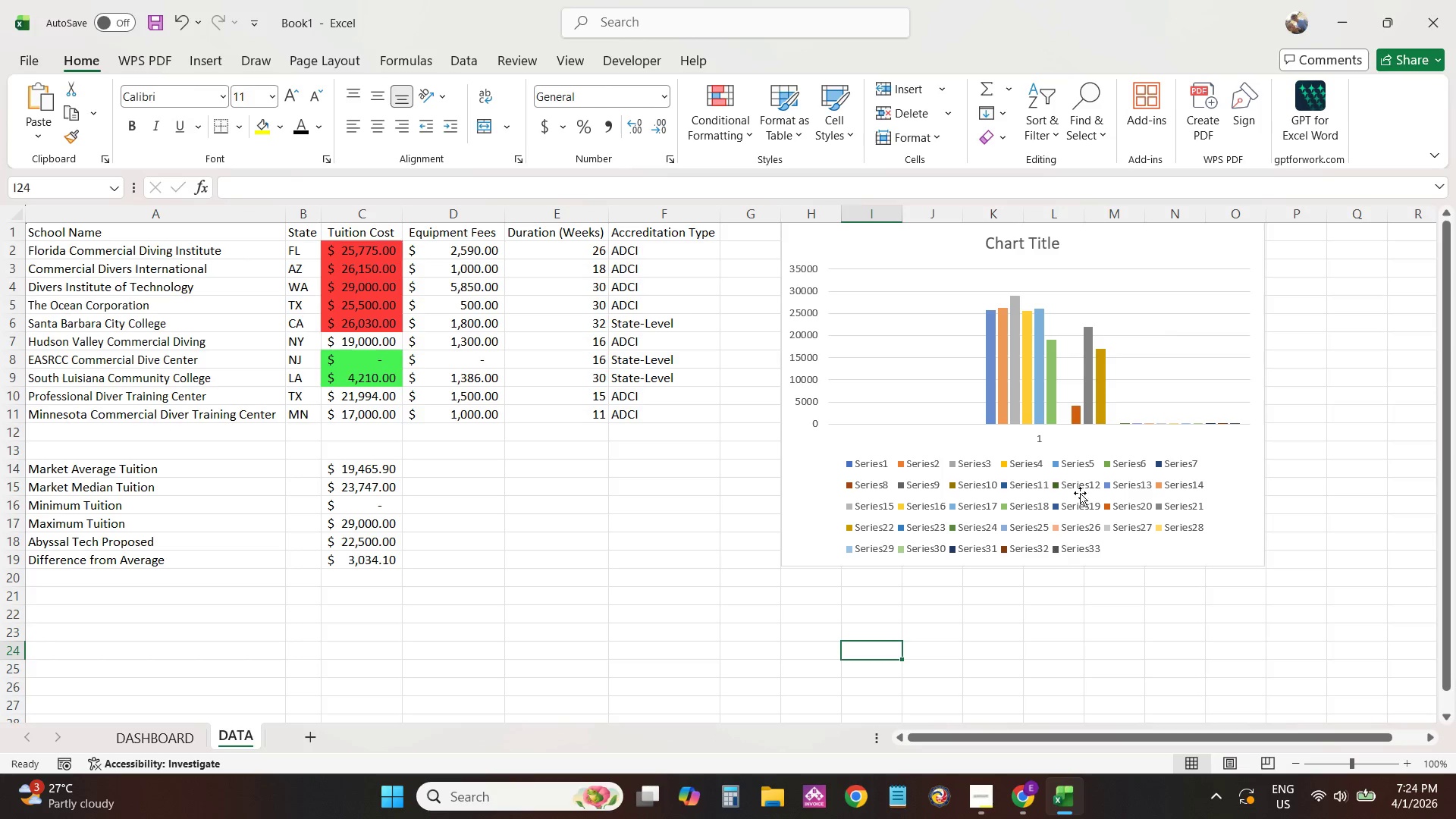 
left_click([1107, 373])
 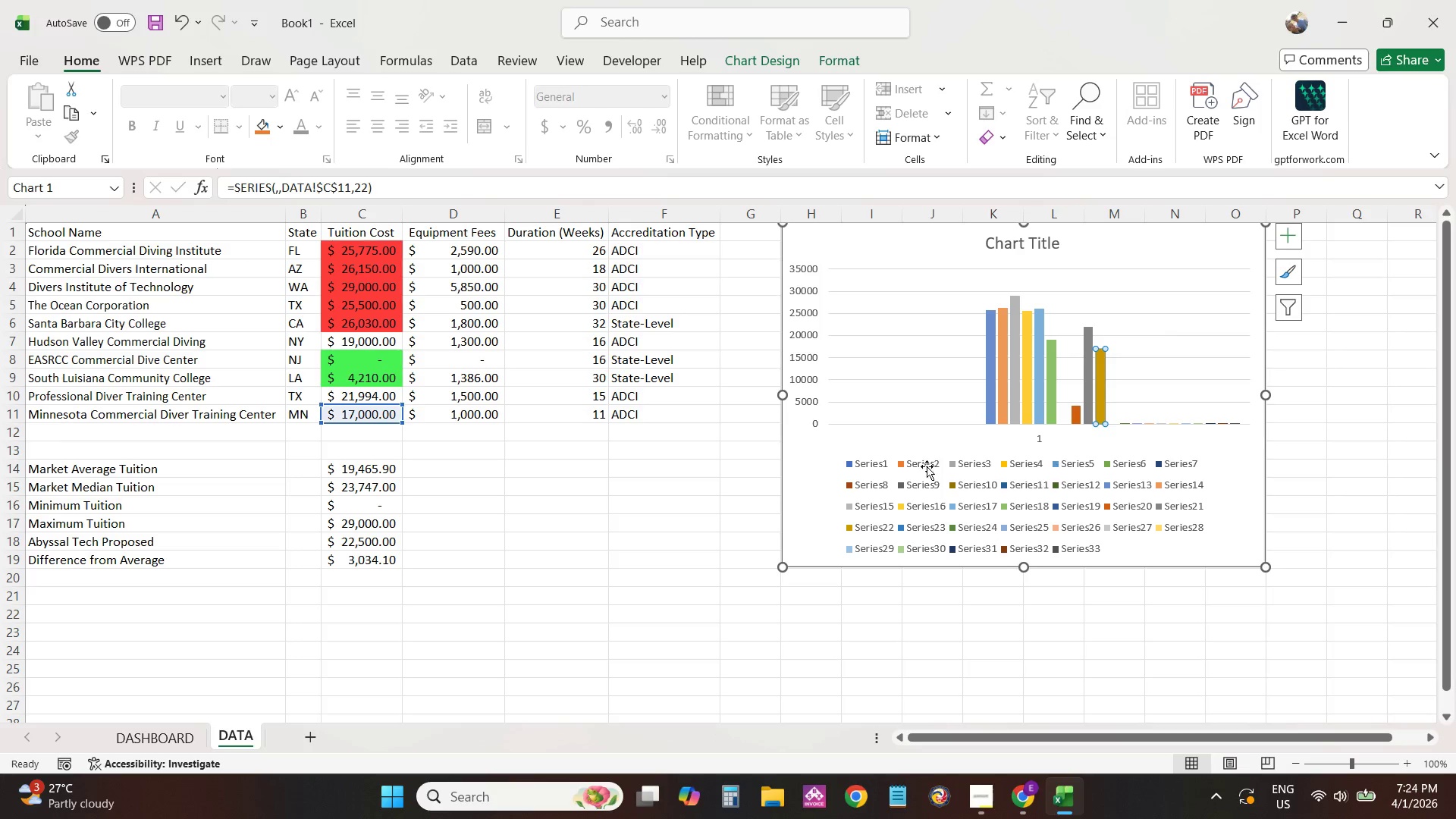 
left_click_drag(start_coordinate=[653, 573], to_coordinate=[643, 573])
 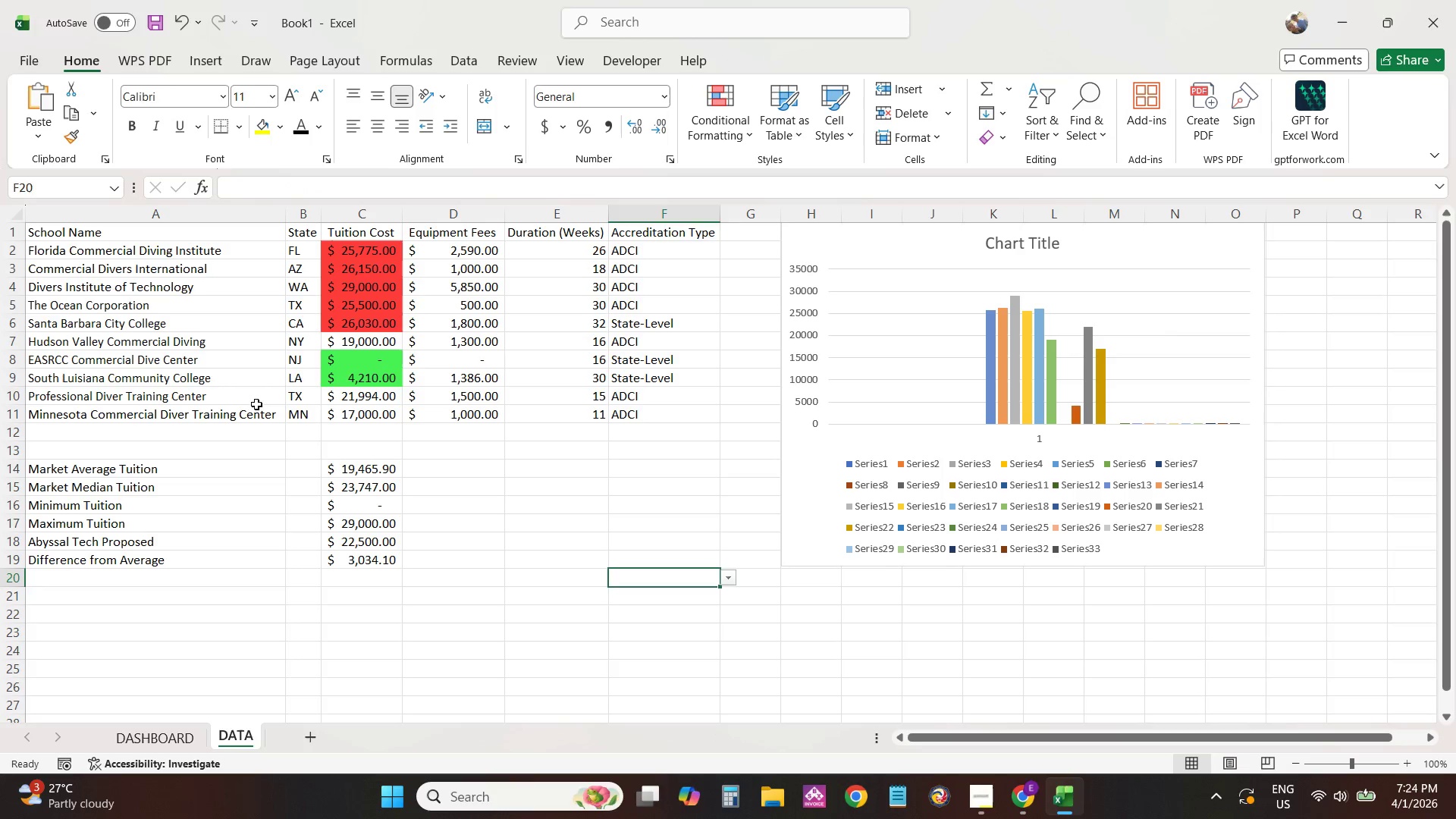 
left_click([229, 384])
 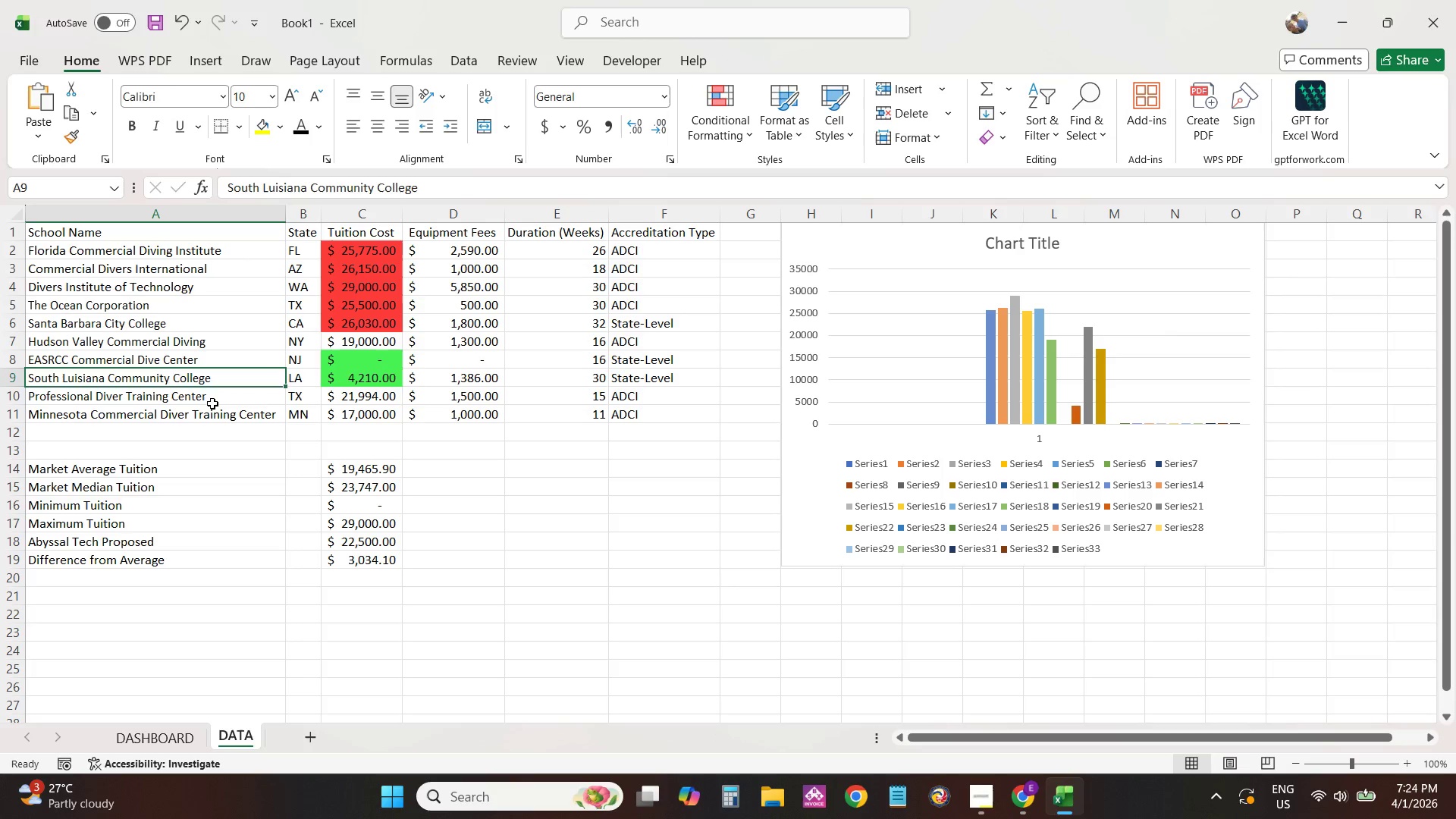 
left_click([211, 411])
 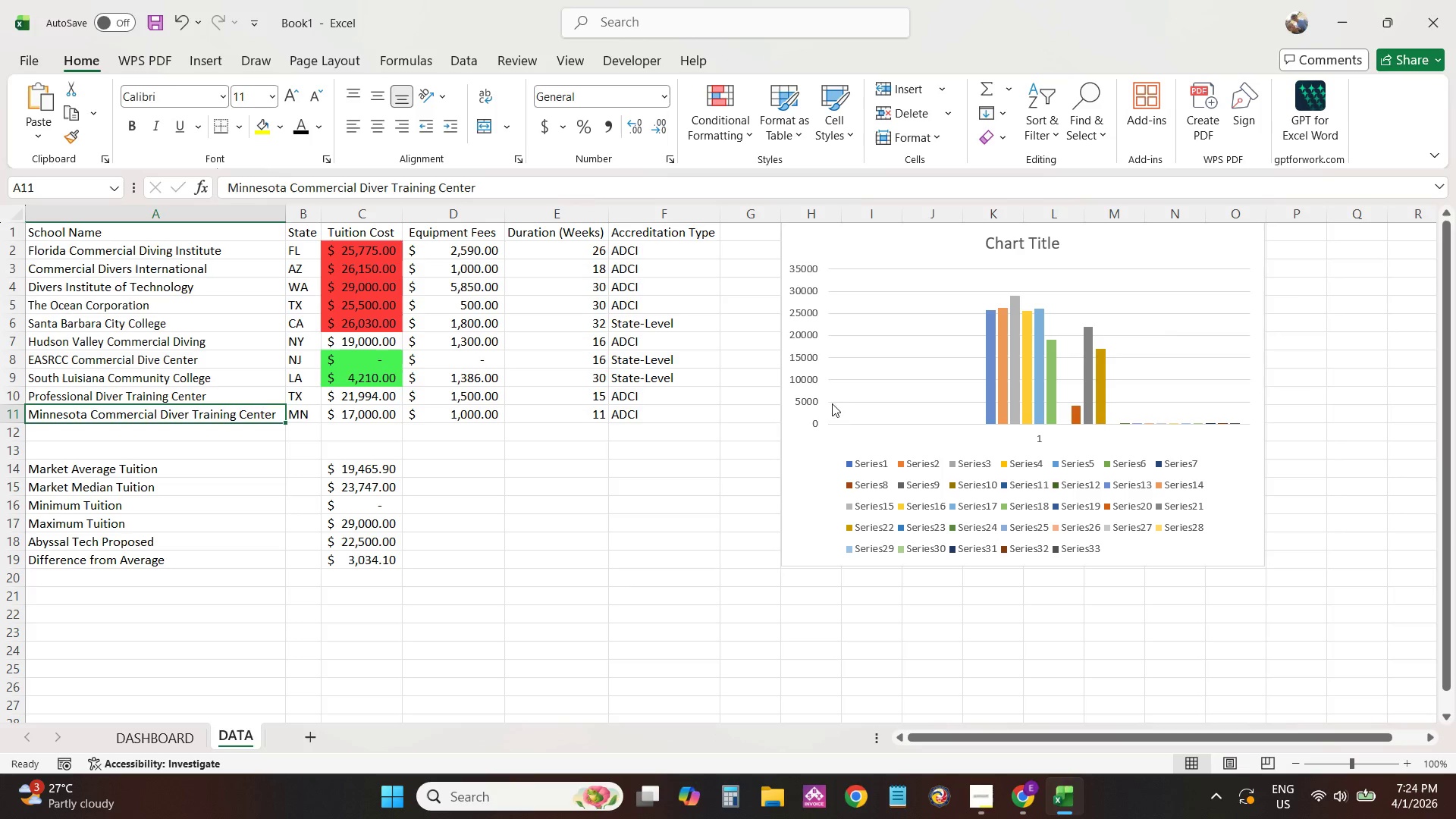 
left_click([1049, 422])
 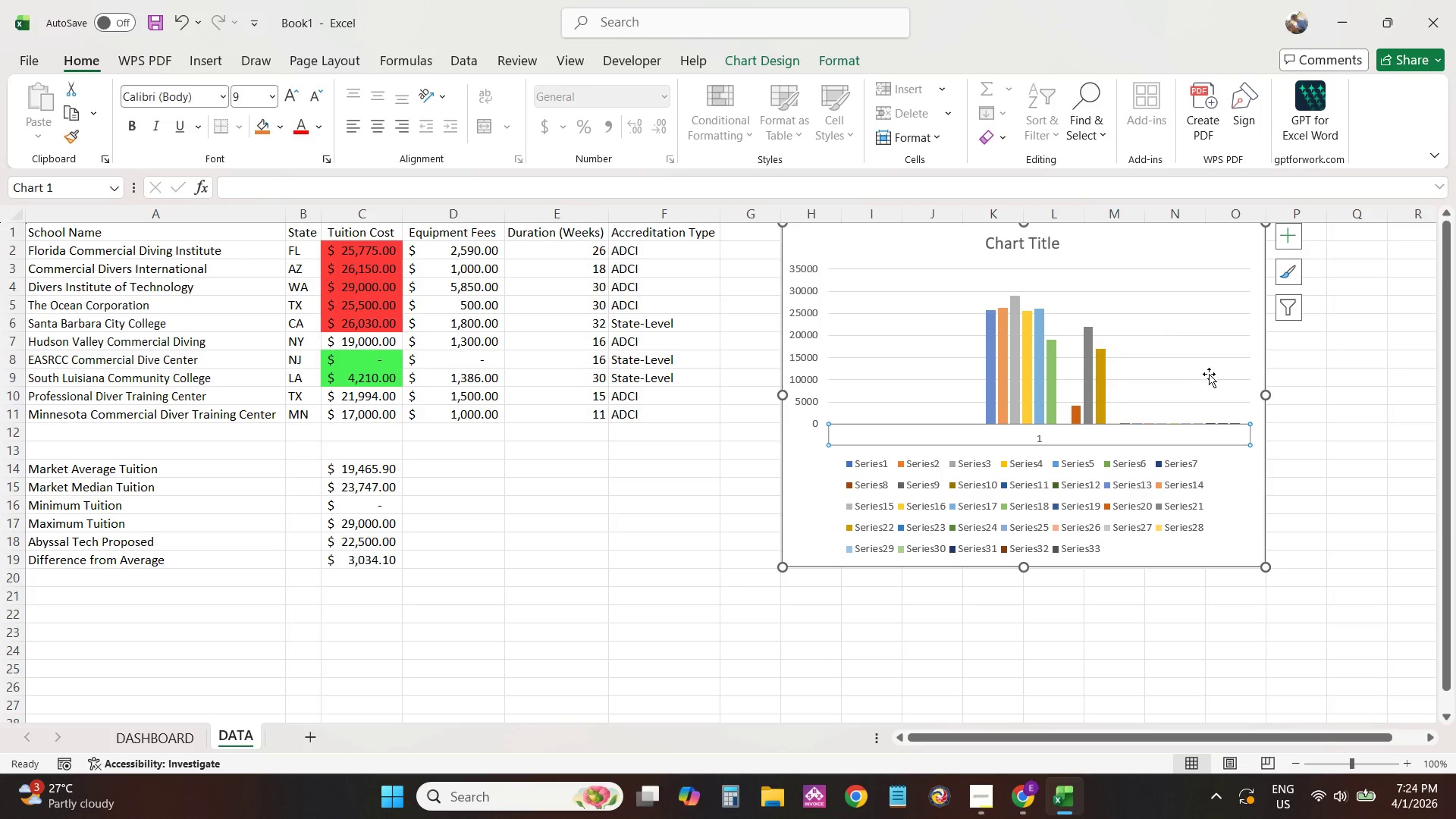 
left_click([1209, 374])
 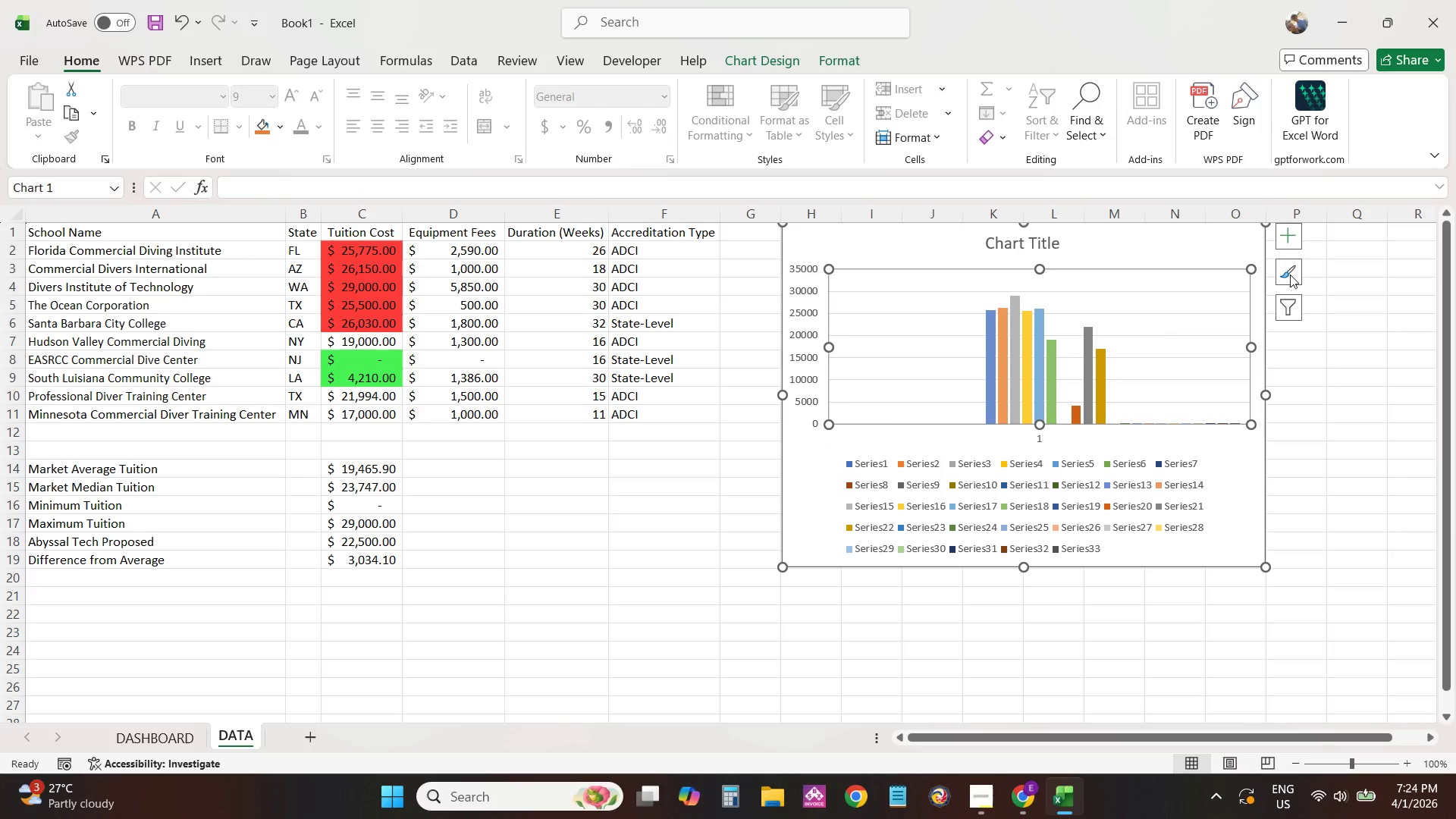 
left_click([1288, 254])
 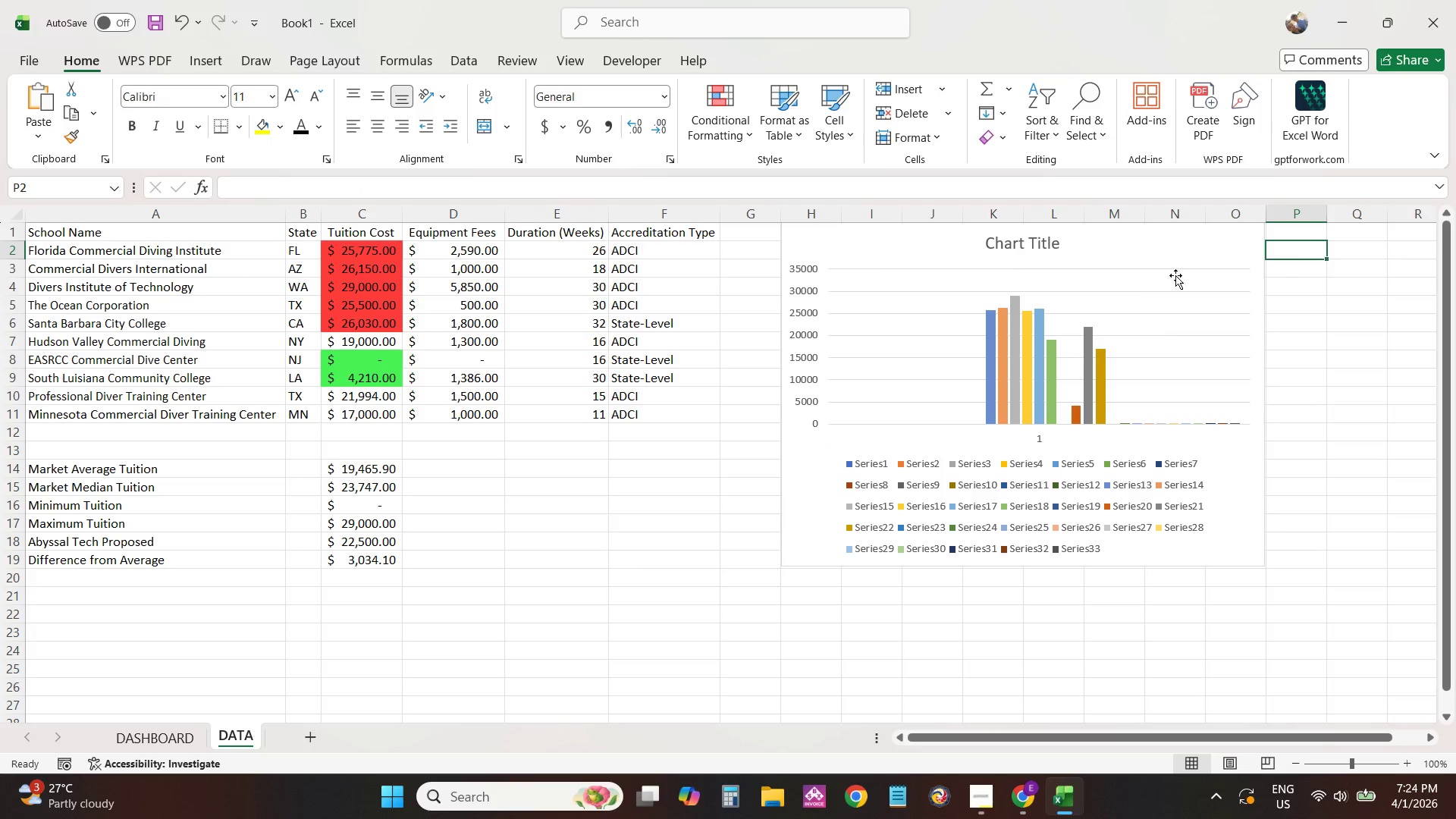 
left_click([1135, 315])
 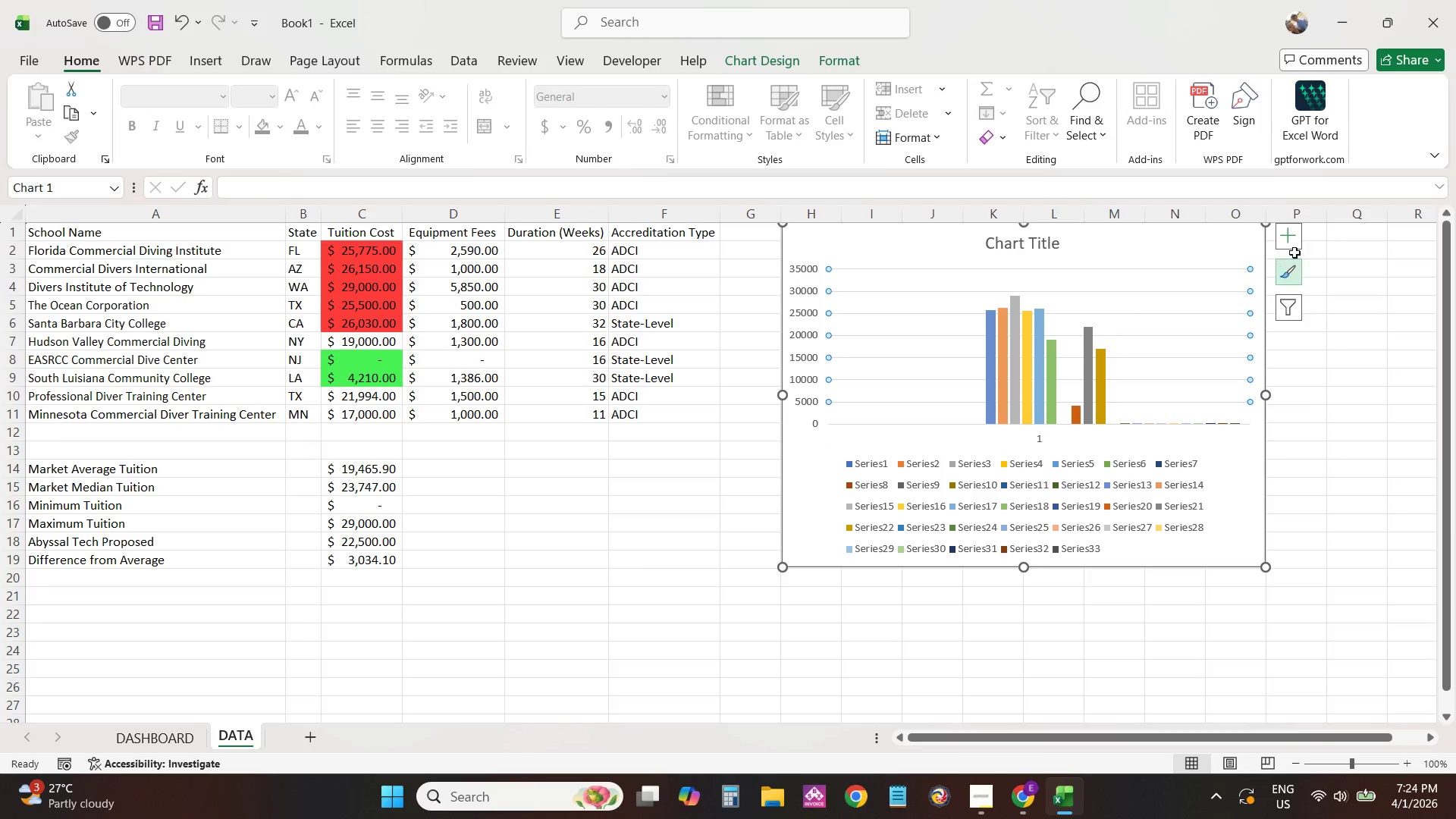 
left_click([1295, 240])
 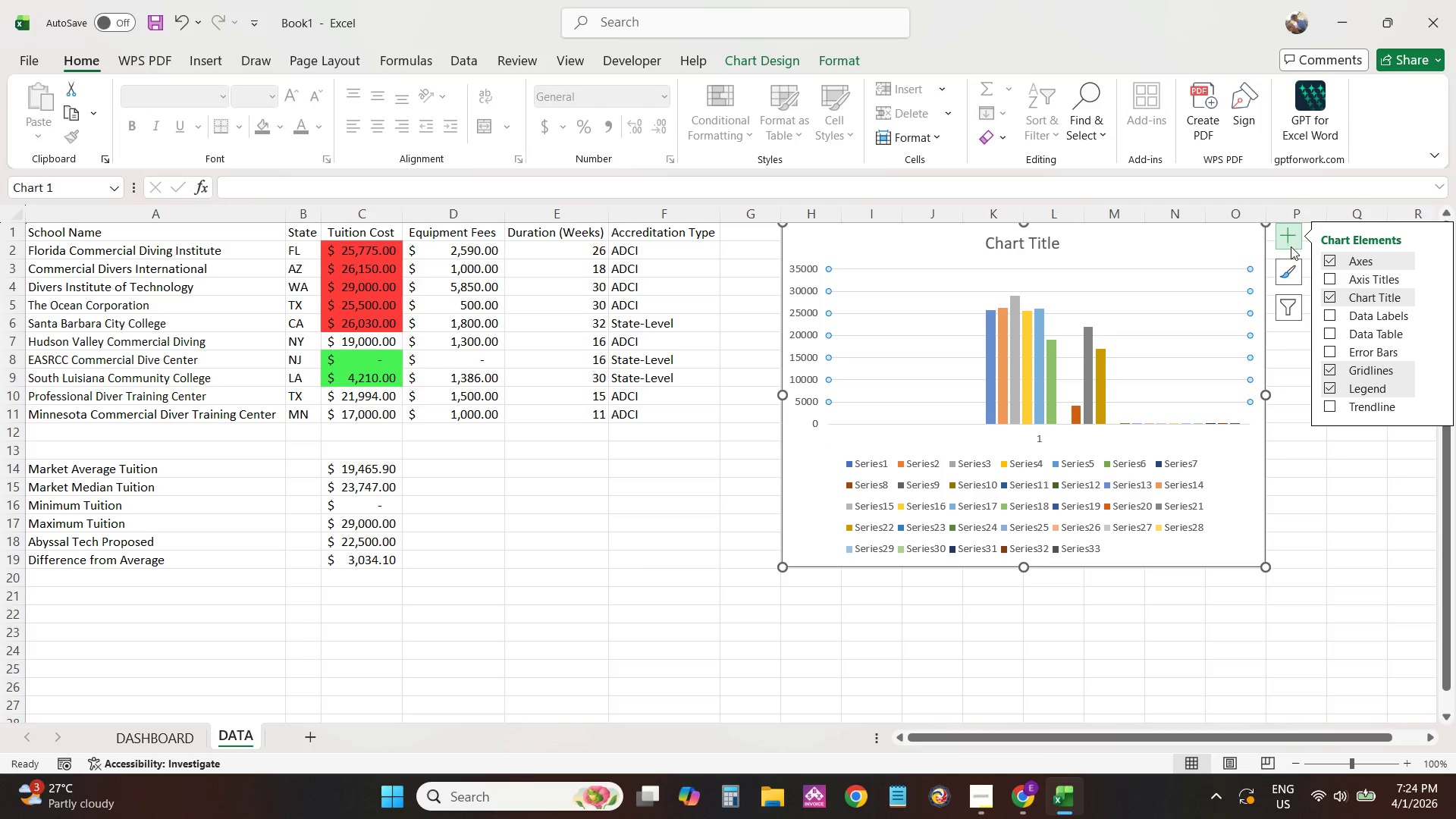 
left_click([1335, 313])
 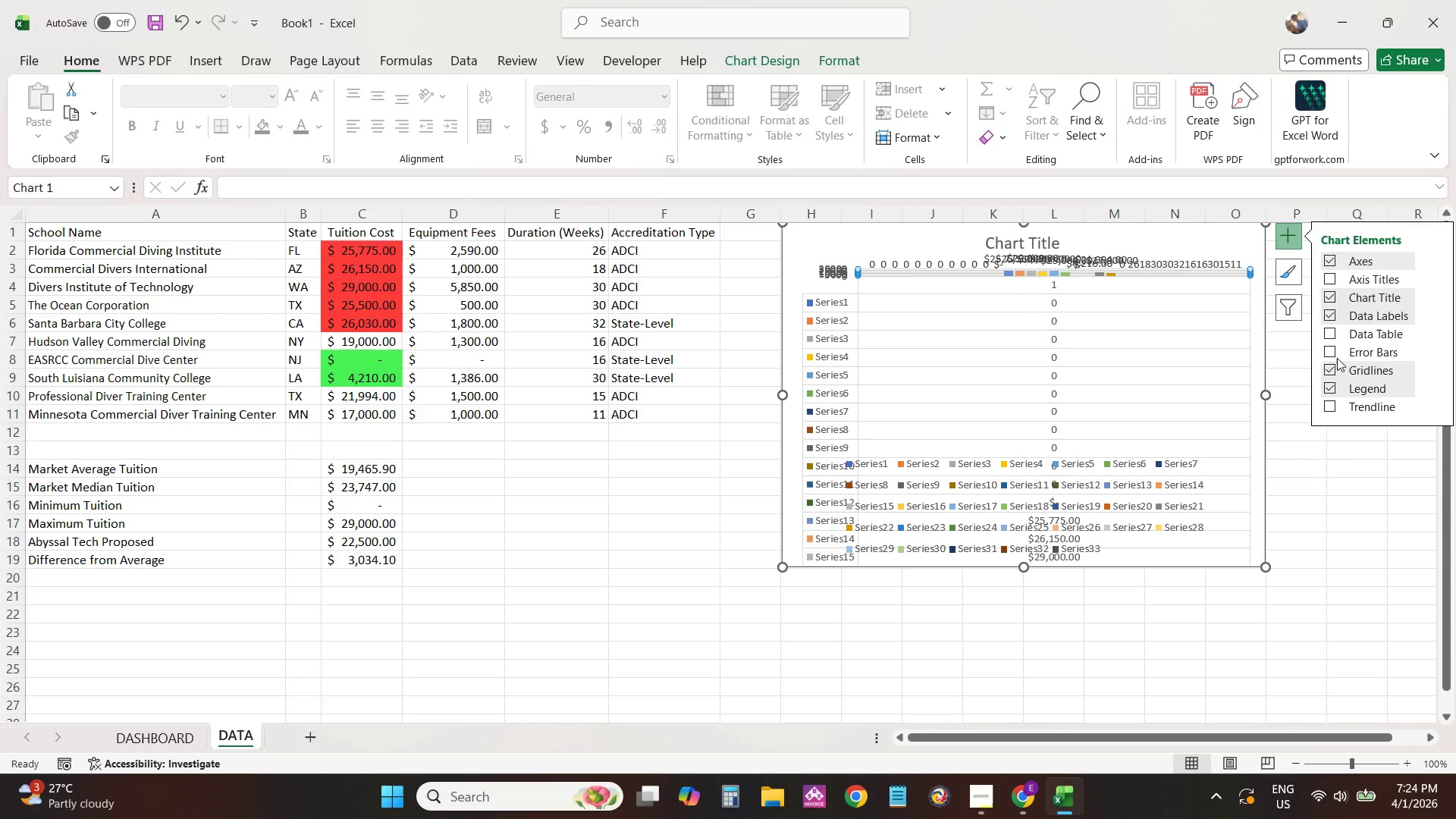 
wait(9.56)
 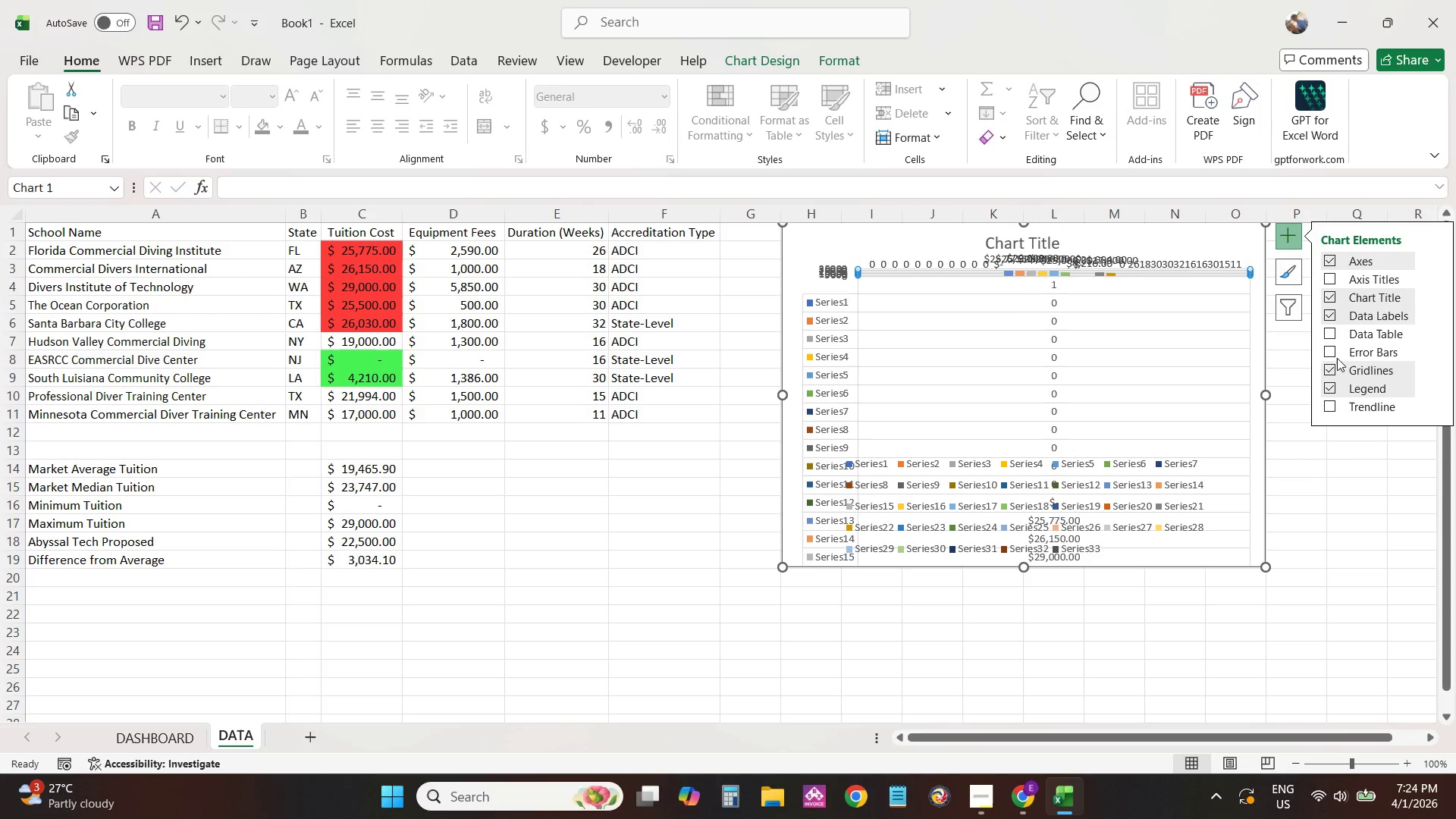 
left_click([1323, 334])
 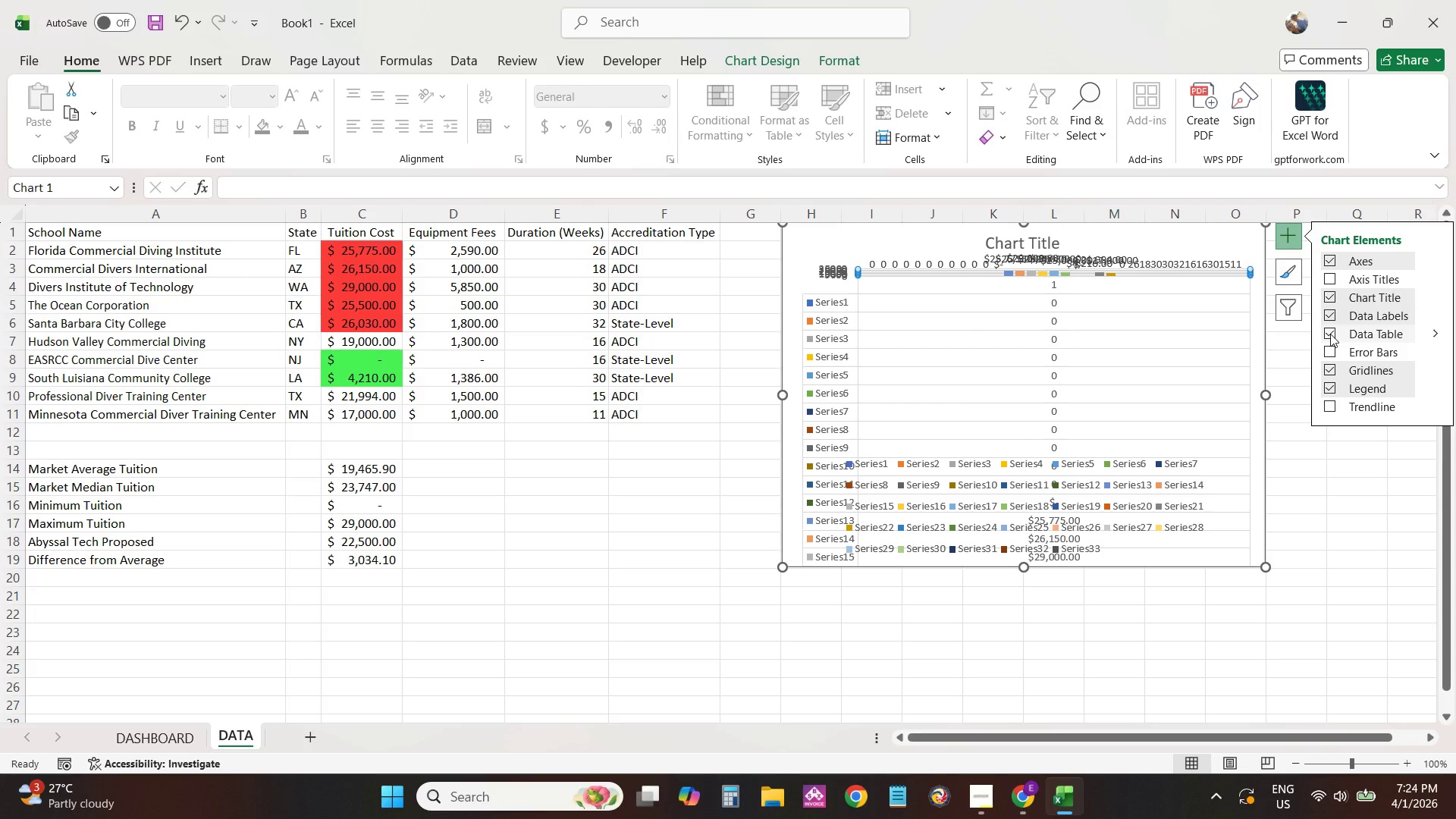 
left_click([1330, 334])
 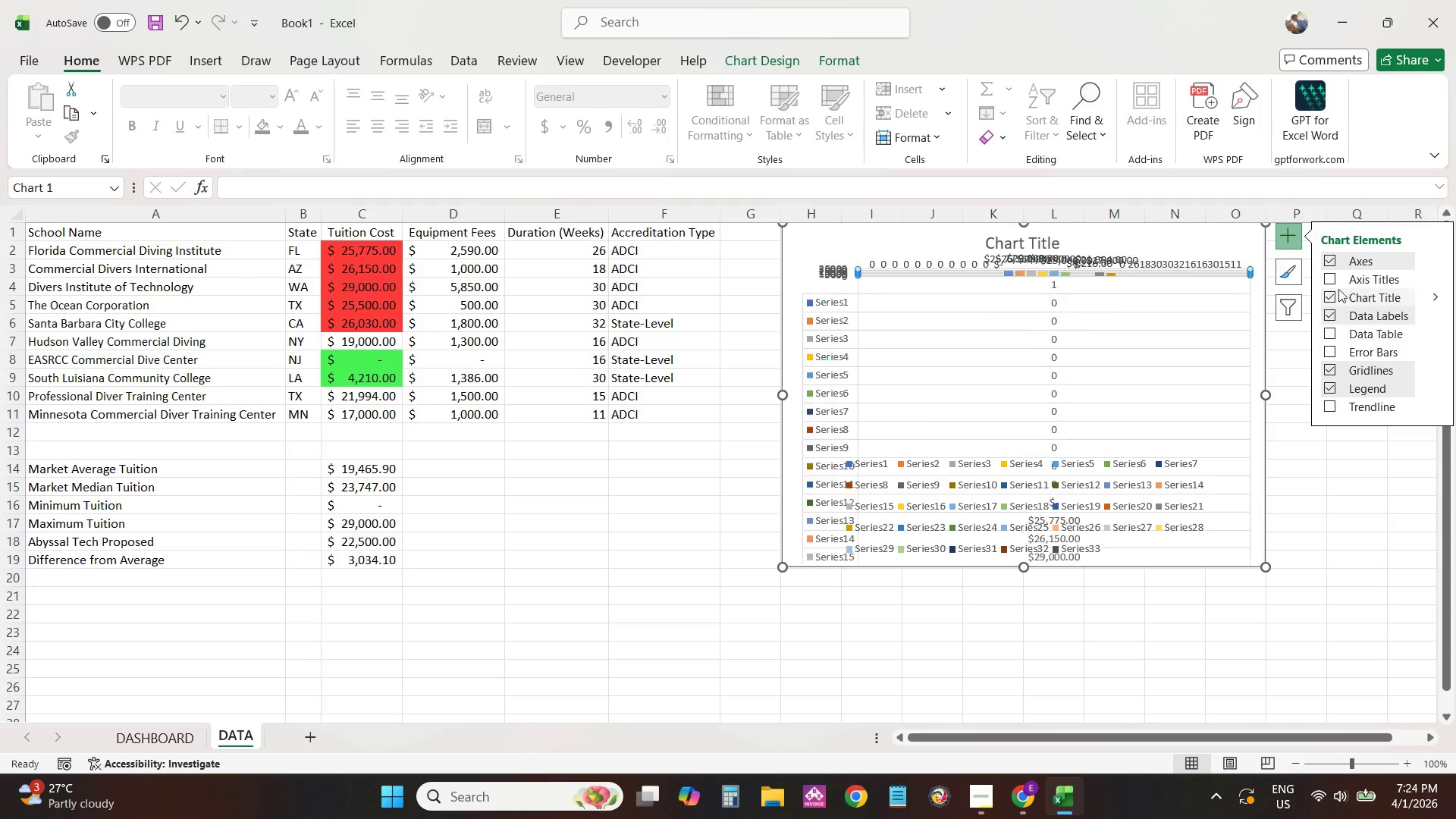 
left_click([1335, 283])
 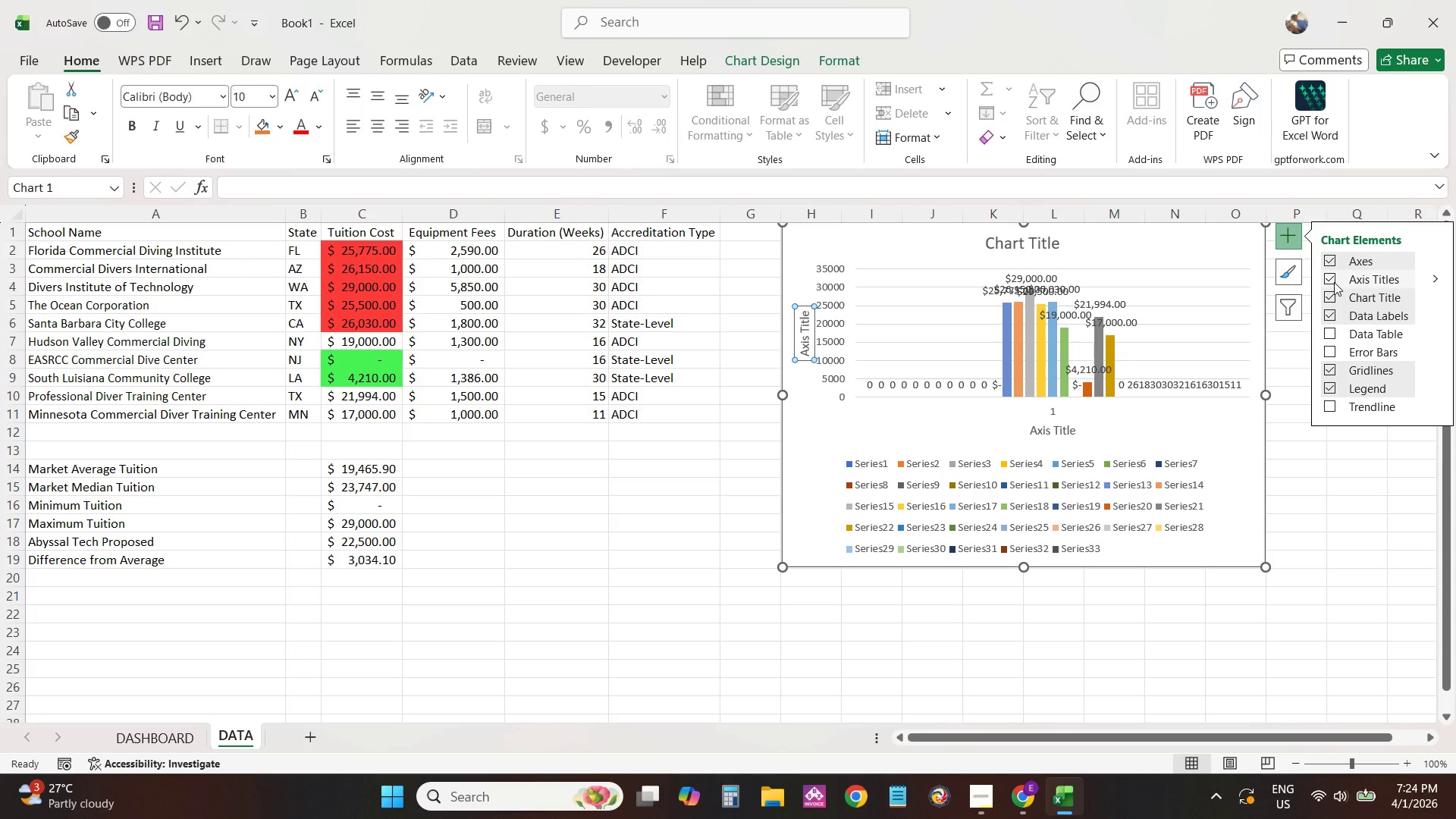 
left_click([1334, 282])
 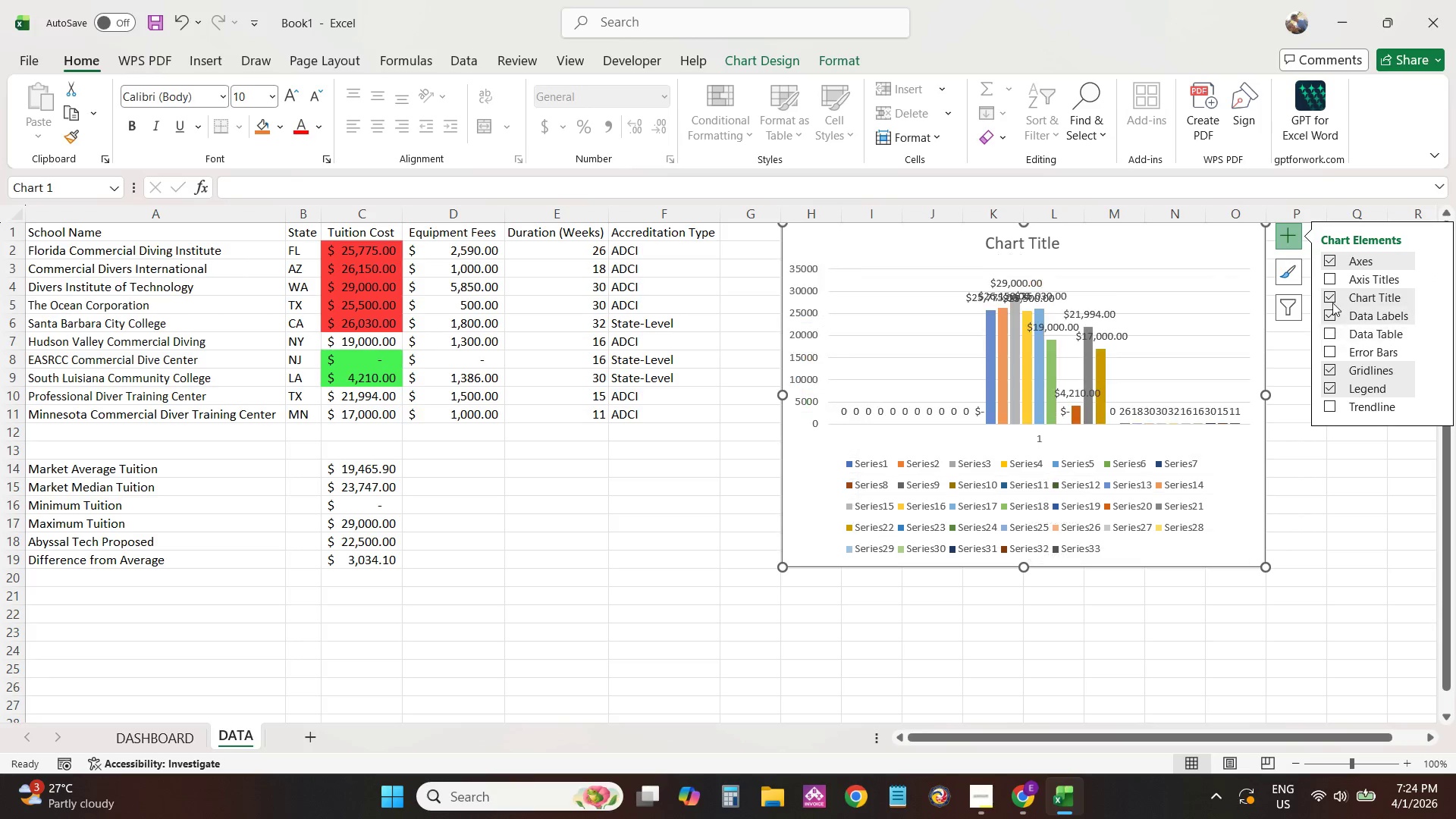 
left_click([1332, 297])
 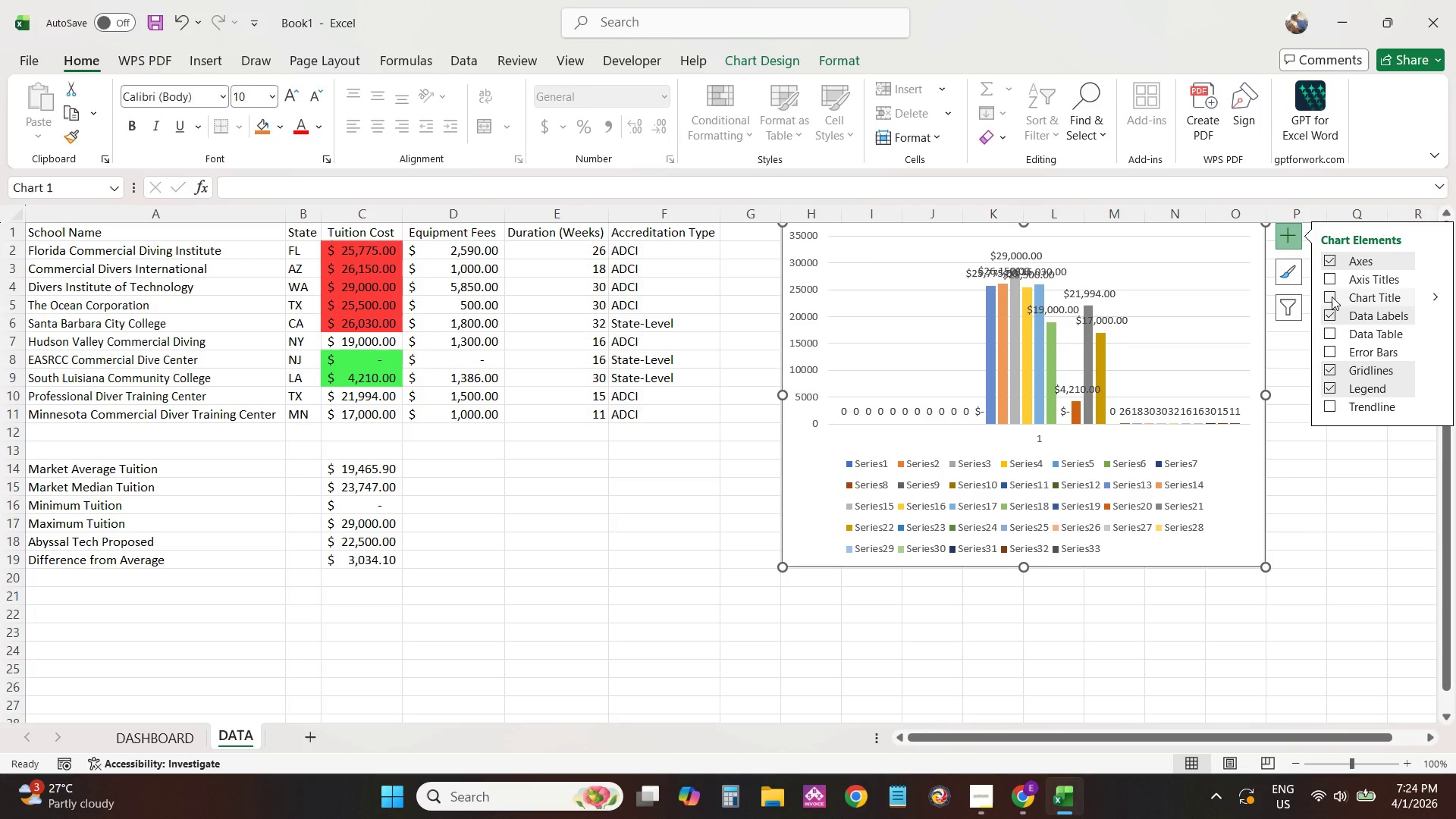 
left_click([1332, 297])
 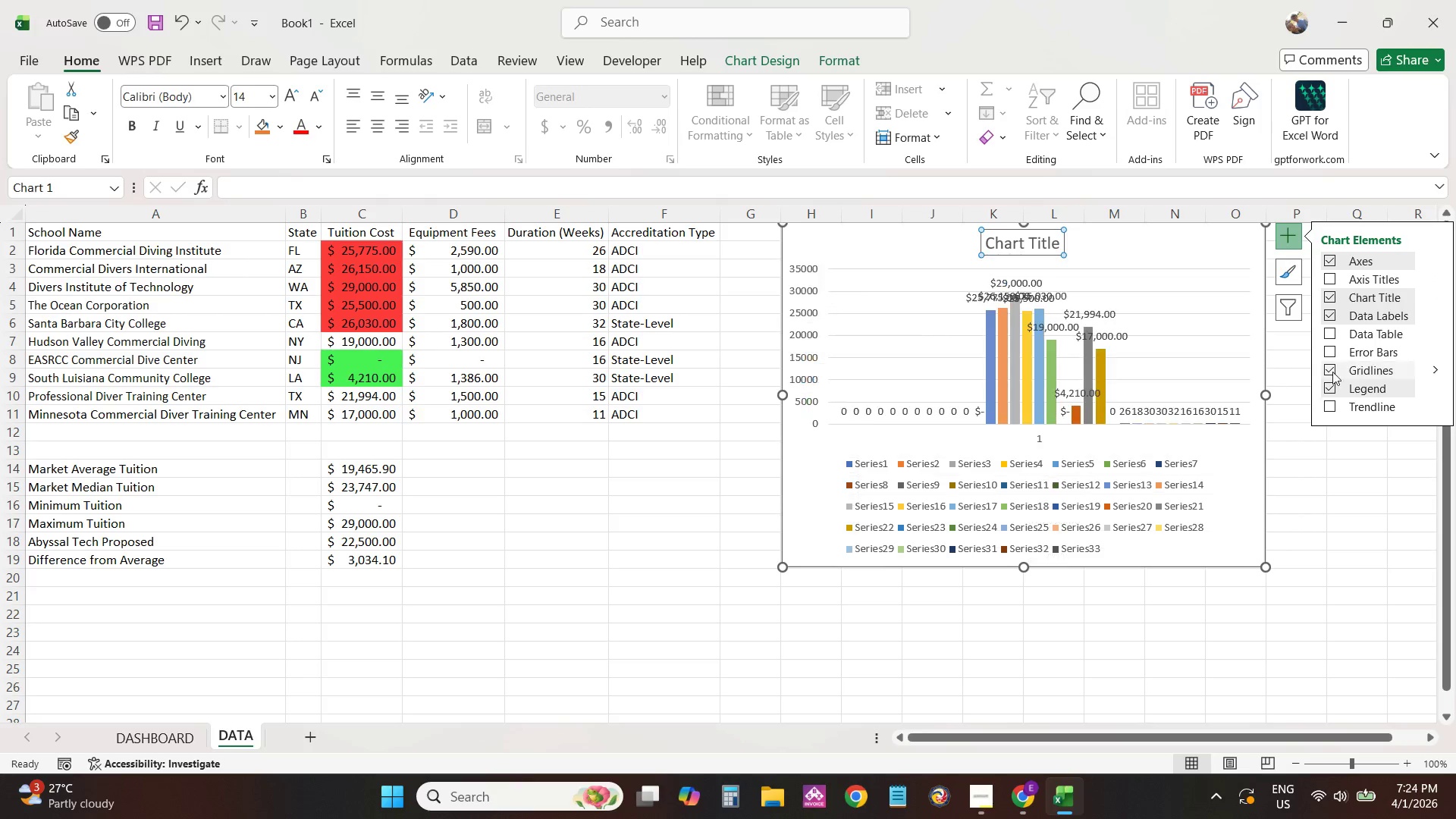 
left_click([1332, 384])
 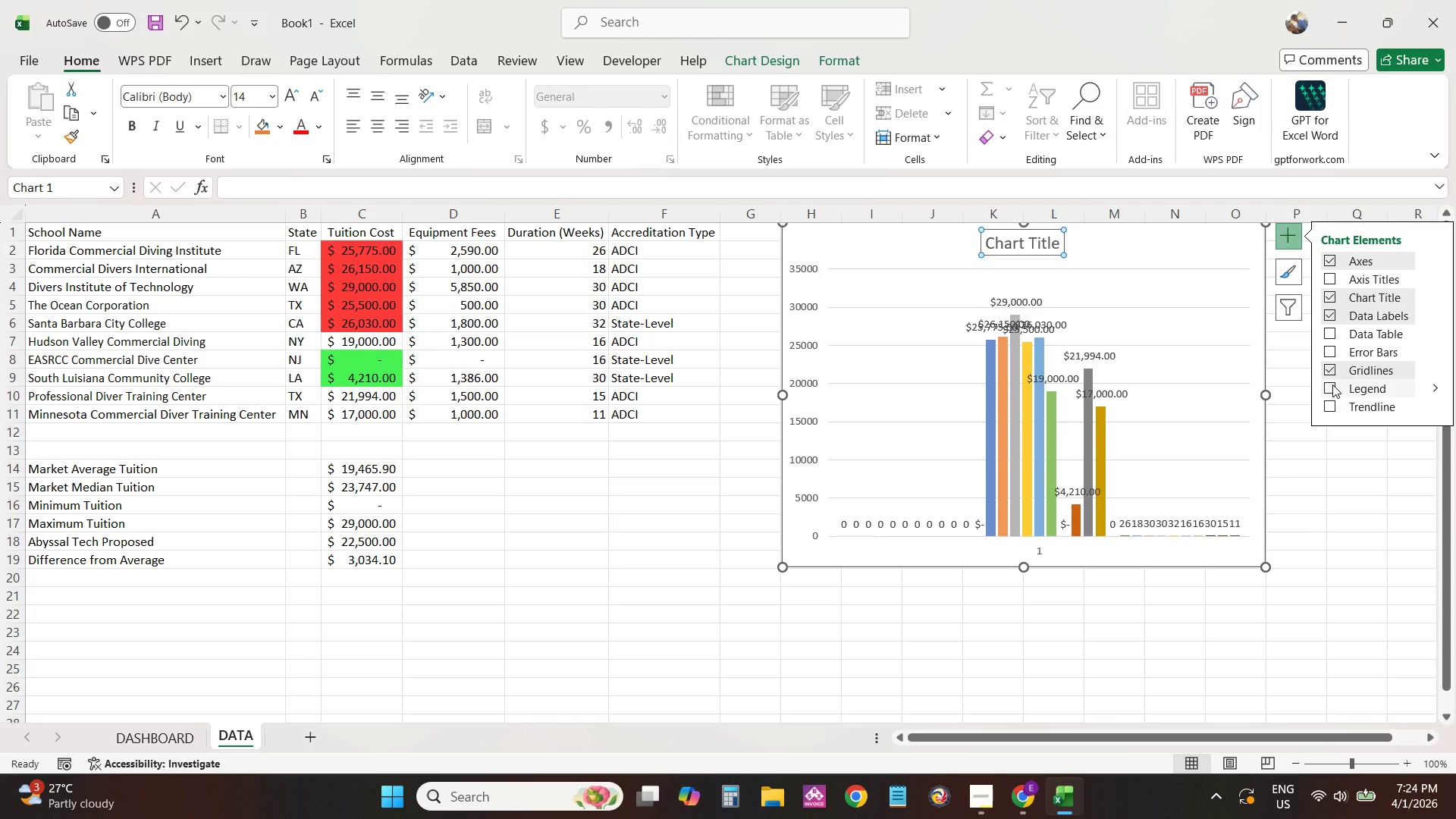 
left_click([1332, 384])
 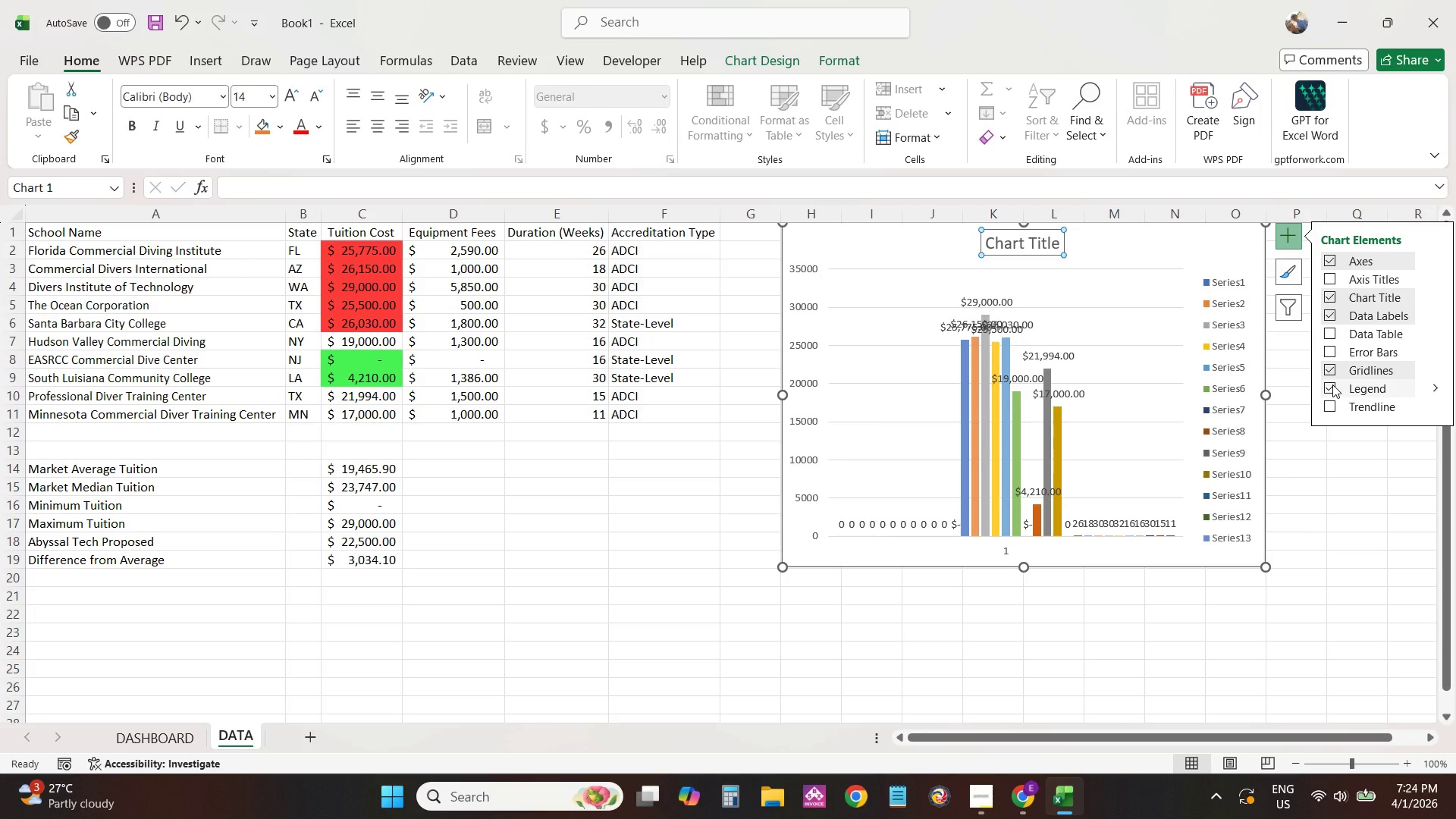 
left_click([1332, 384])
 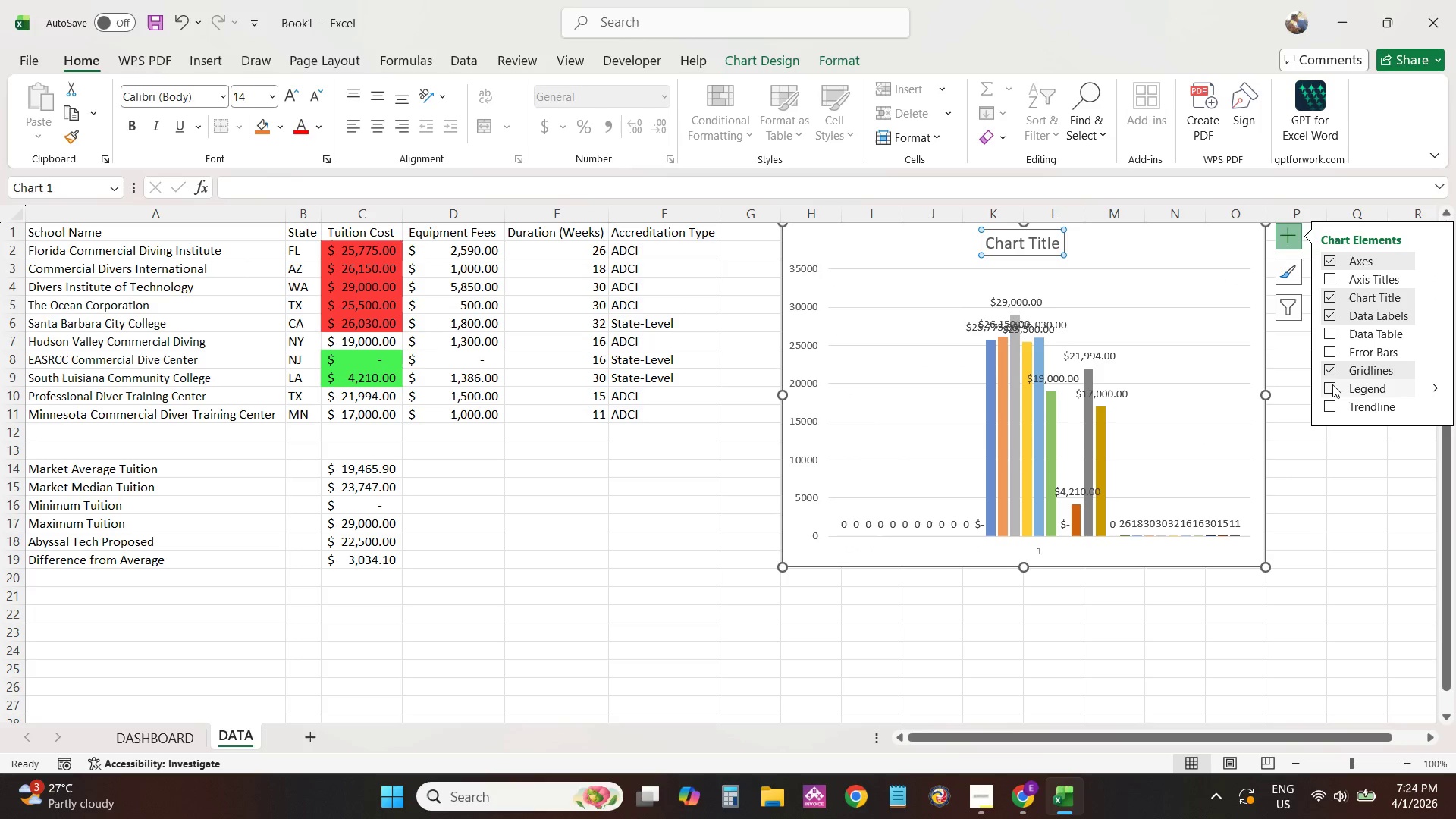 
left_click_drag(start_coordinate=[1332, 384], to_coordinate=[1332, 389])
 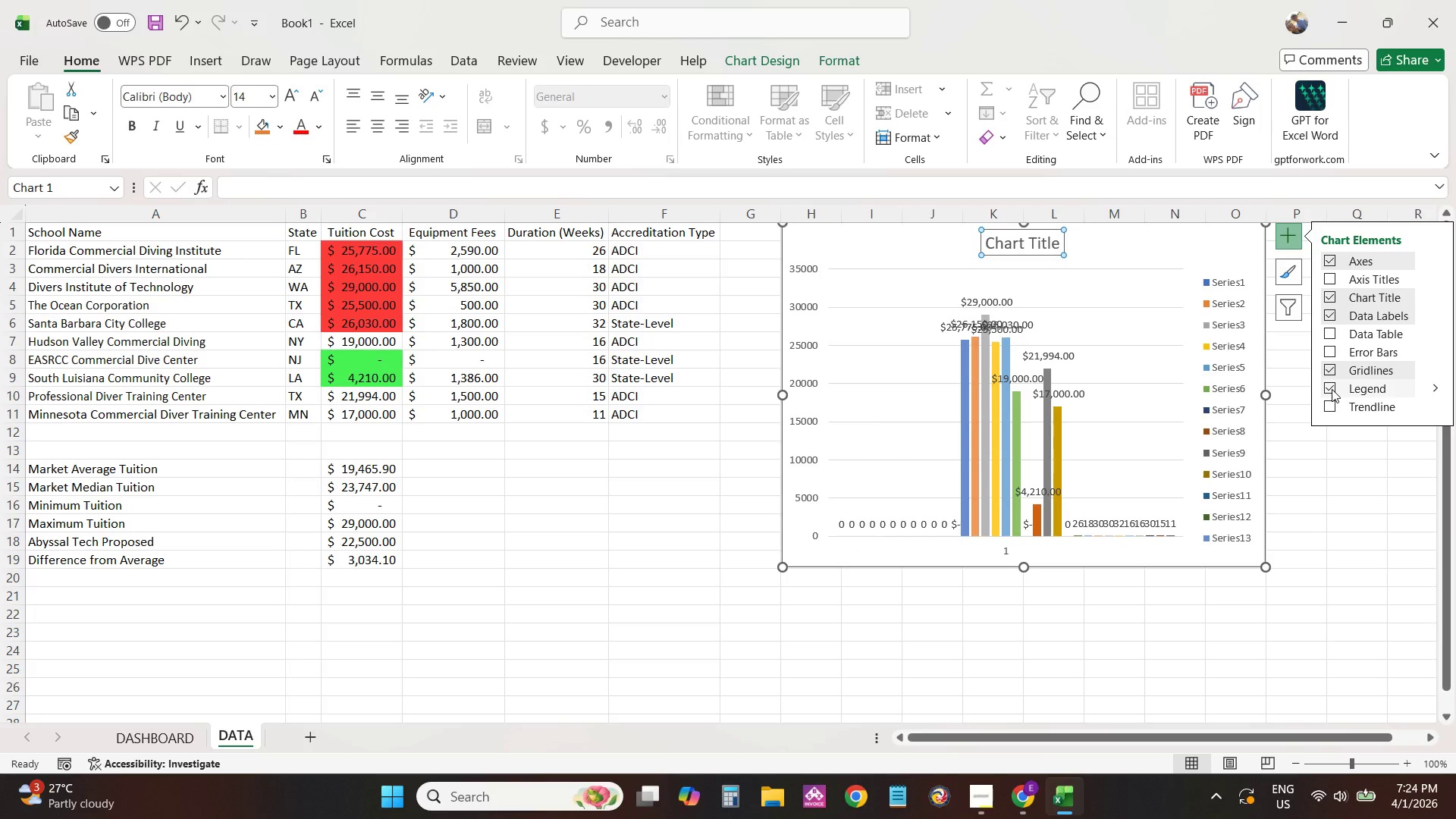 
left_click([1332, 389])
 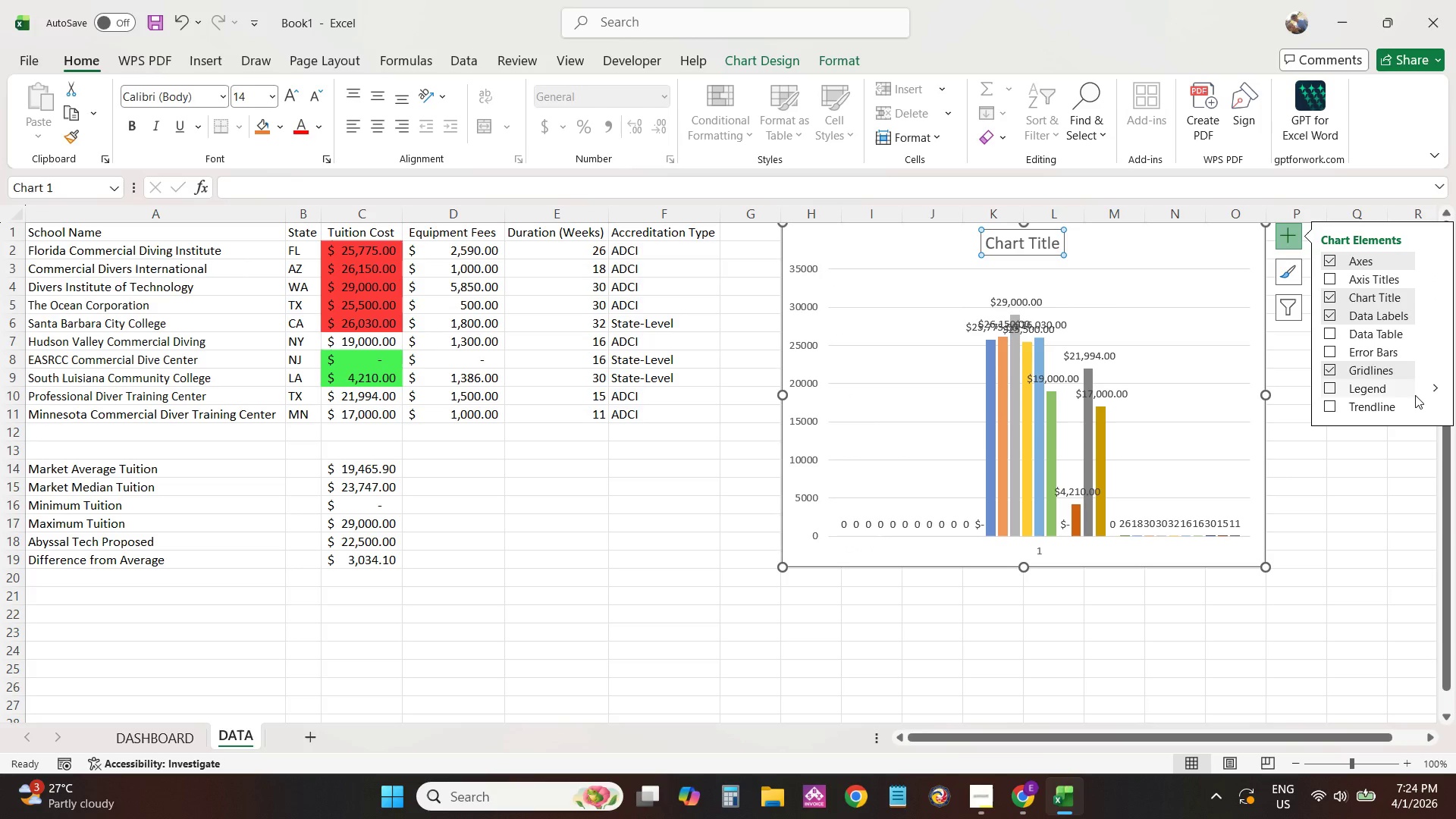 
left_click([1416, 395])
 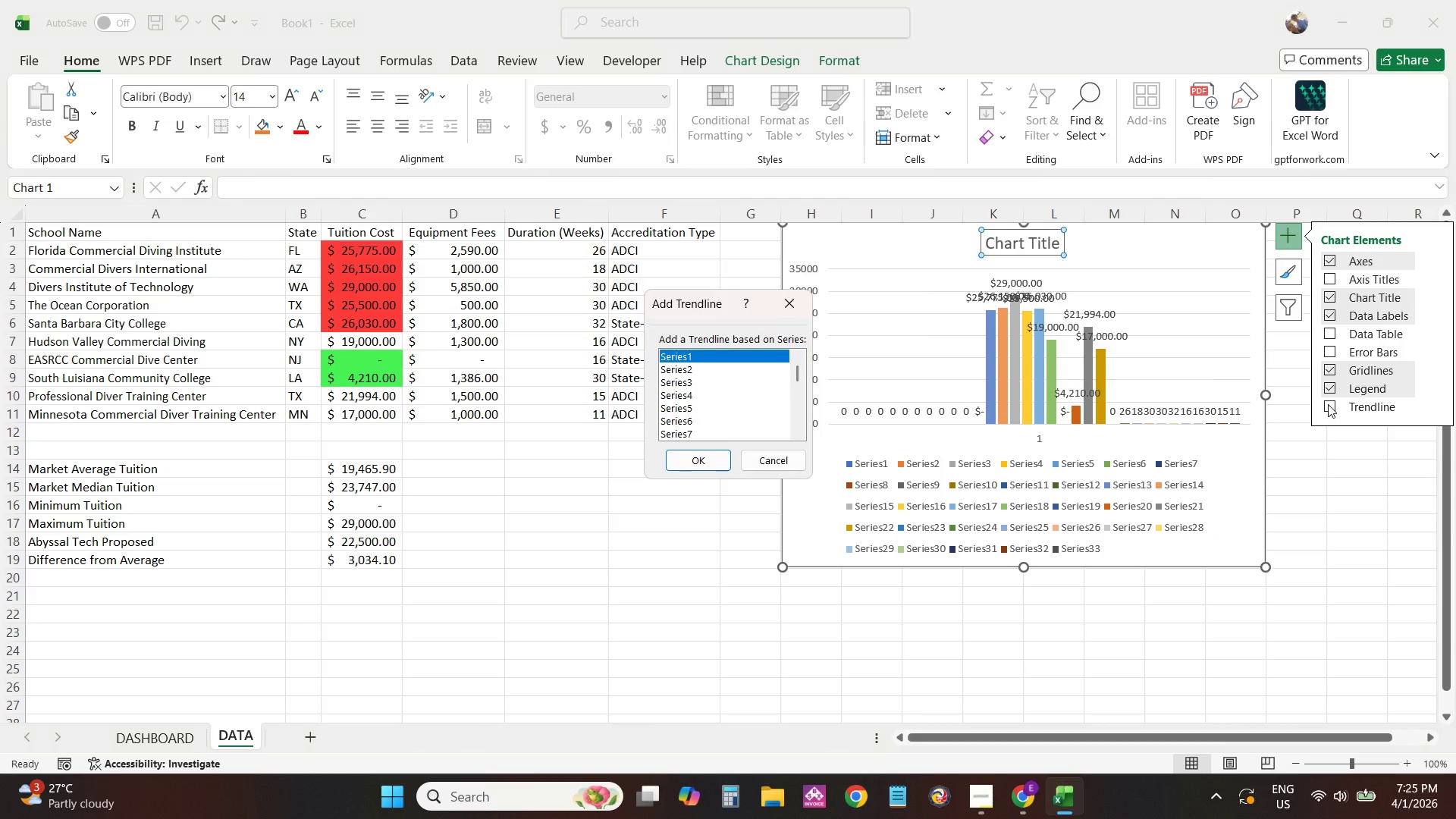 
wait(5.05)
 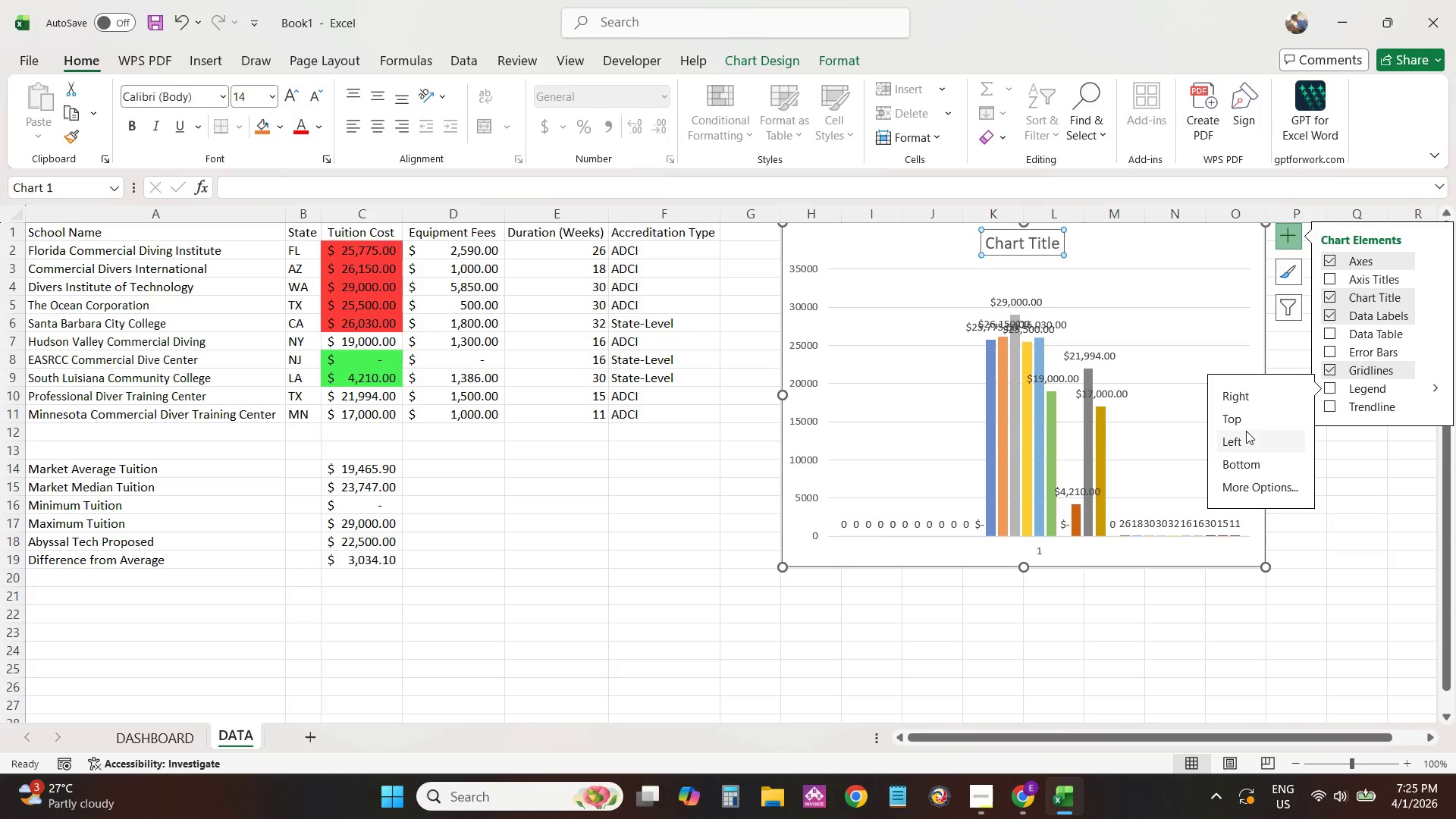 
left_click([1323, 411])
 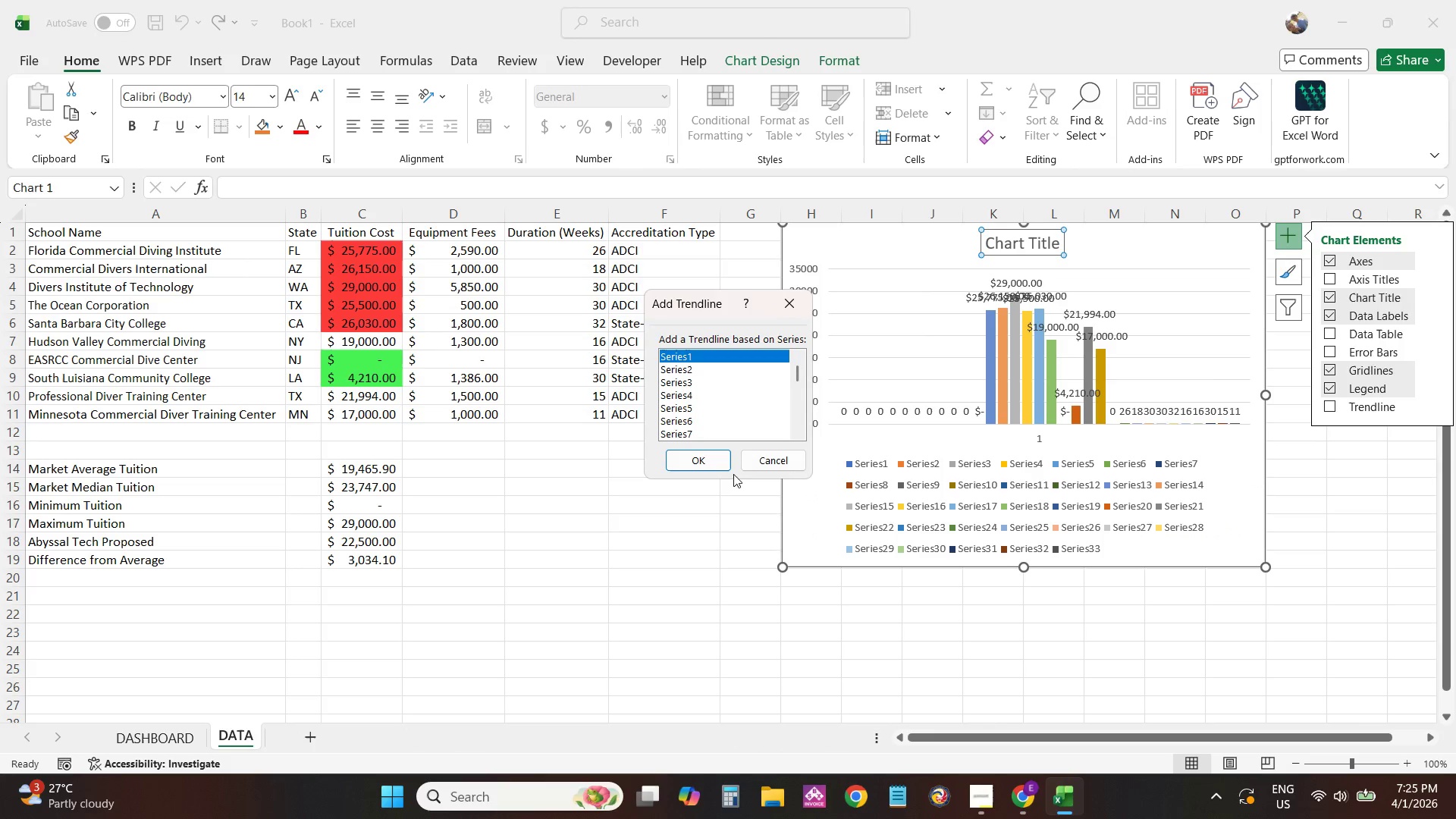 
left_click([794, 474])
 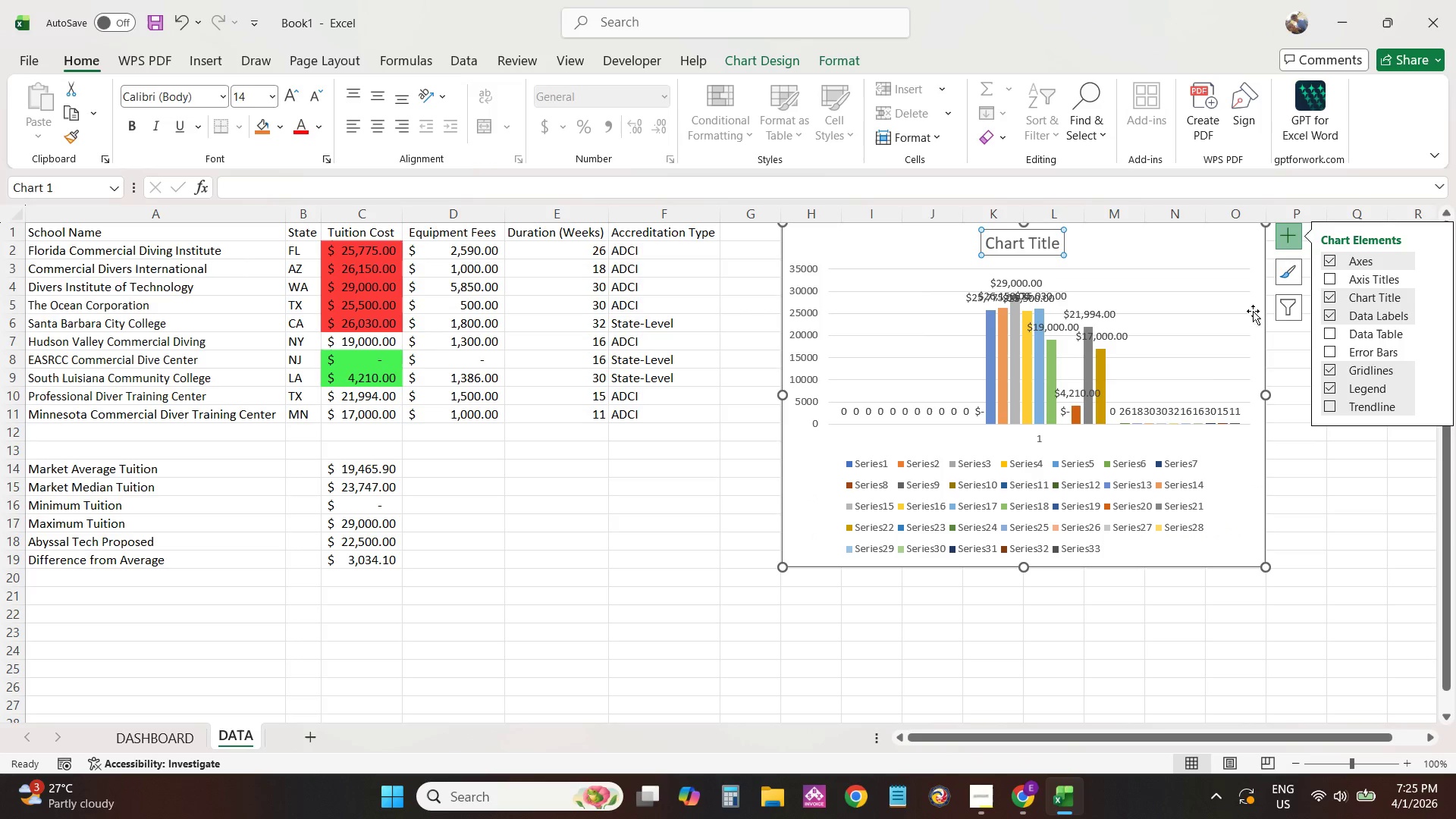 
left_click_drag(start_coordinate=[1272, 314], to_coordinate=[1276, 312])
 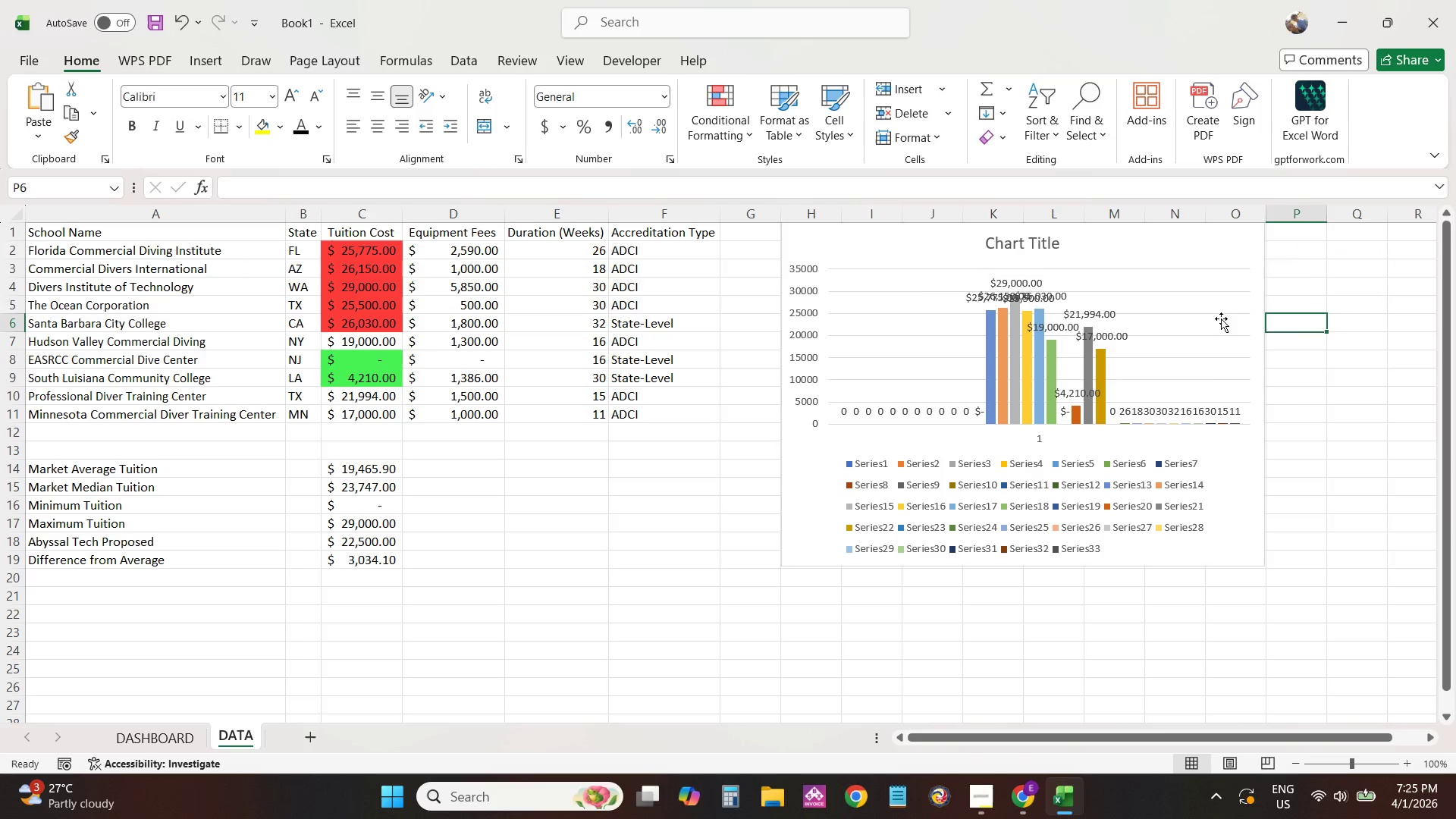 
left_click([1207, 321])
 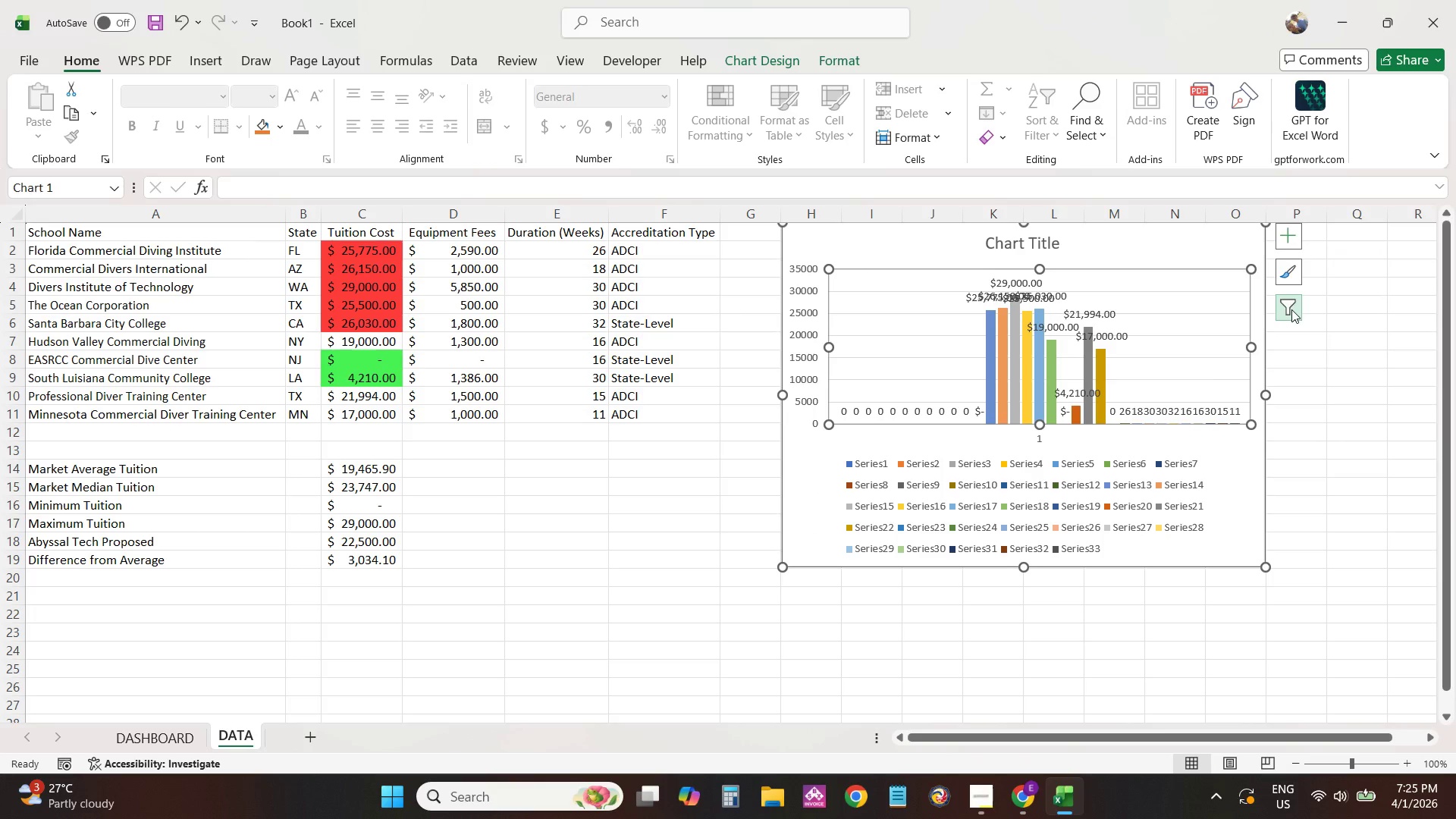 
left_click([1291, 309])
 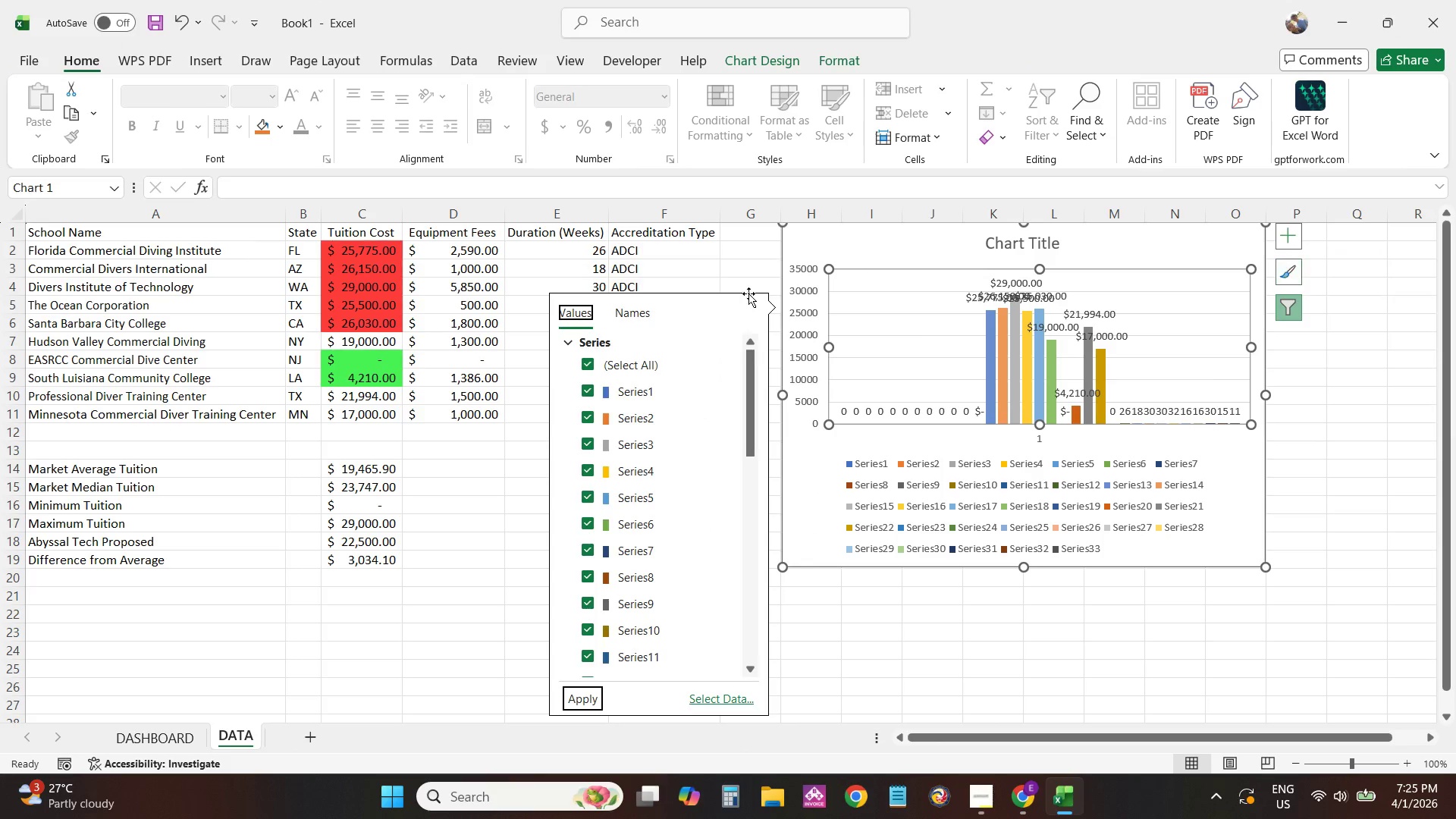 
left_click([640, 313])
 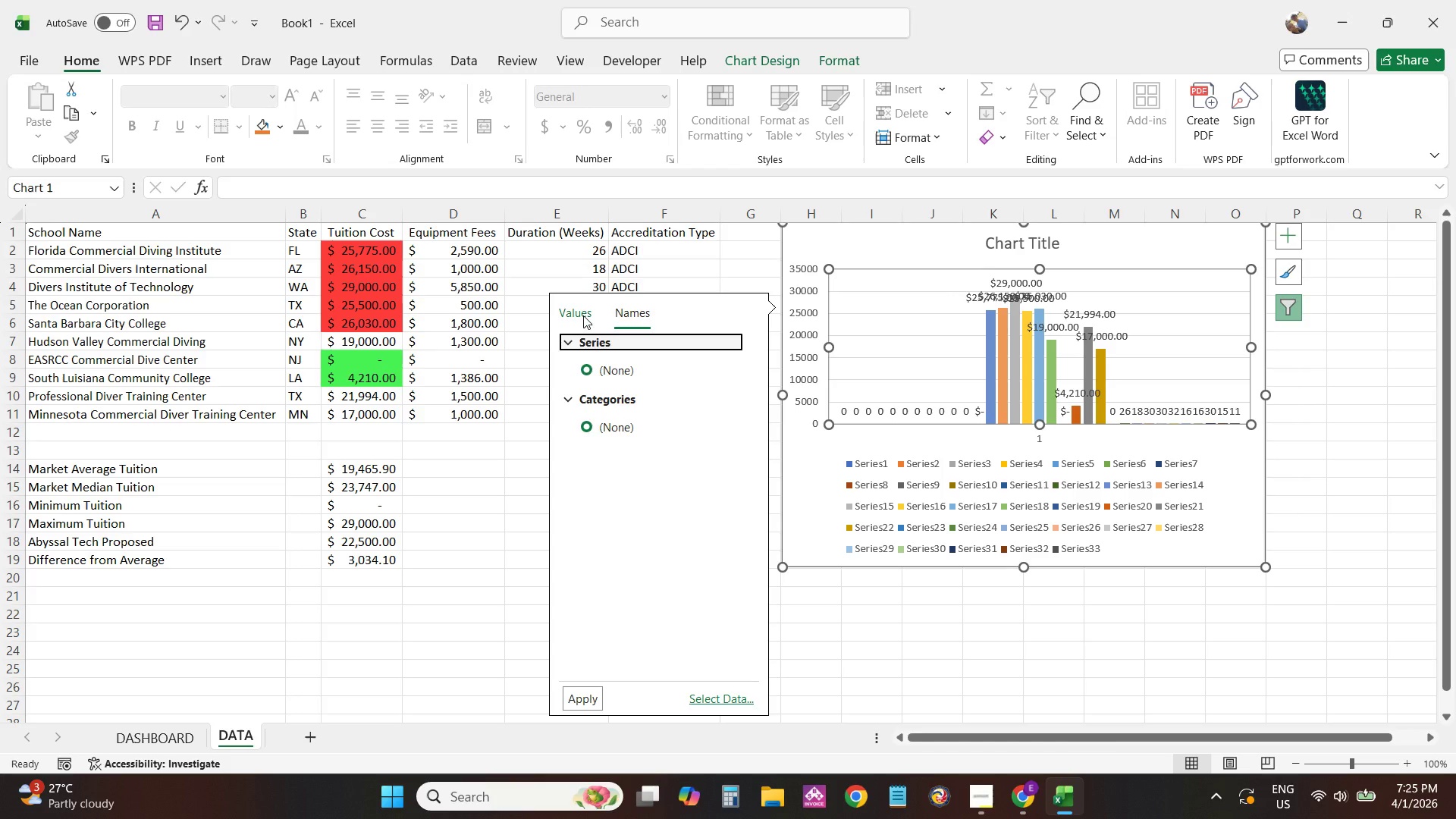 
left_click([579, 326])
 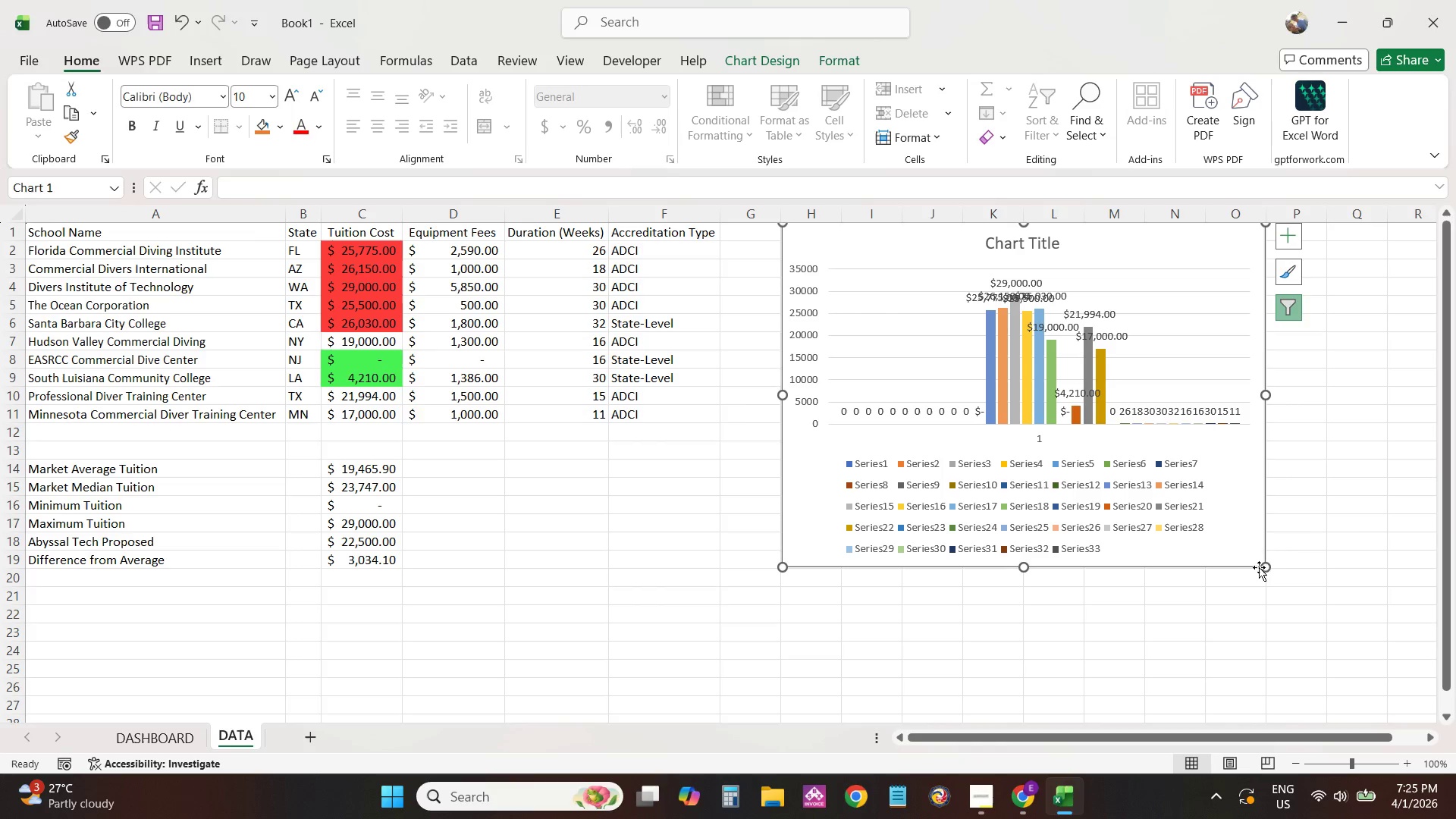 
double_click([1181, 495])
 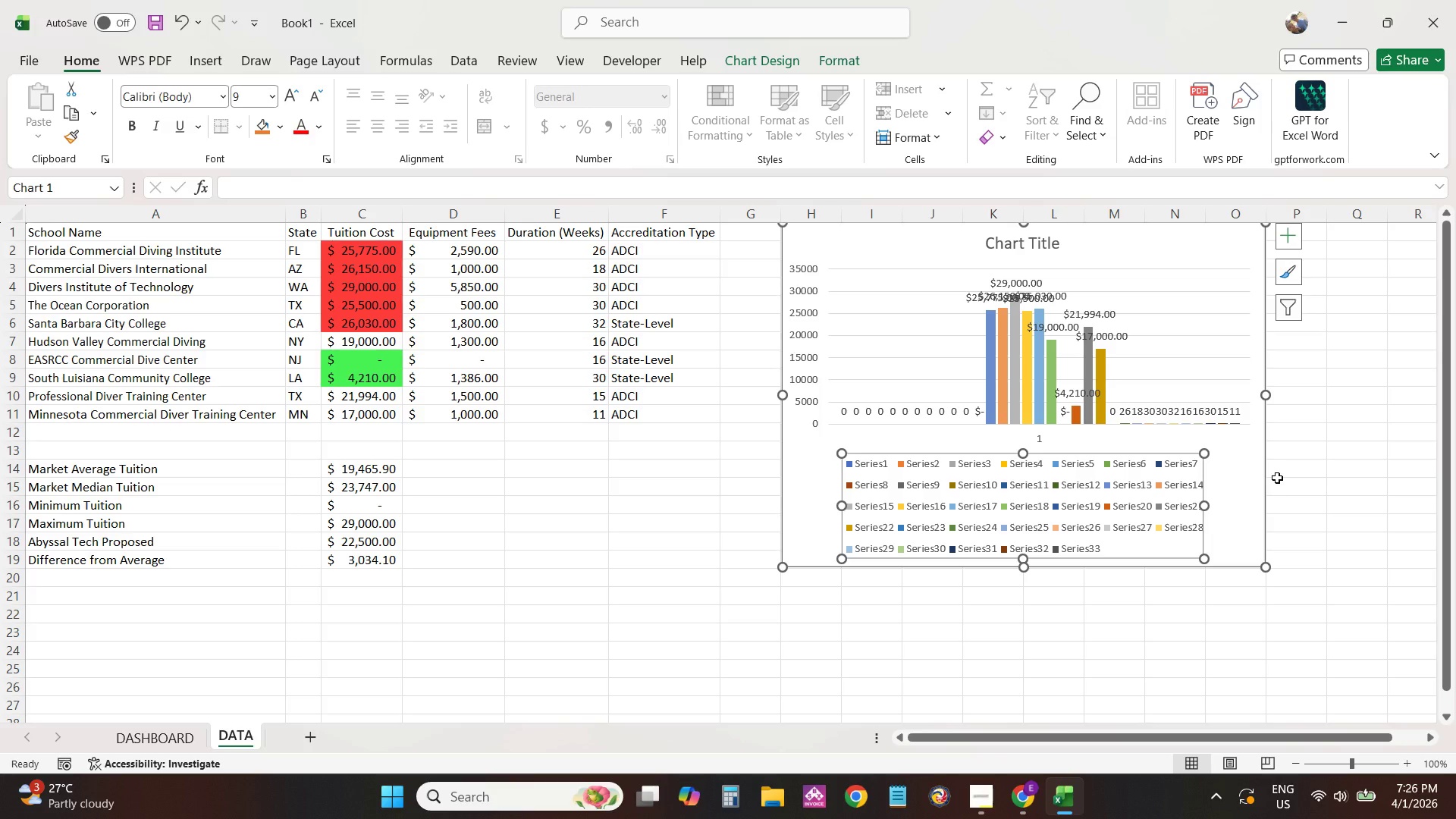 
wait(105.27)
 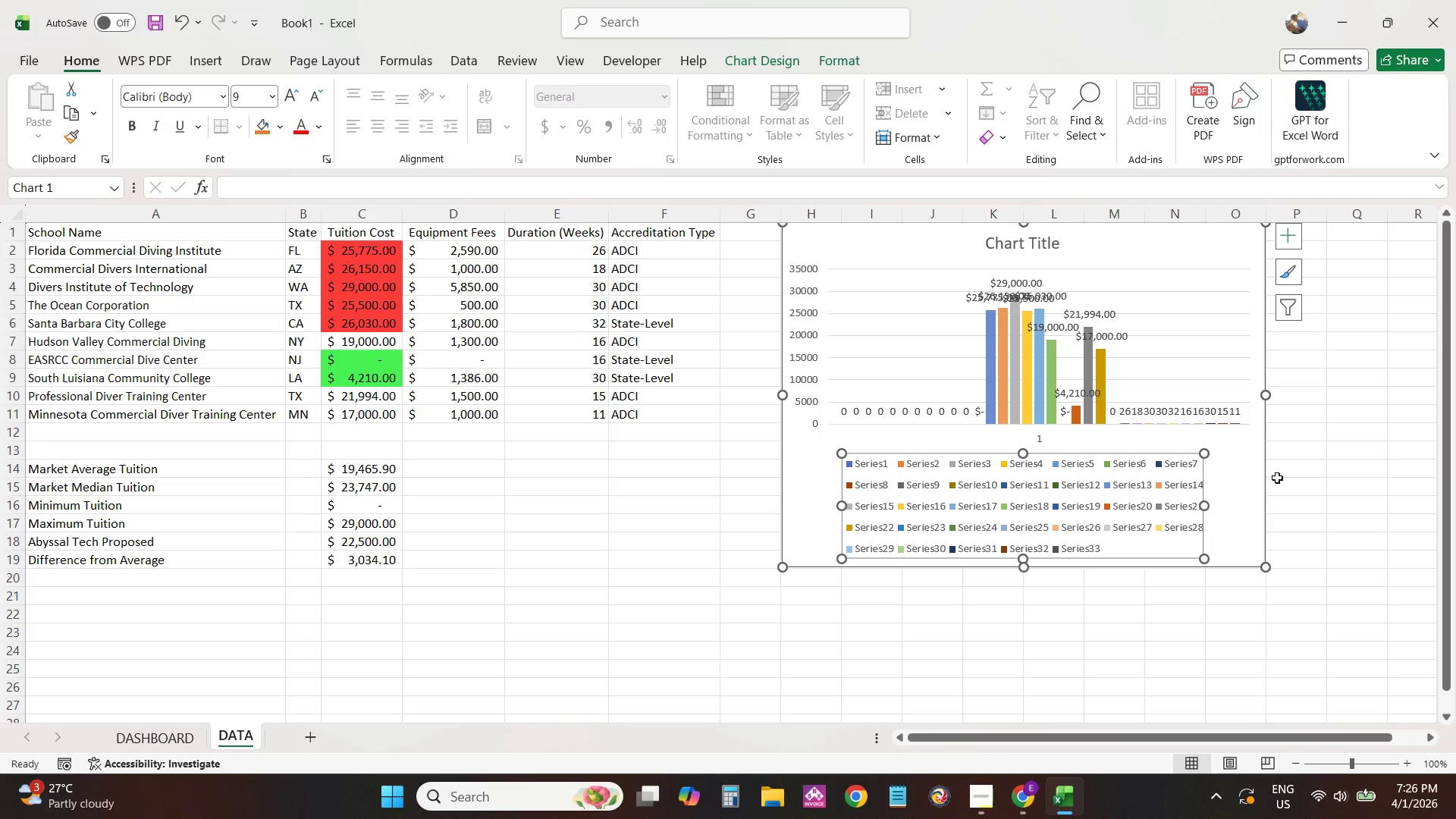 
left_click([1157, 309])
 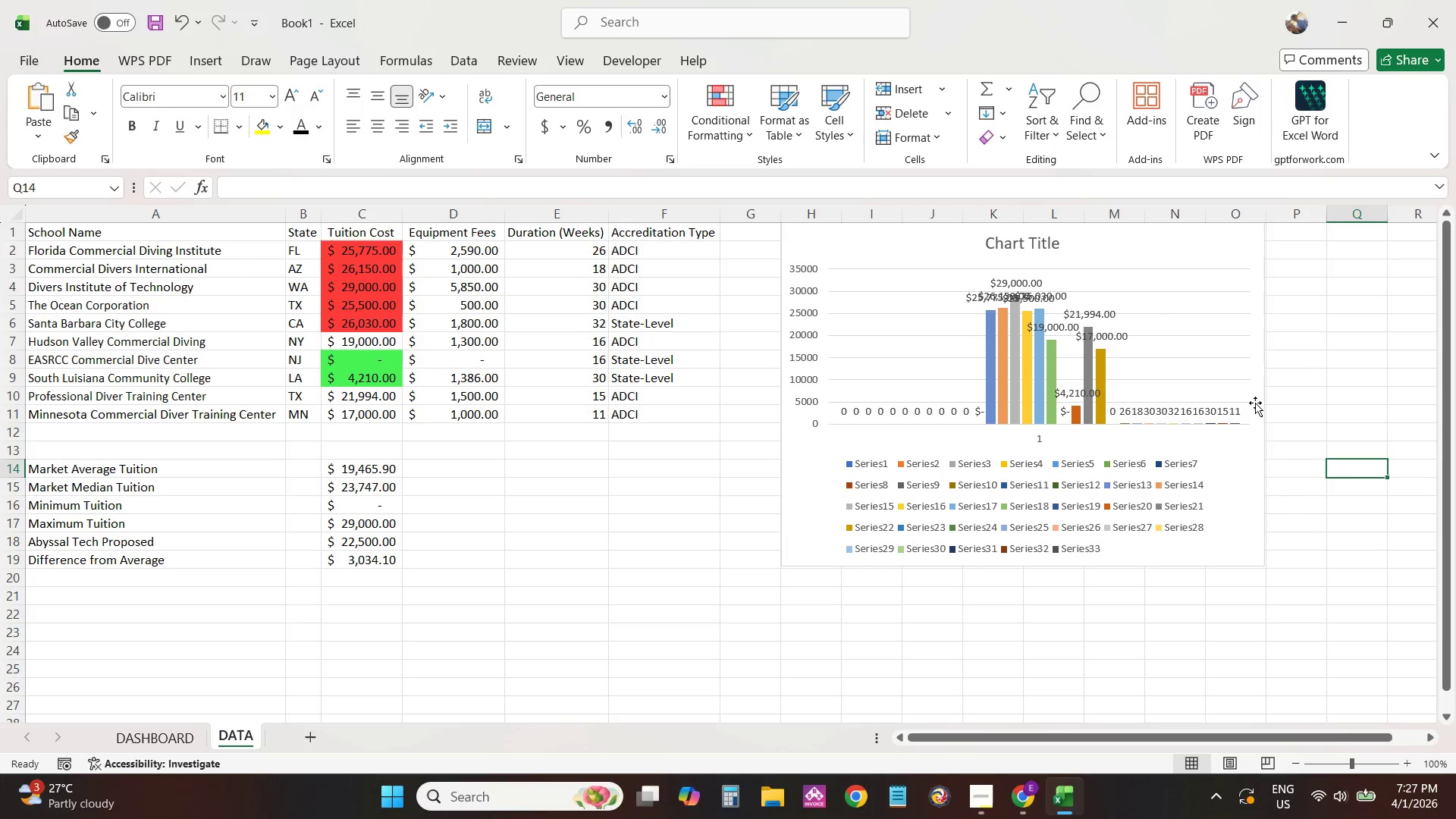 
double_click([1257, 259])
 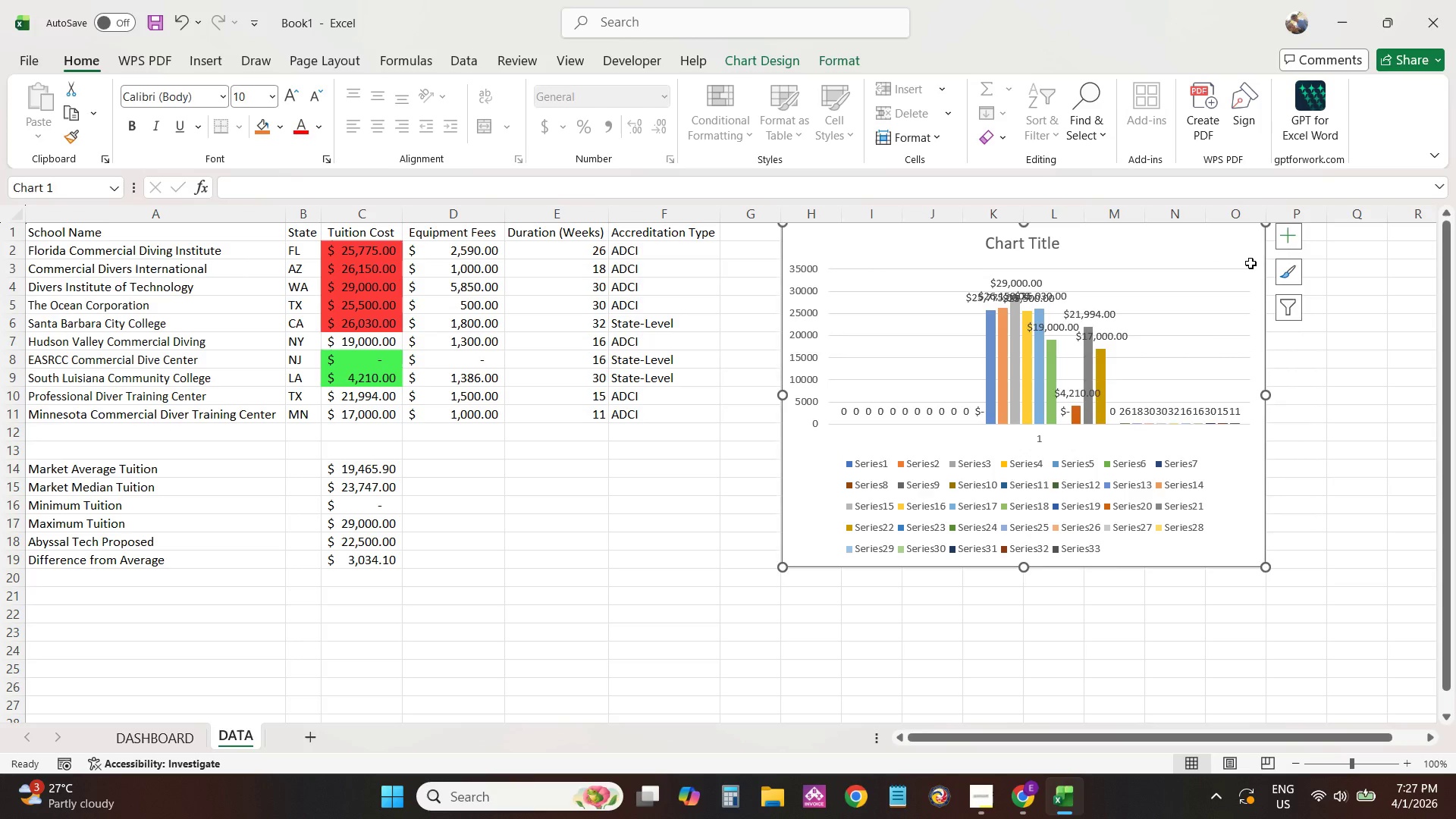 
key(Backspace)
 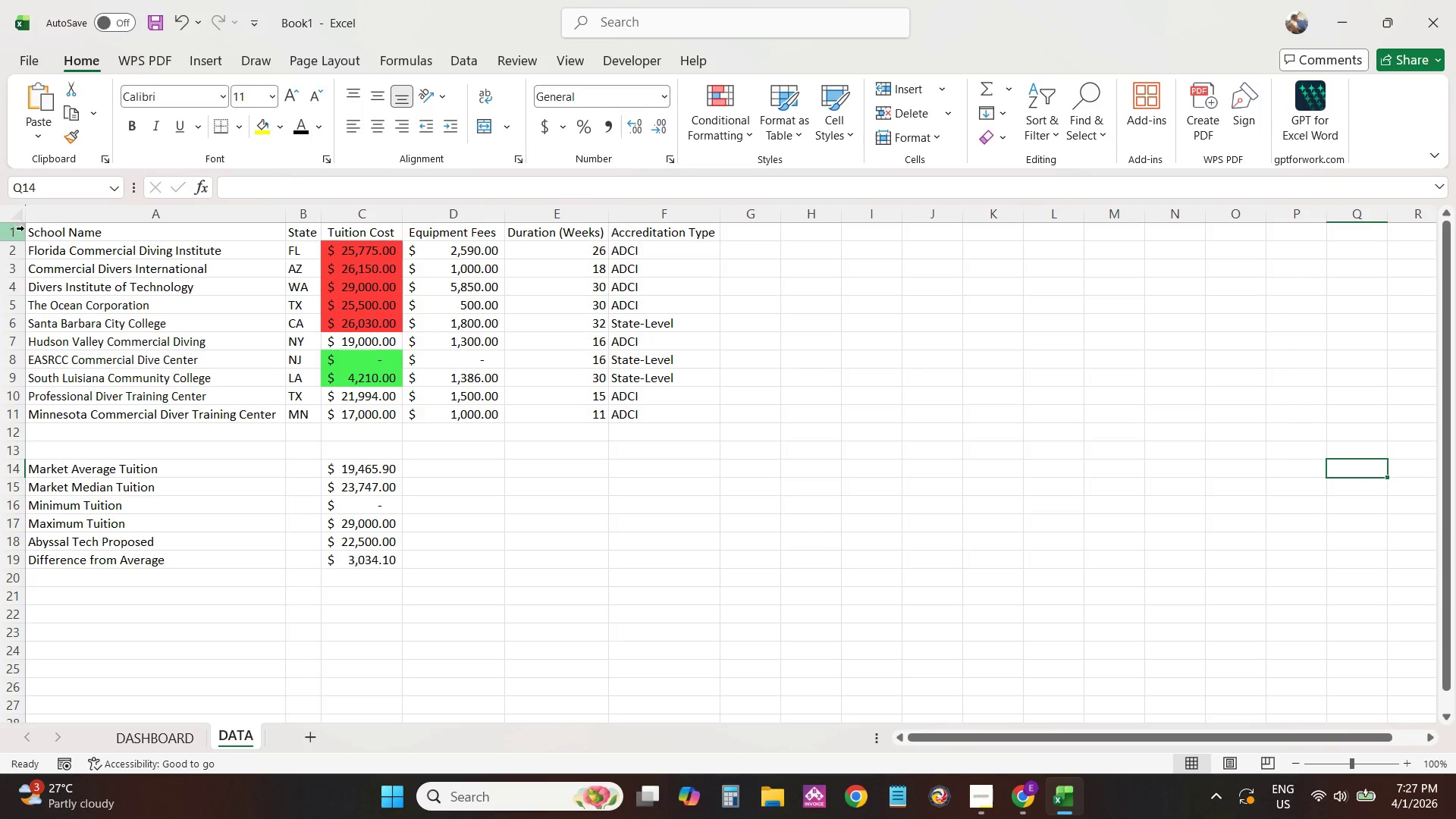 
left_click_drag(start_coordinate=[42, 229], to_coordinate=[682, 415])
 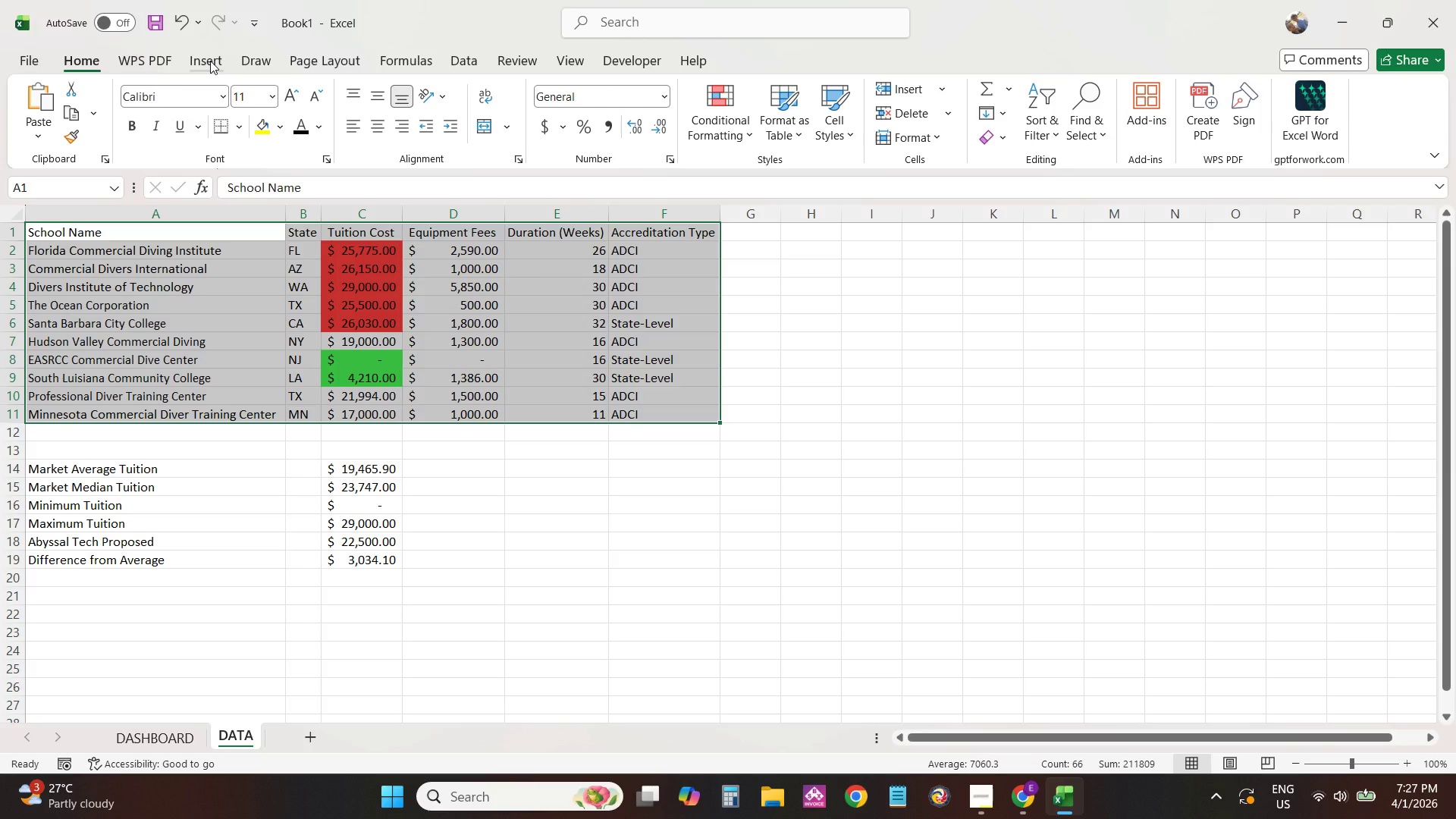 
wait(6.66)
 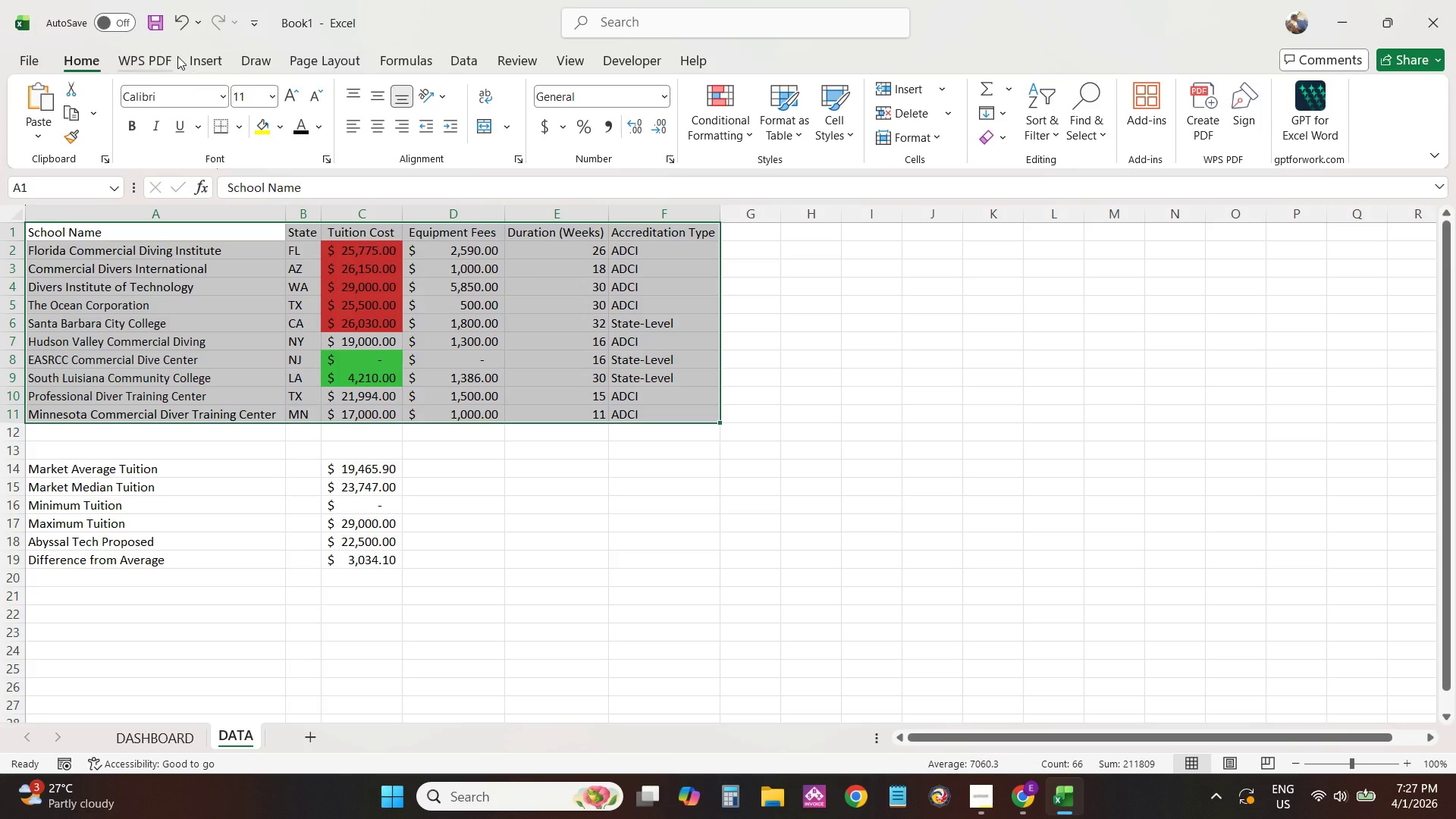 
left_click([795, 133])
 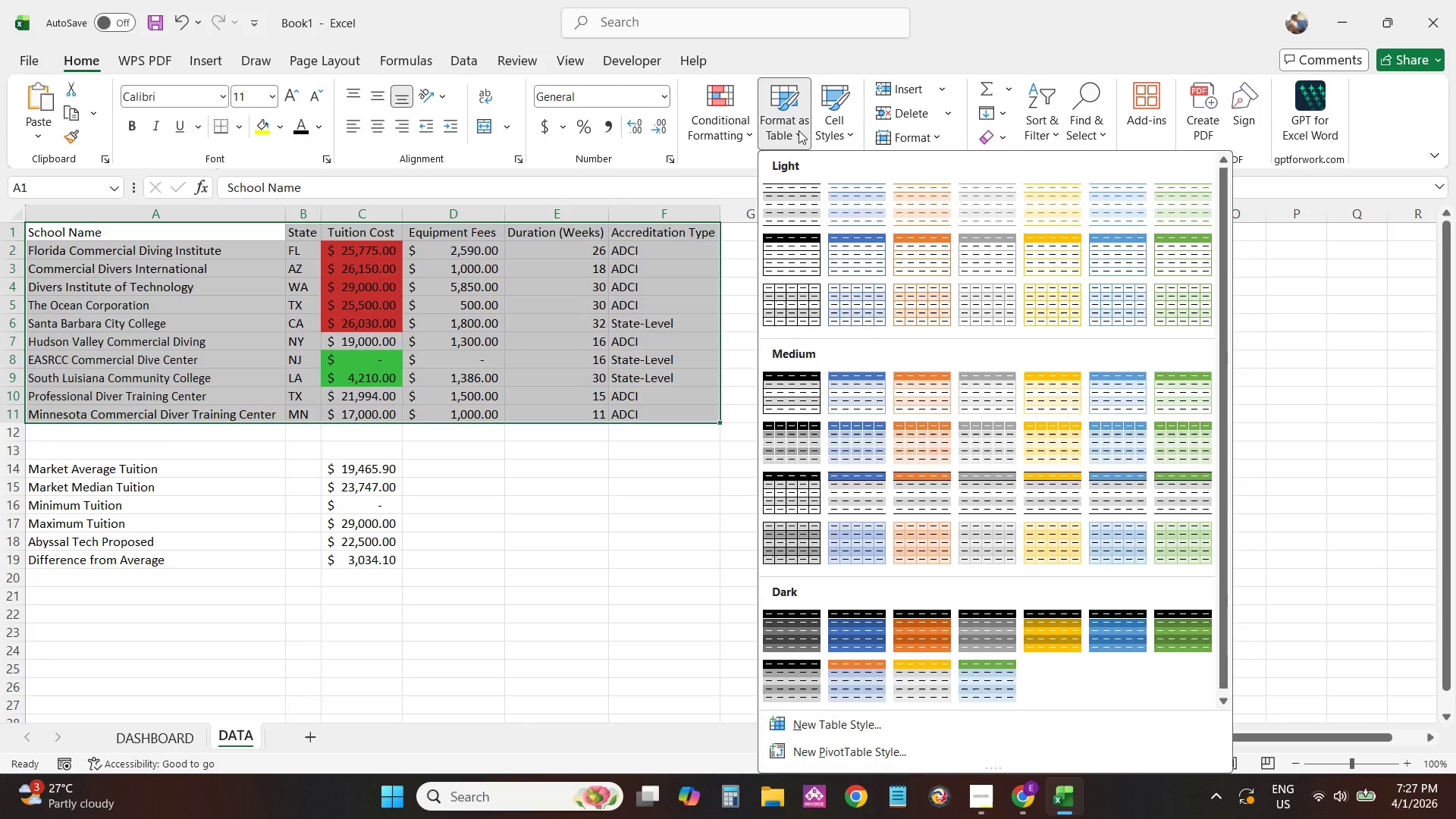 
left_click([799, 130])
 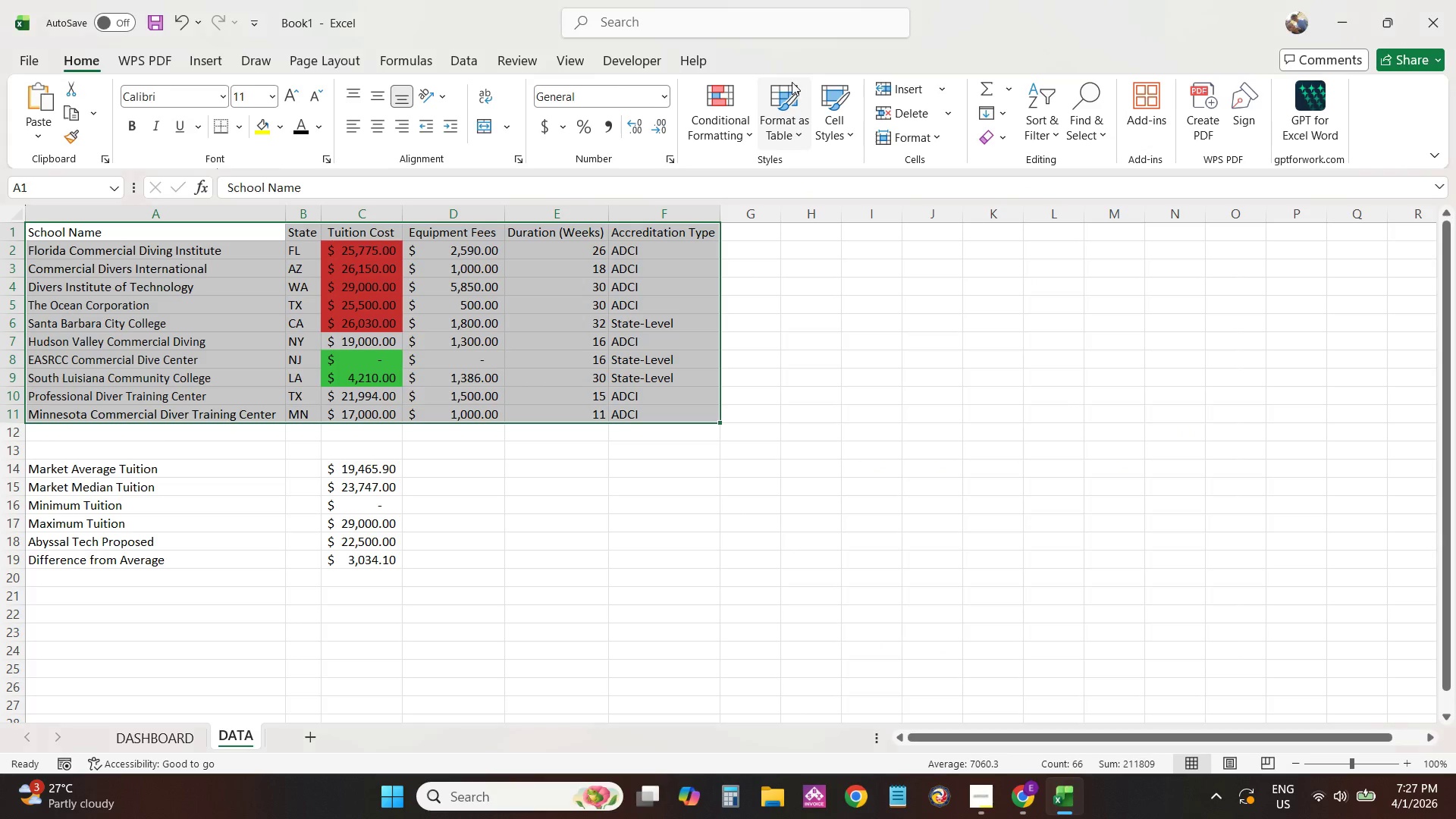 
double_click([792, 82])
 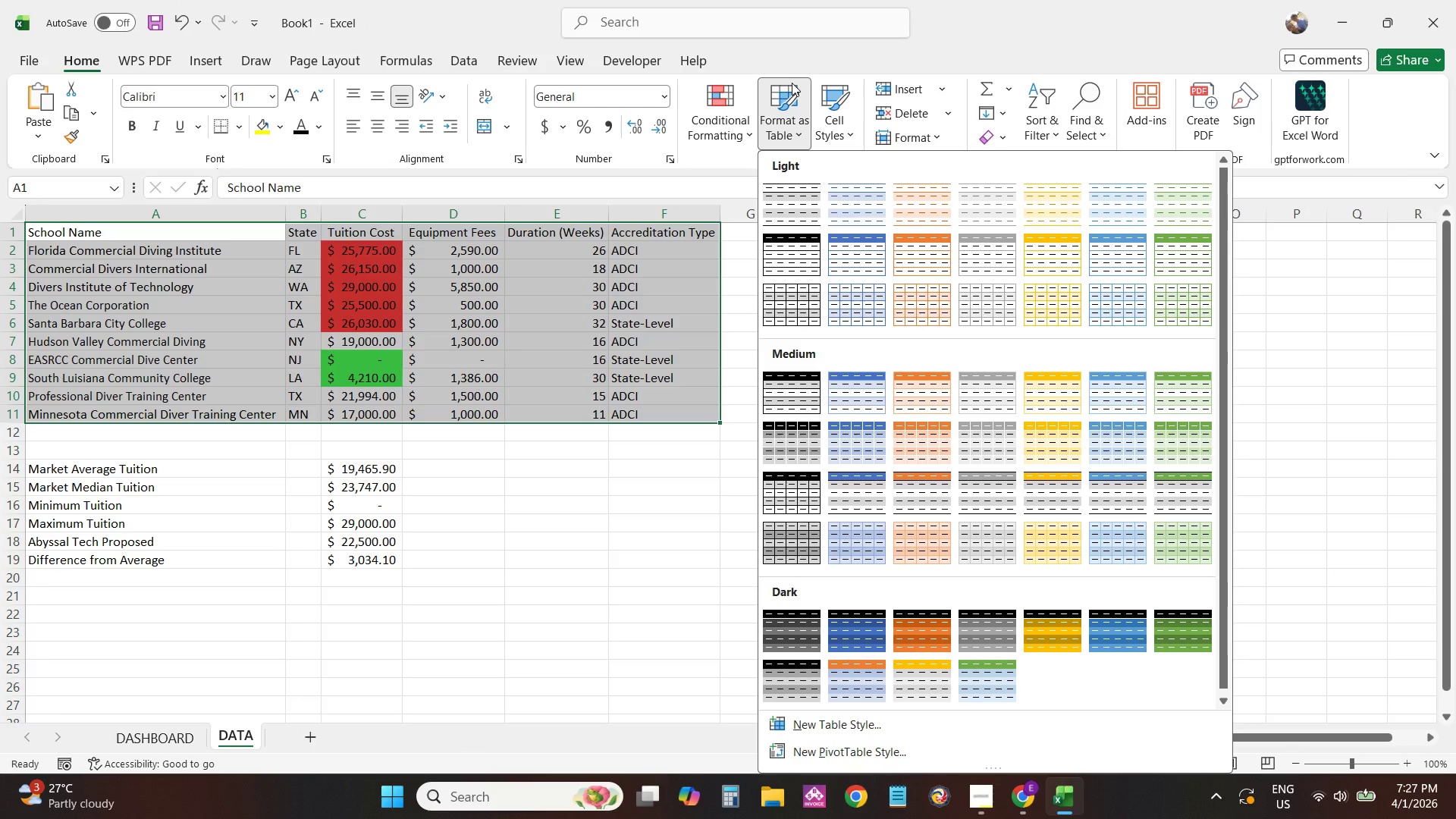 
left_click([792, 84])
 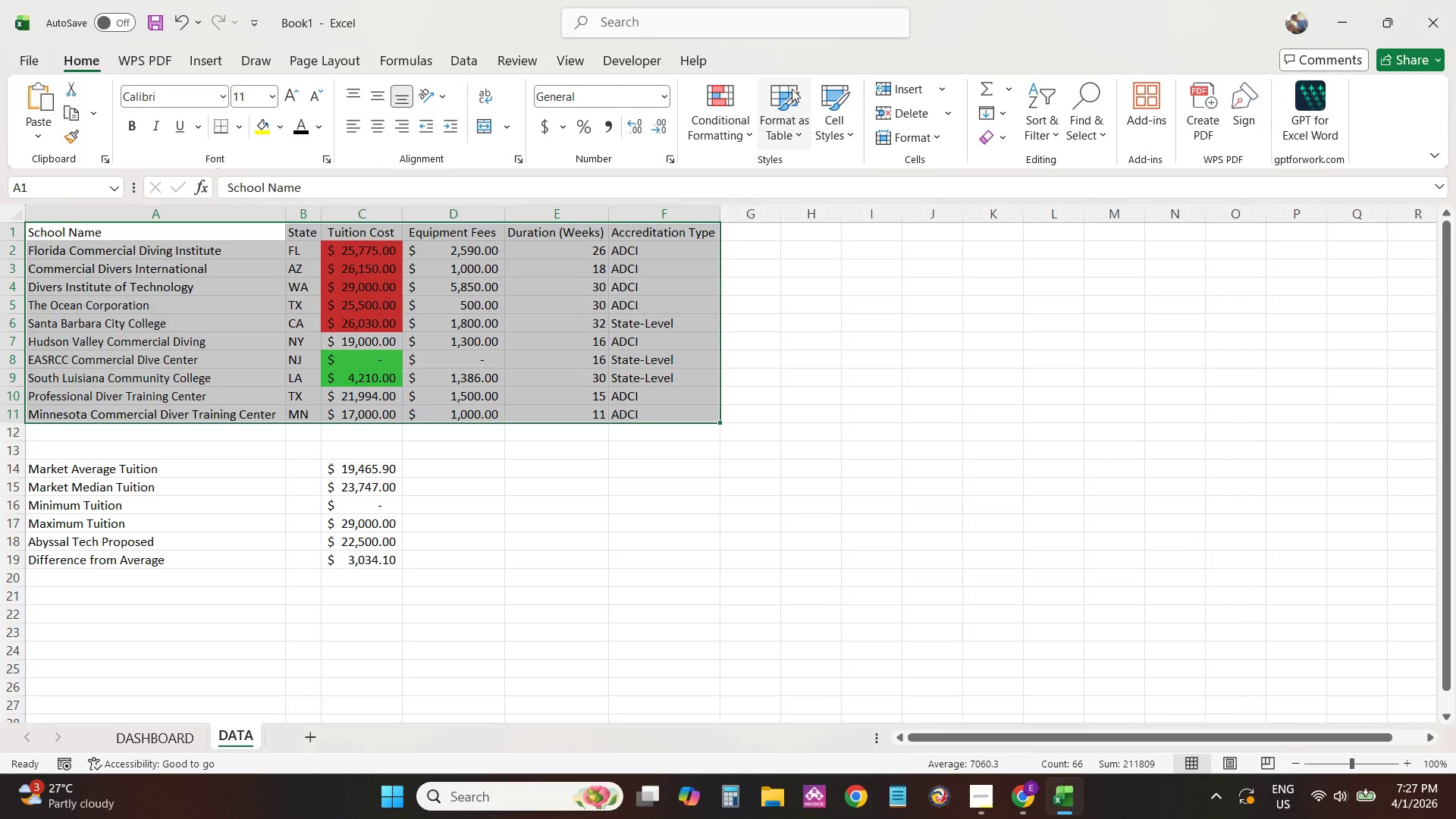 
left_click([792, 89])
 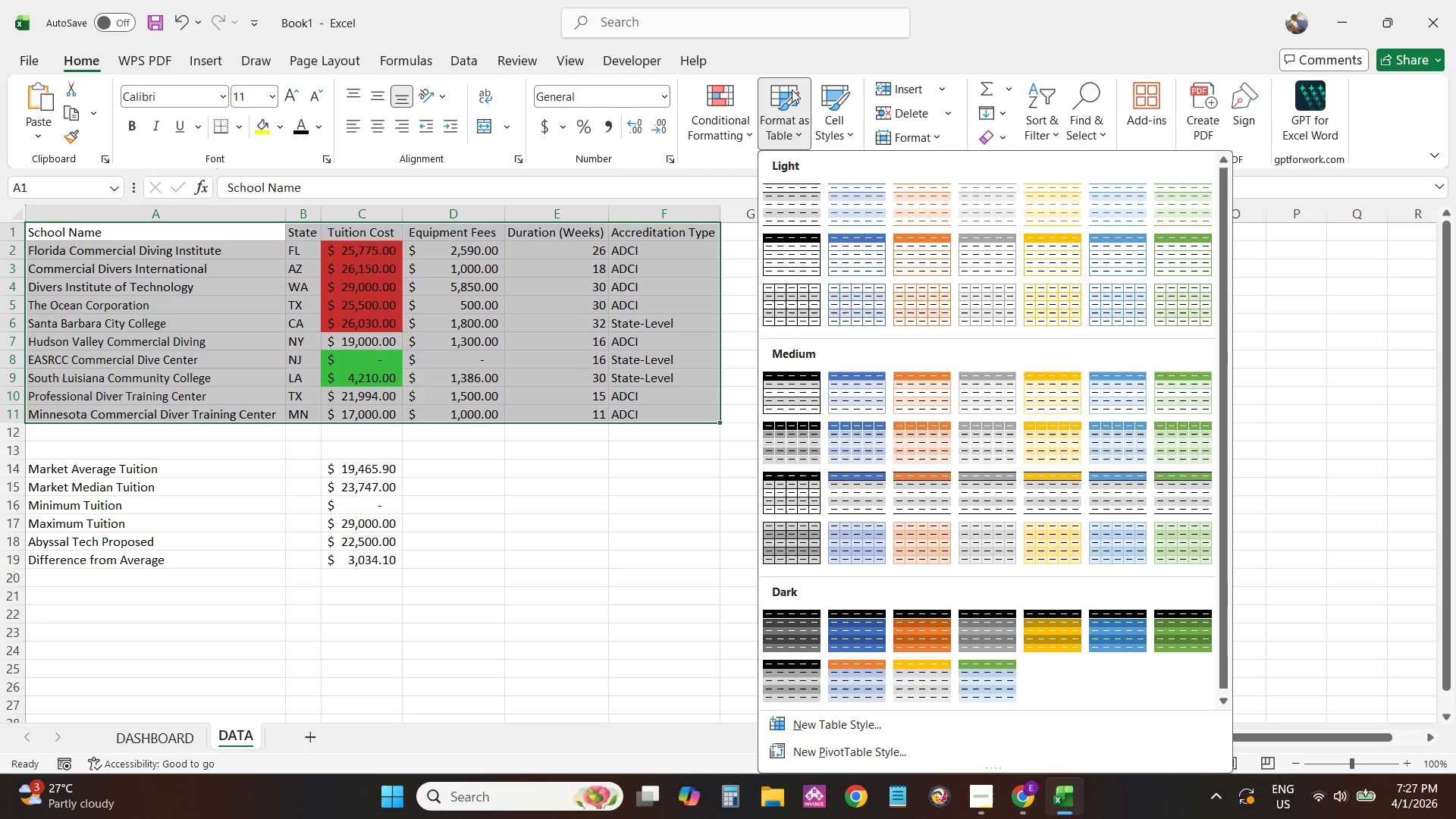 
wait(9.17)
 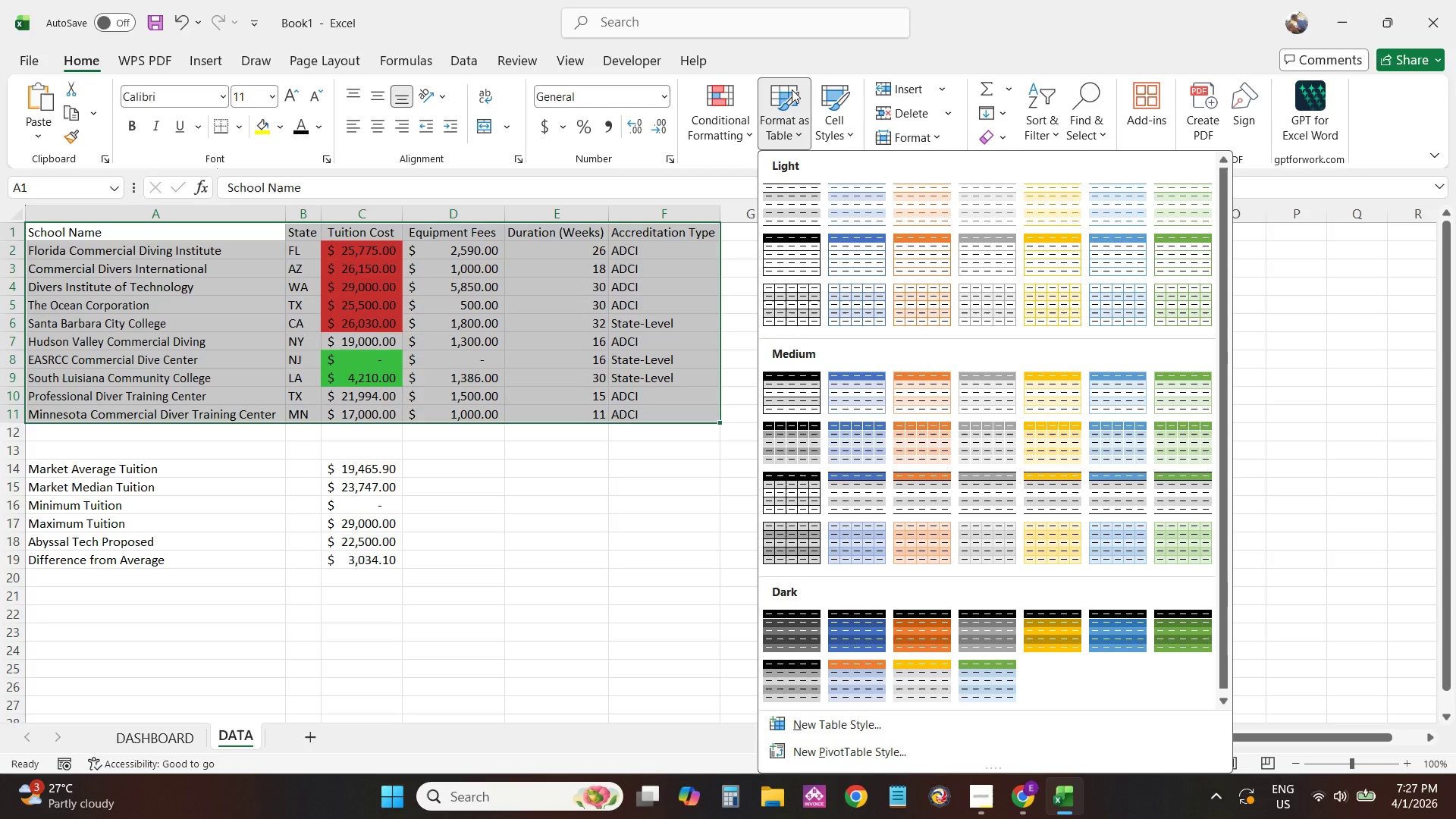 
left_click([850, 246])
 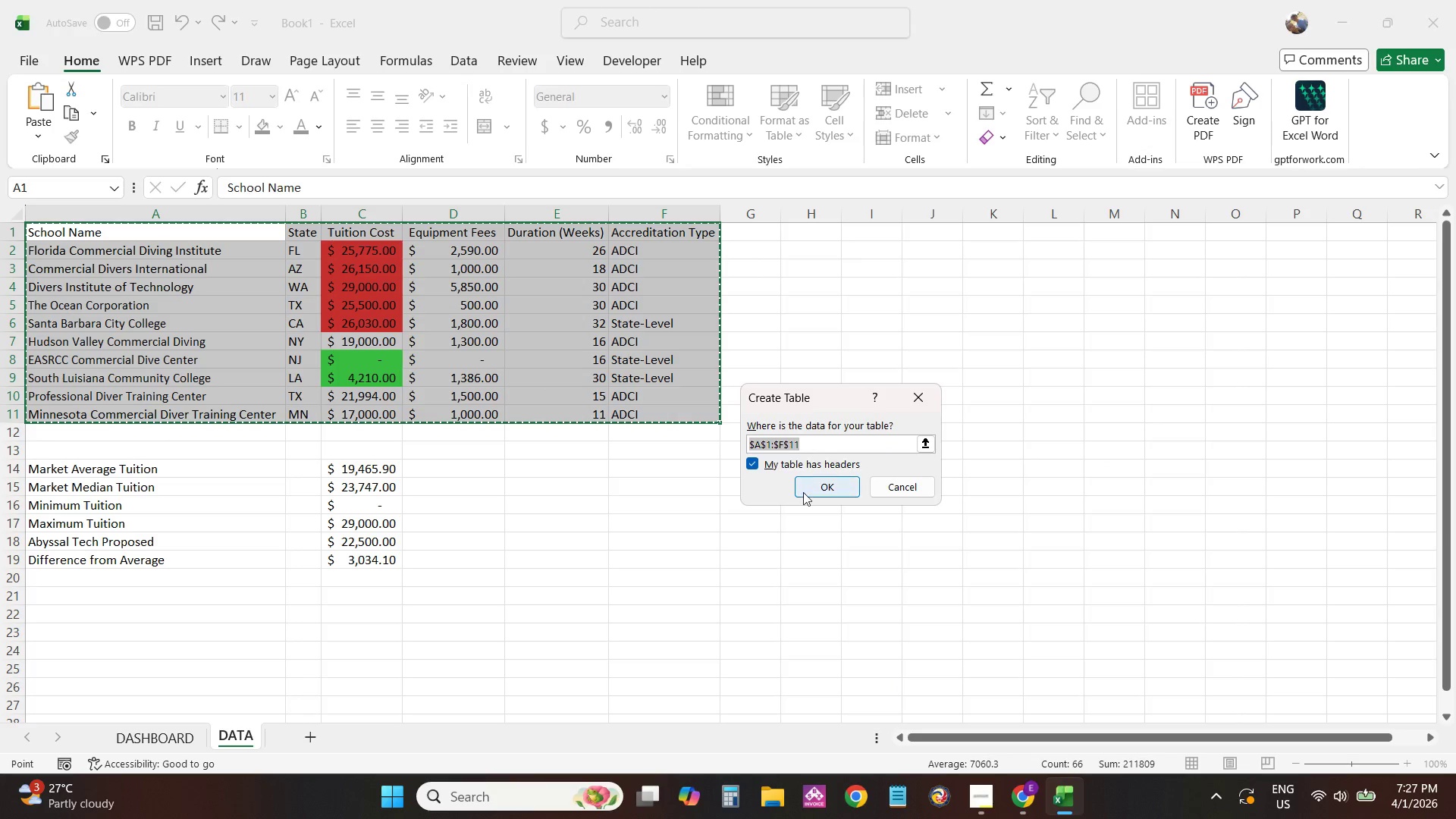 
left_click([803, 494])
 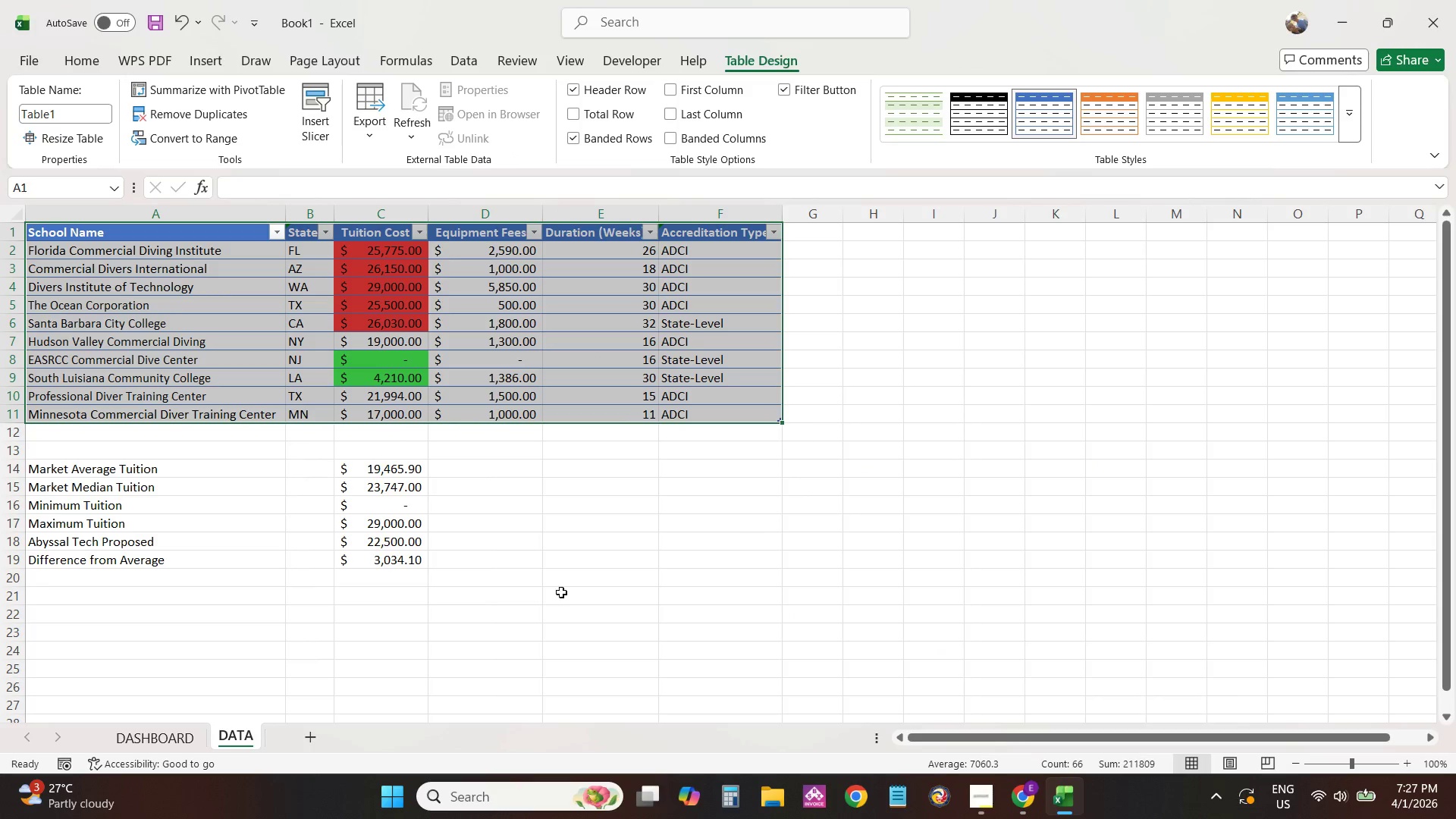 
left_click([662, 559])
 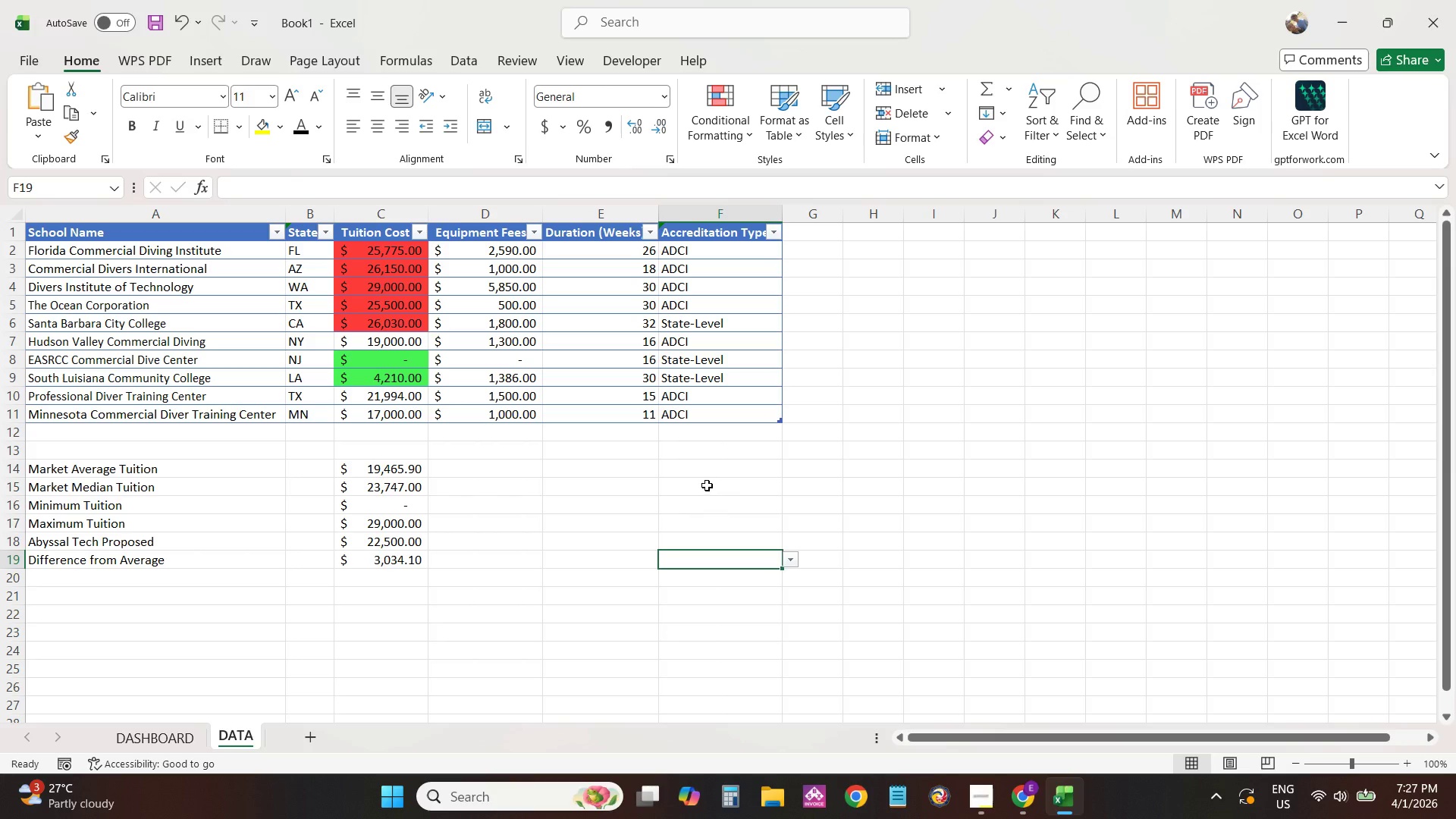 
wait(25.3)
 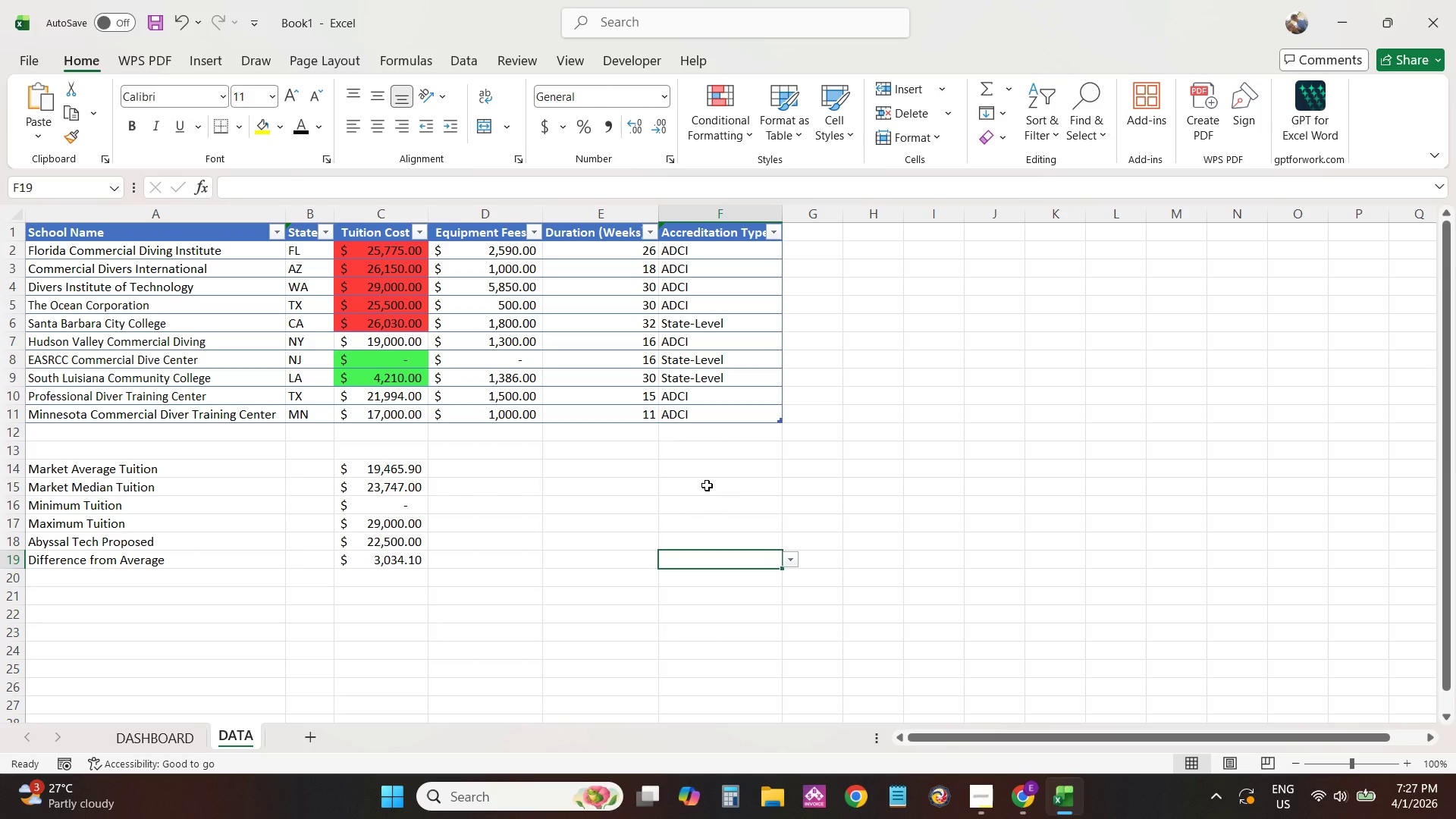 
key(Control+ControlLeft)
 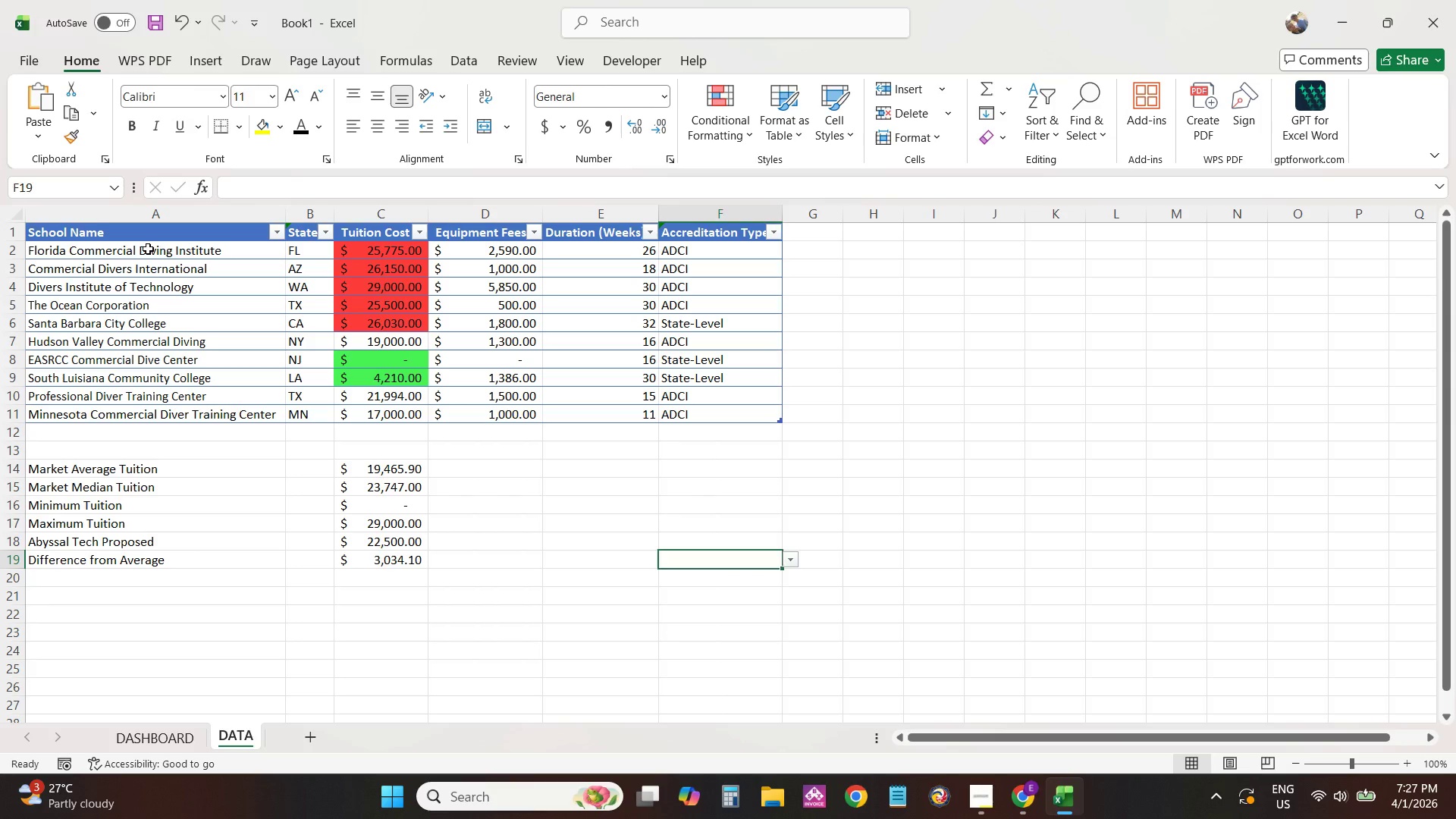 
left_click([148, 249])
 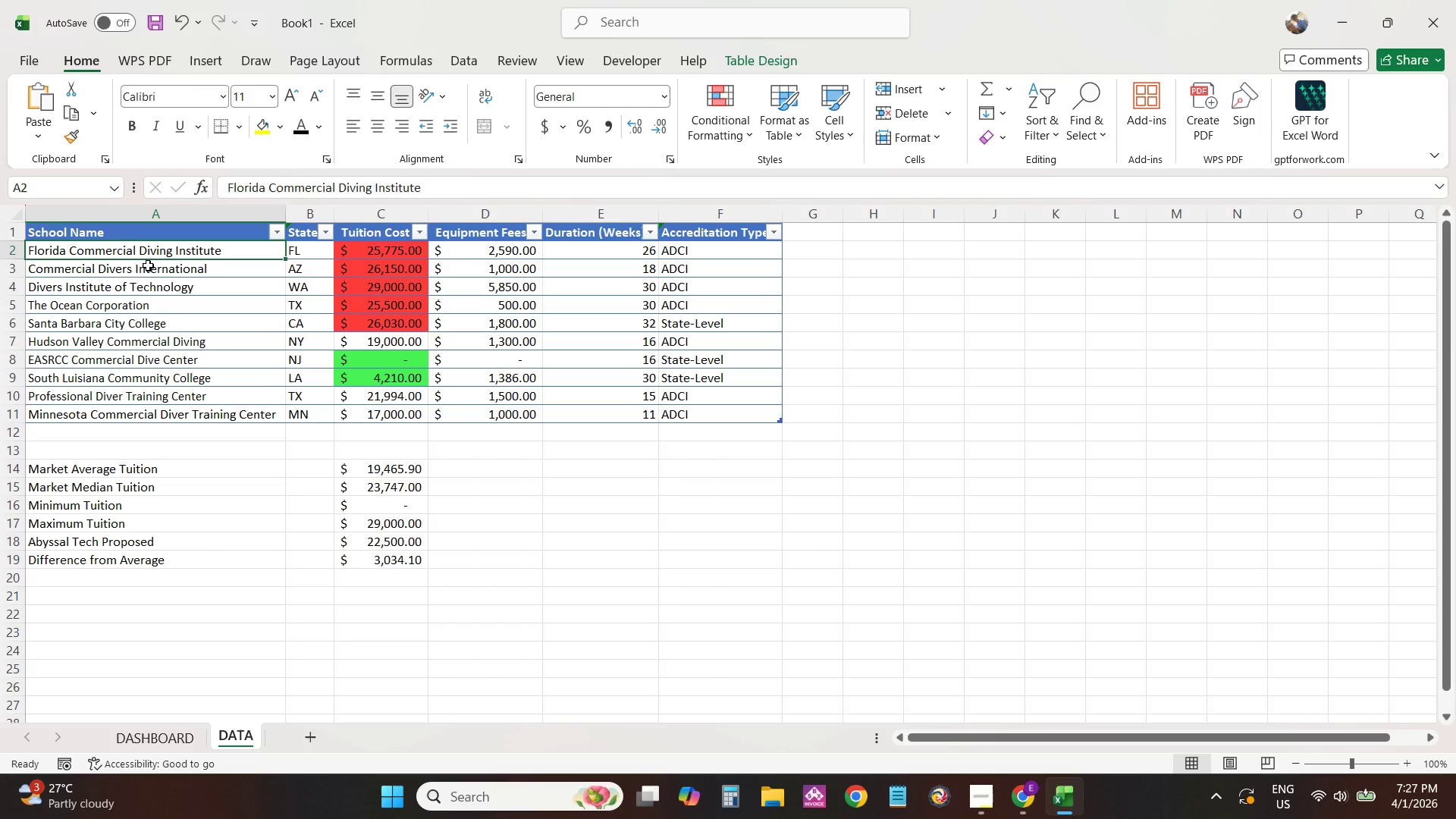 
hold_key(key=ControlLeft, duration=1.5)
left_click_drag(start_coordinate=[151, 270], to_coordinate=[155, 412])
 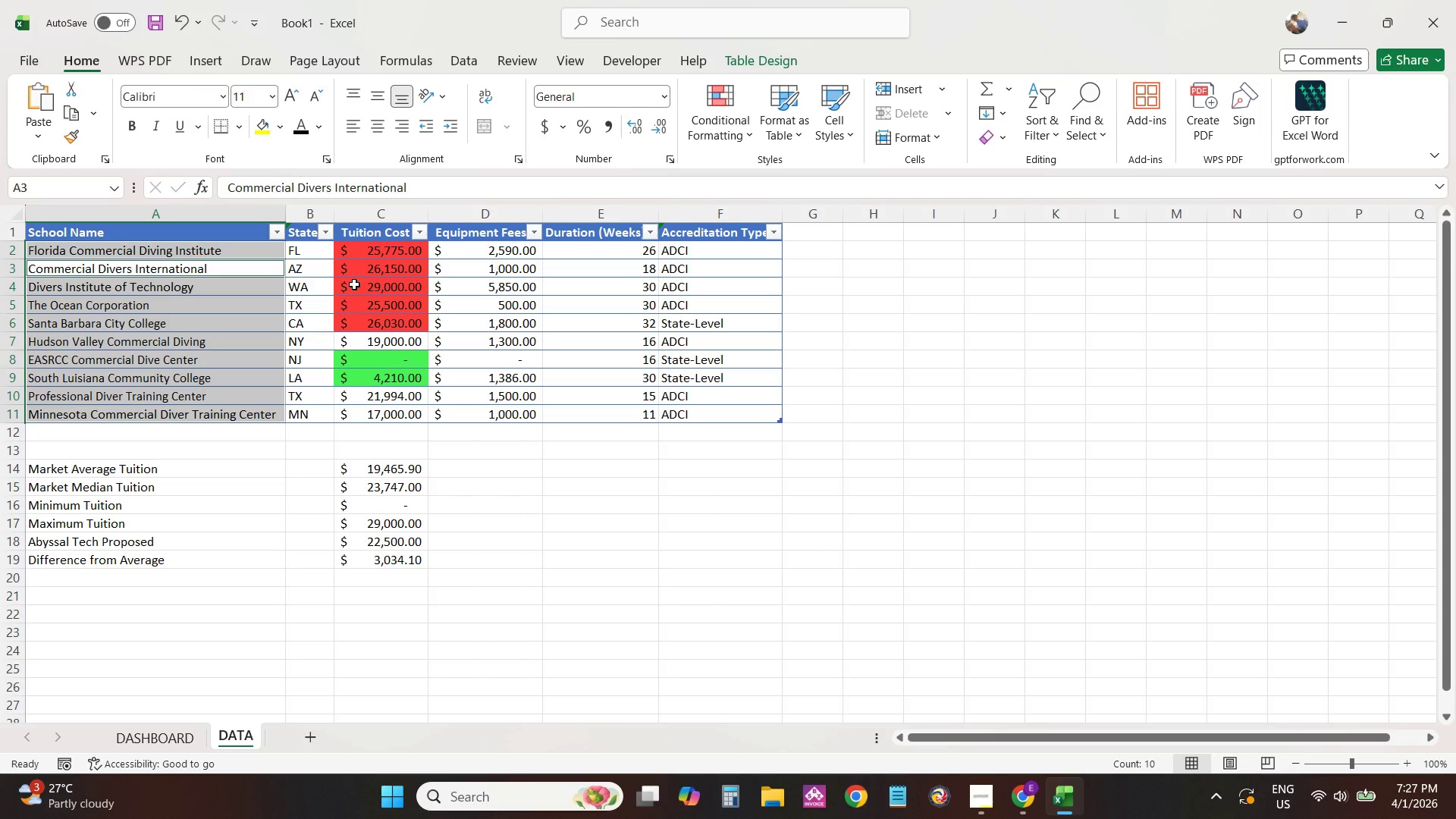 
hold_key(key=ControlLeft, duration=1.52)
left_click_drag(start_coordinate=[384, 252], to_coordinate=[383, 413])
 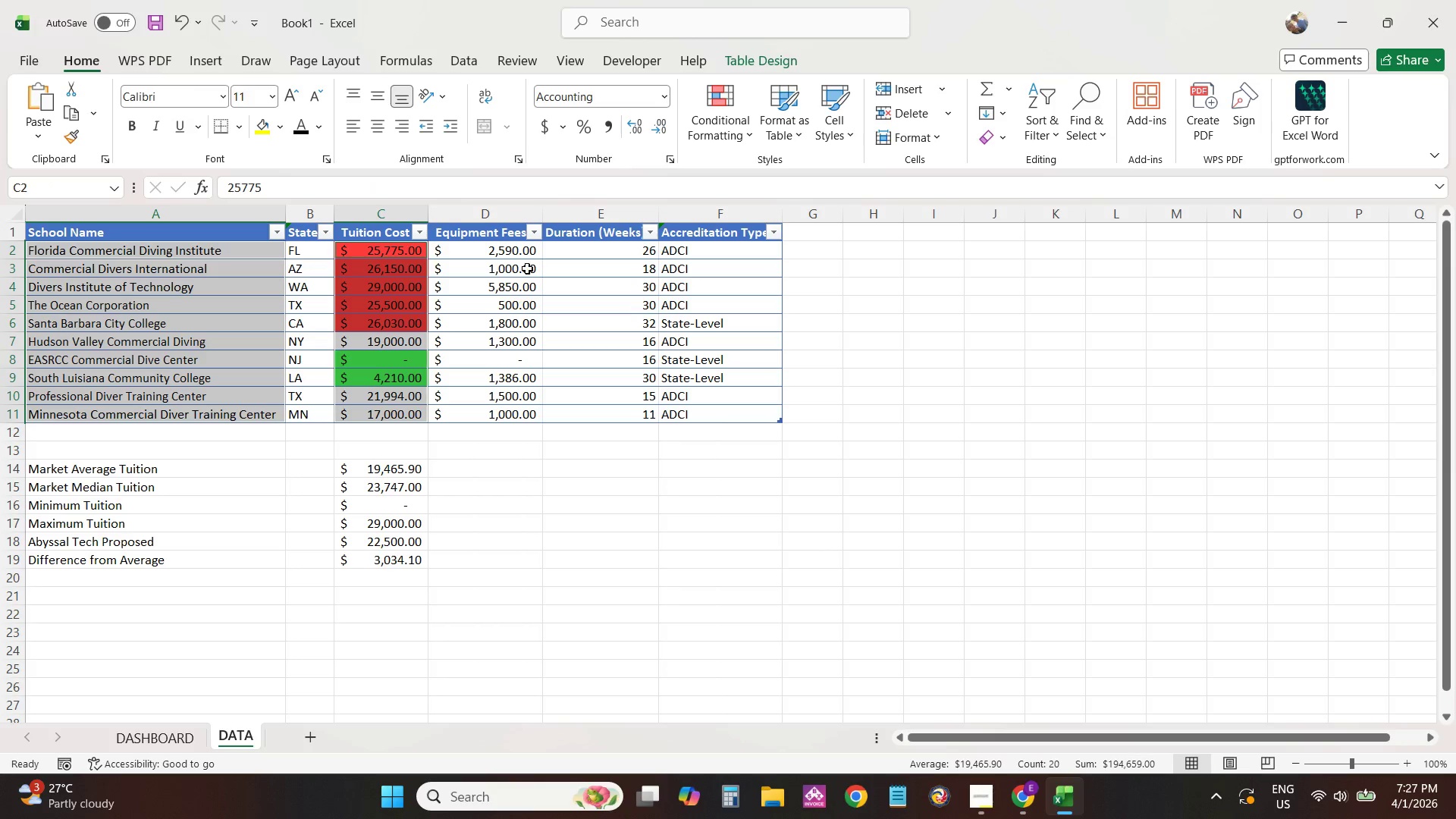 
hold_key(key=ControlLeft, duration=1.51)
left_click_drag(start_coordinate=[605, 250], to_coordinate=[607, 416])
 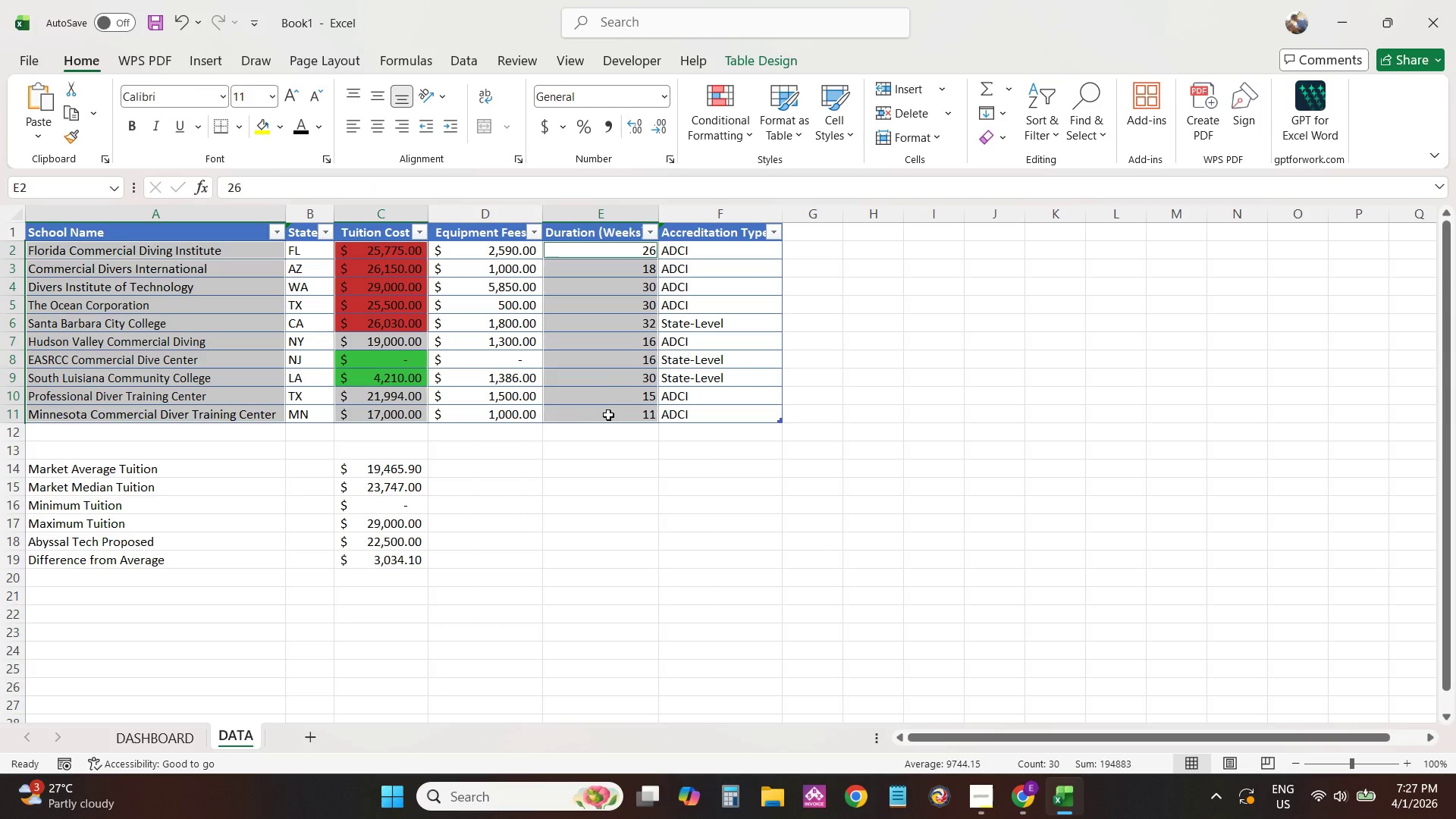 
key(Control+ControlLeft)
 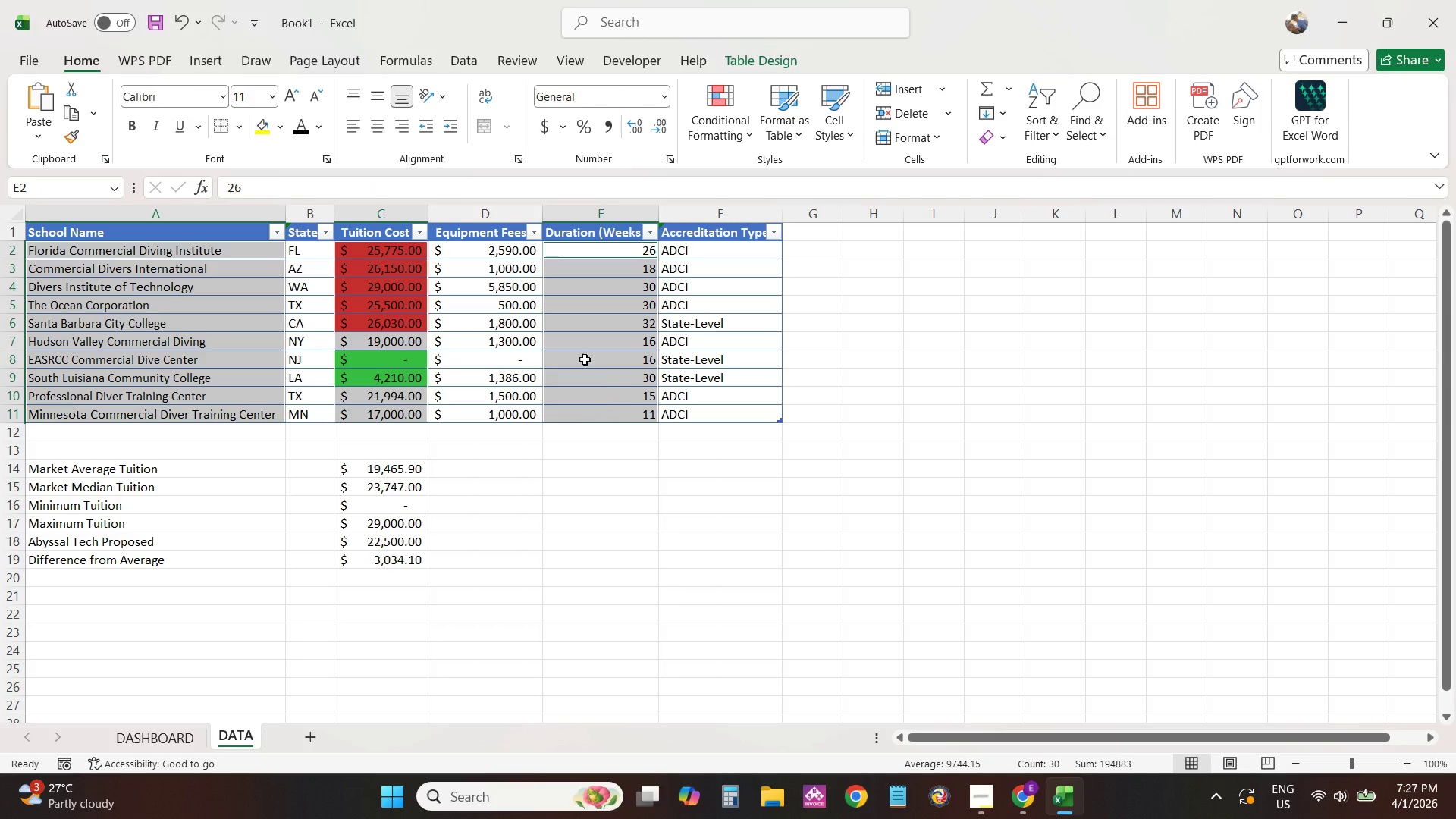 
left_click([194, 58])
 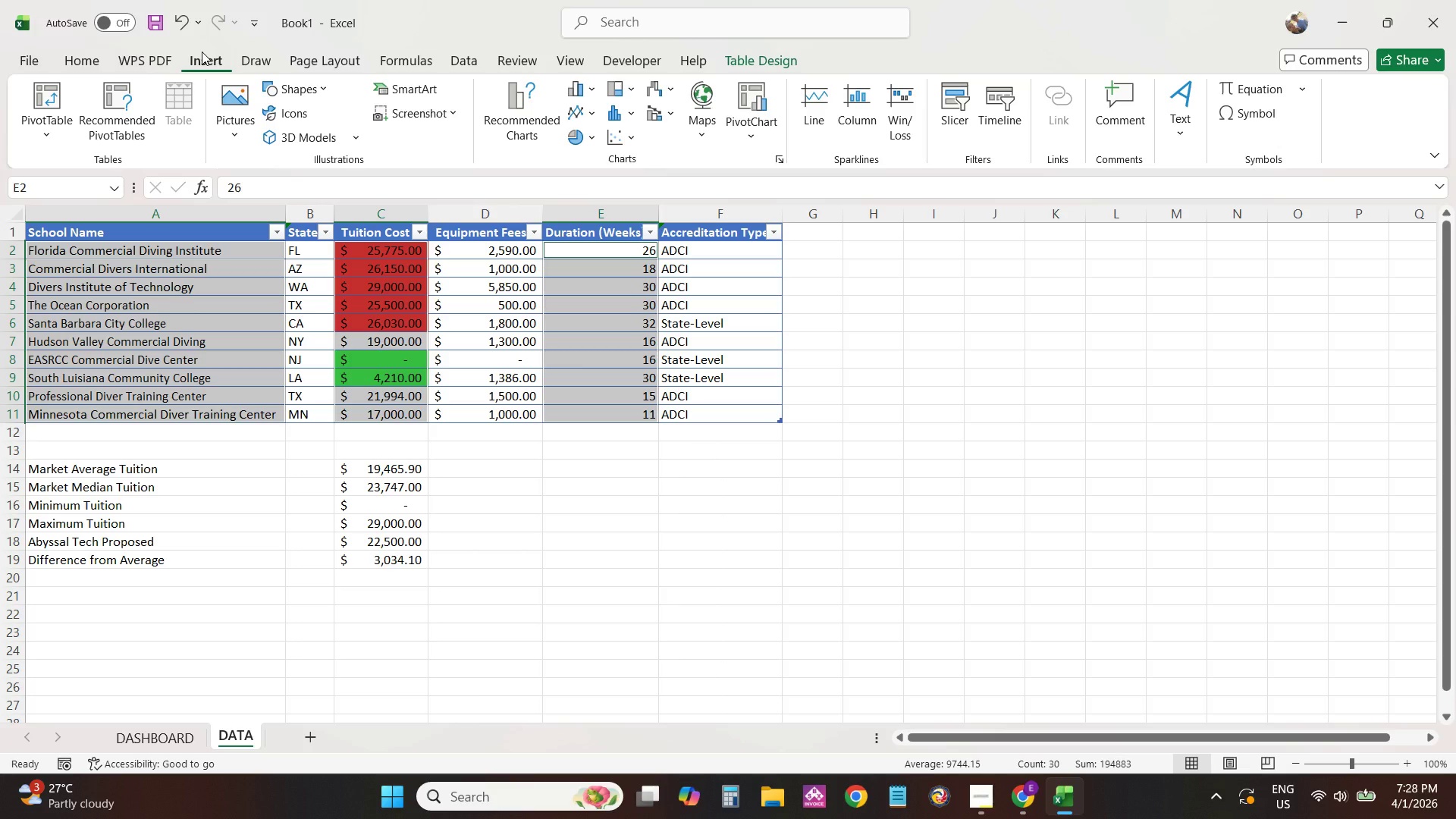 
wait(7.72)
 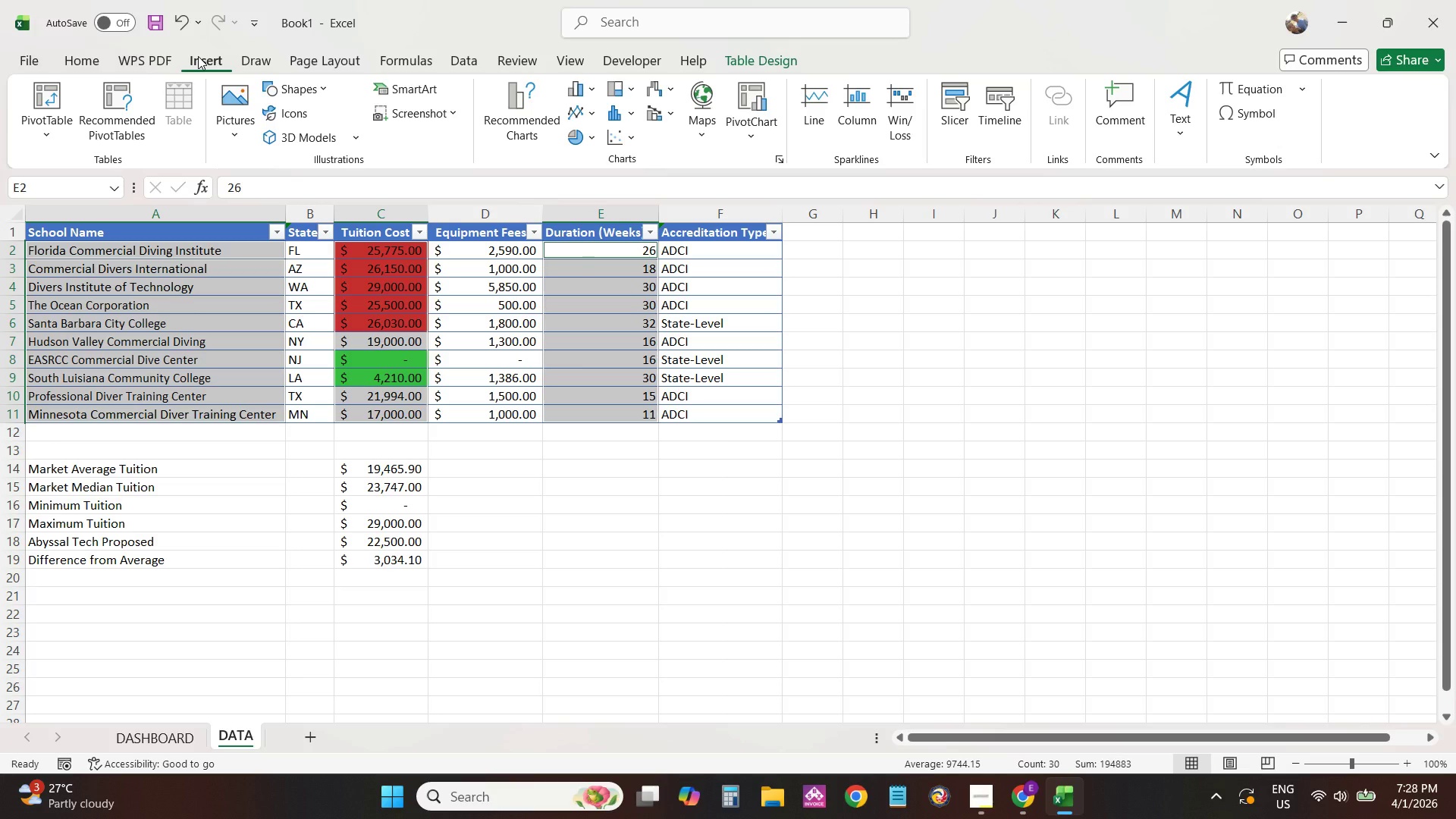 
left_click([494, 95])
 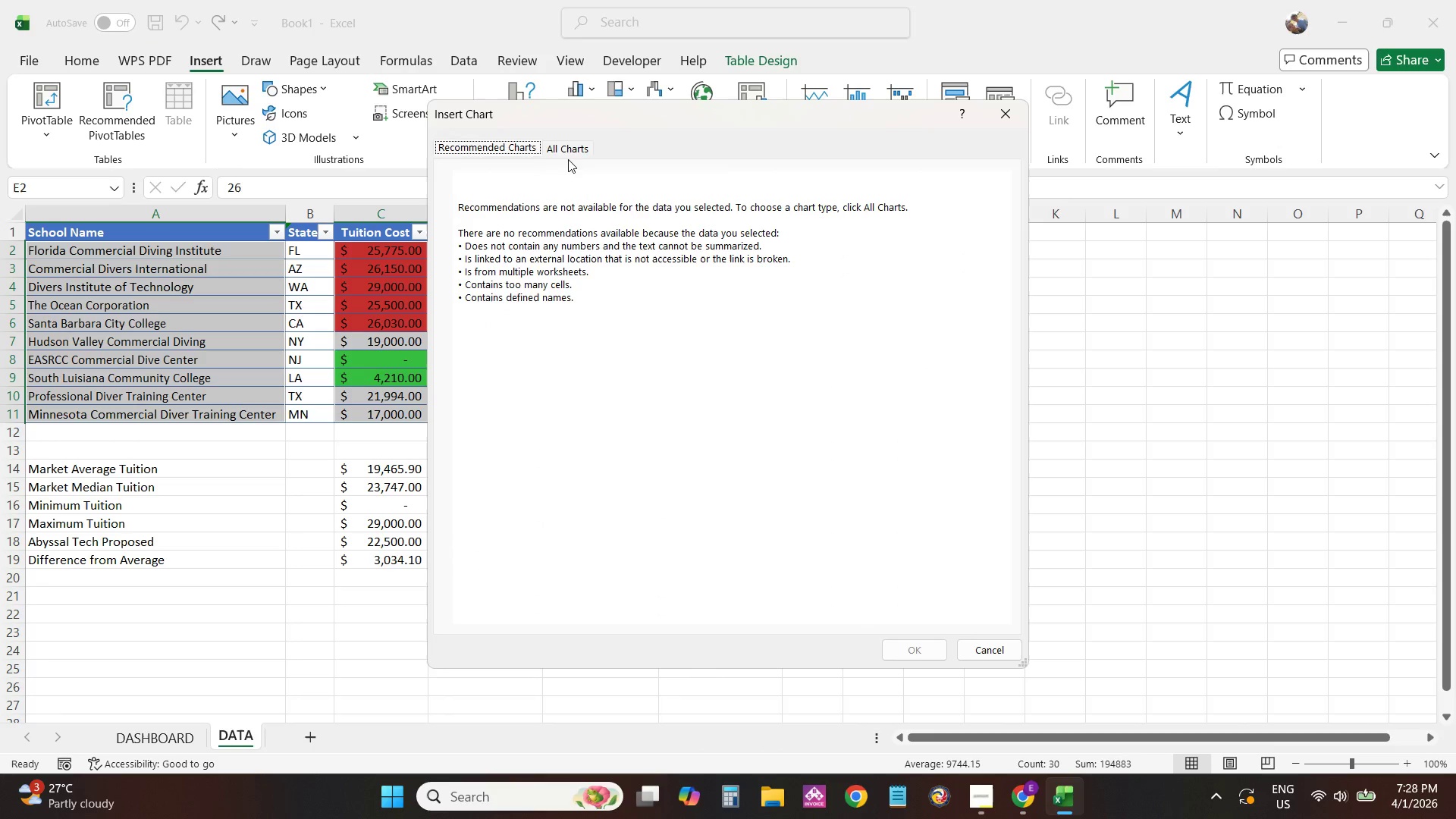 
left_click([579, 145])
 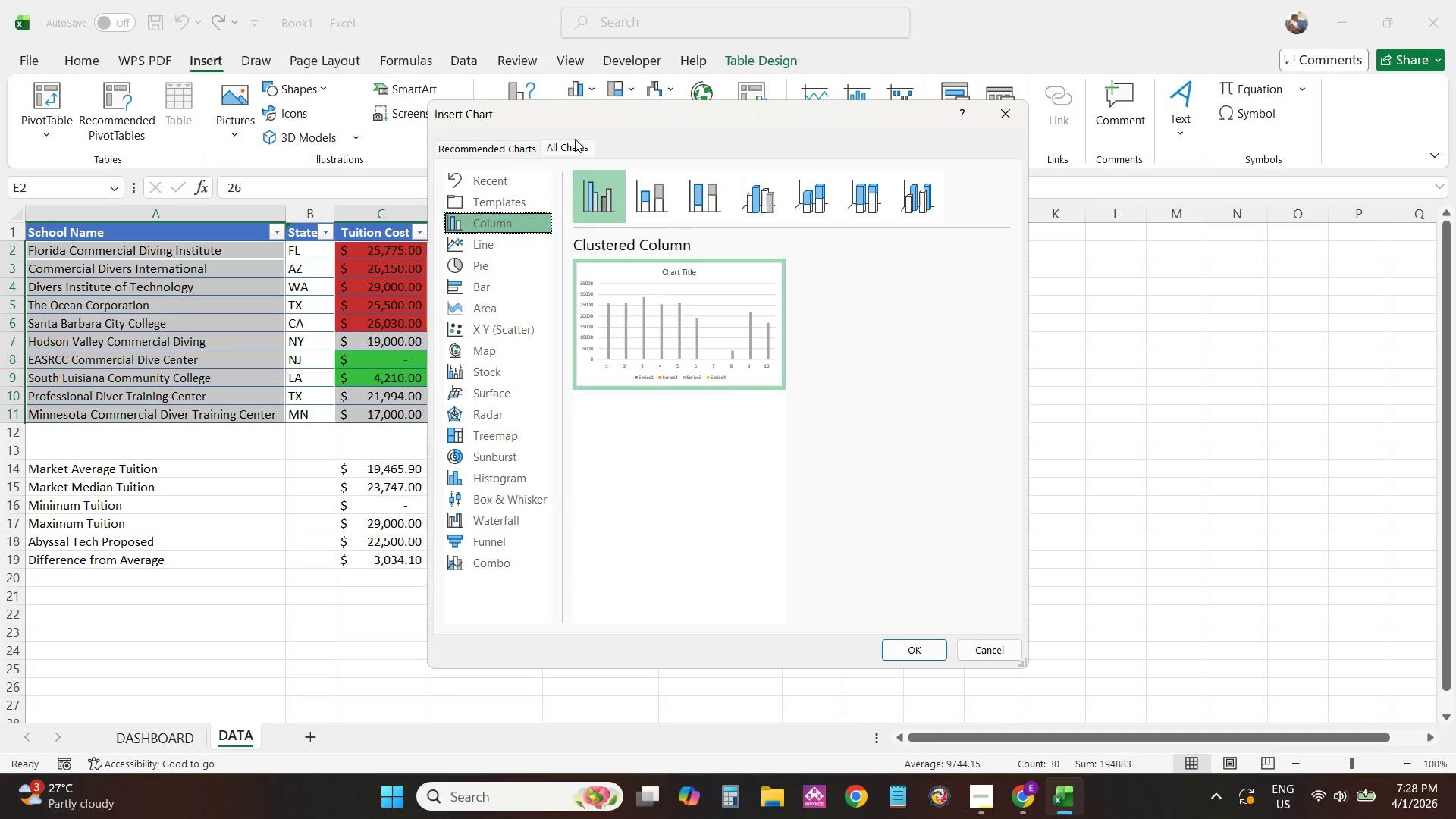 
left_click([475, 561])
 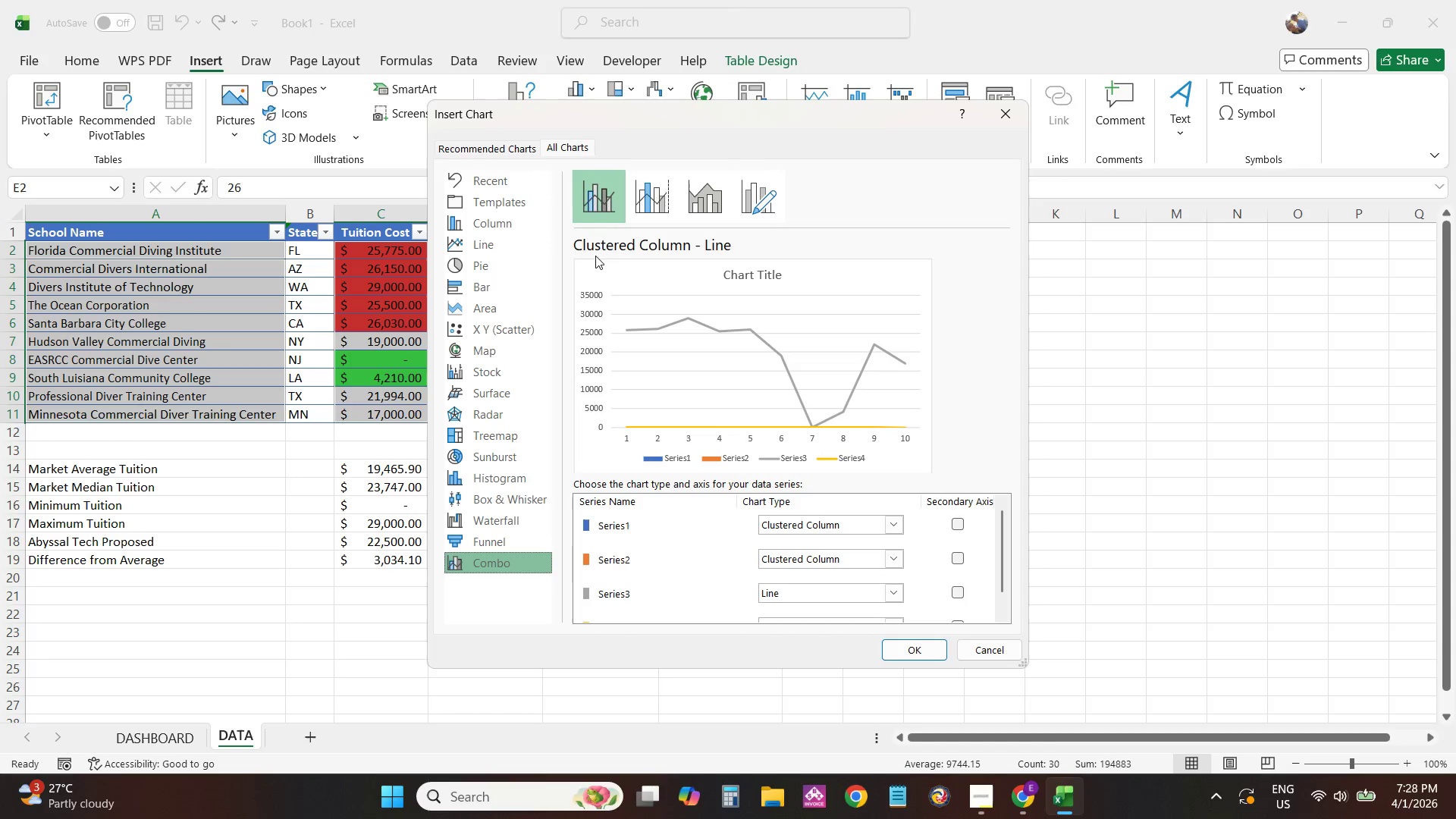 
left_click([670, 196])
 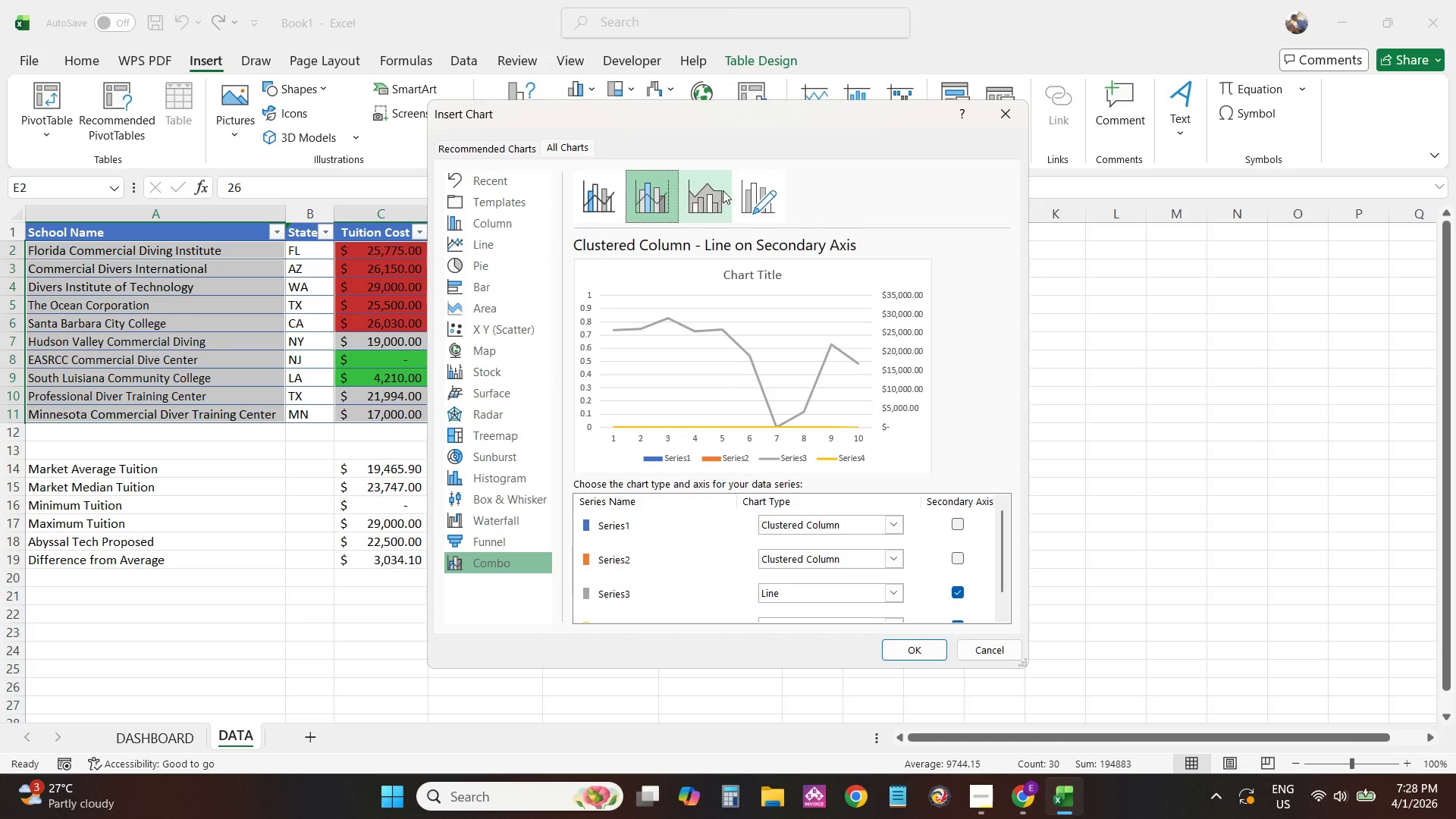 
left_click([723, 190])
 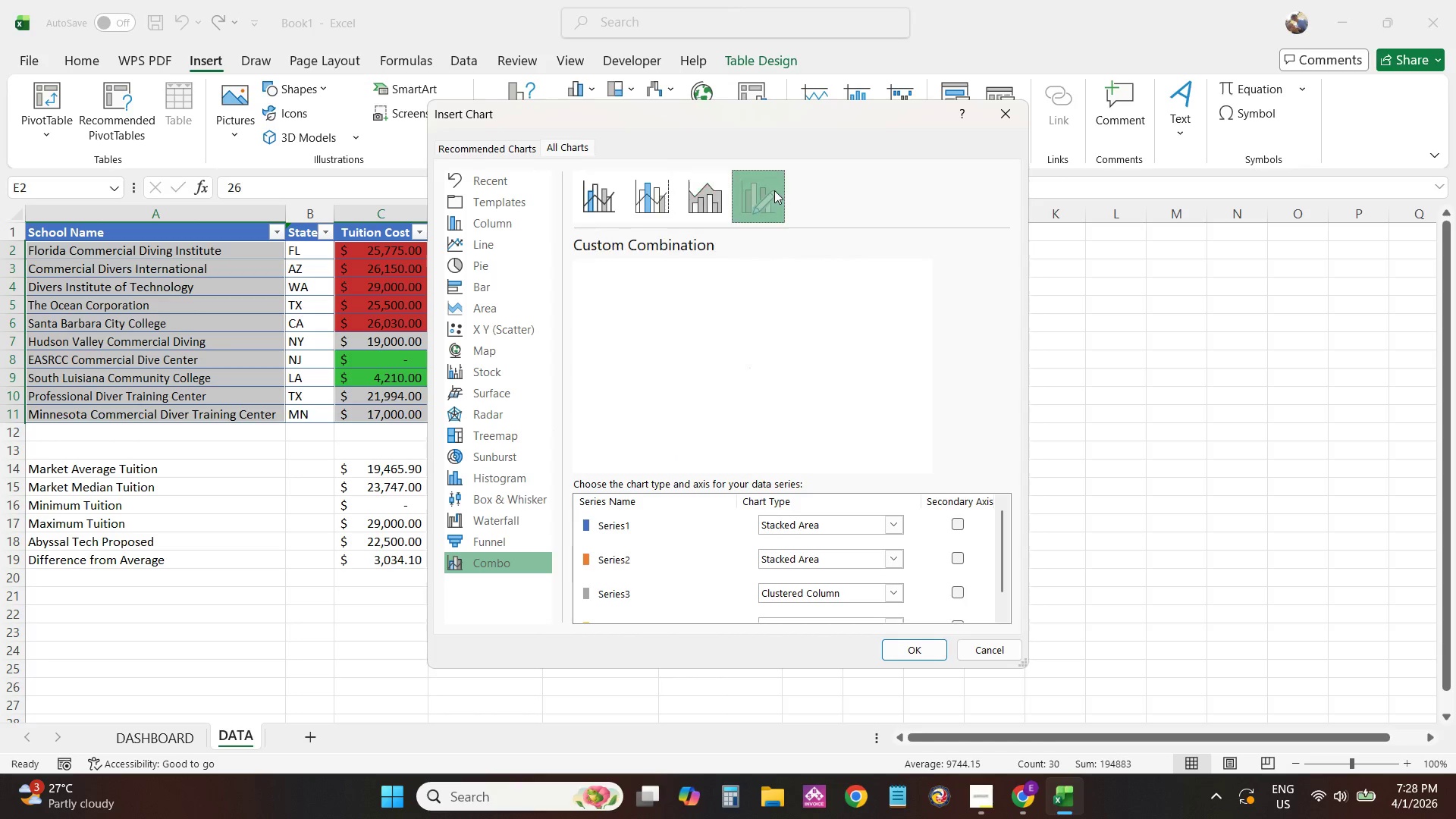 
left_click([774, 190])
 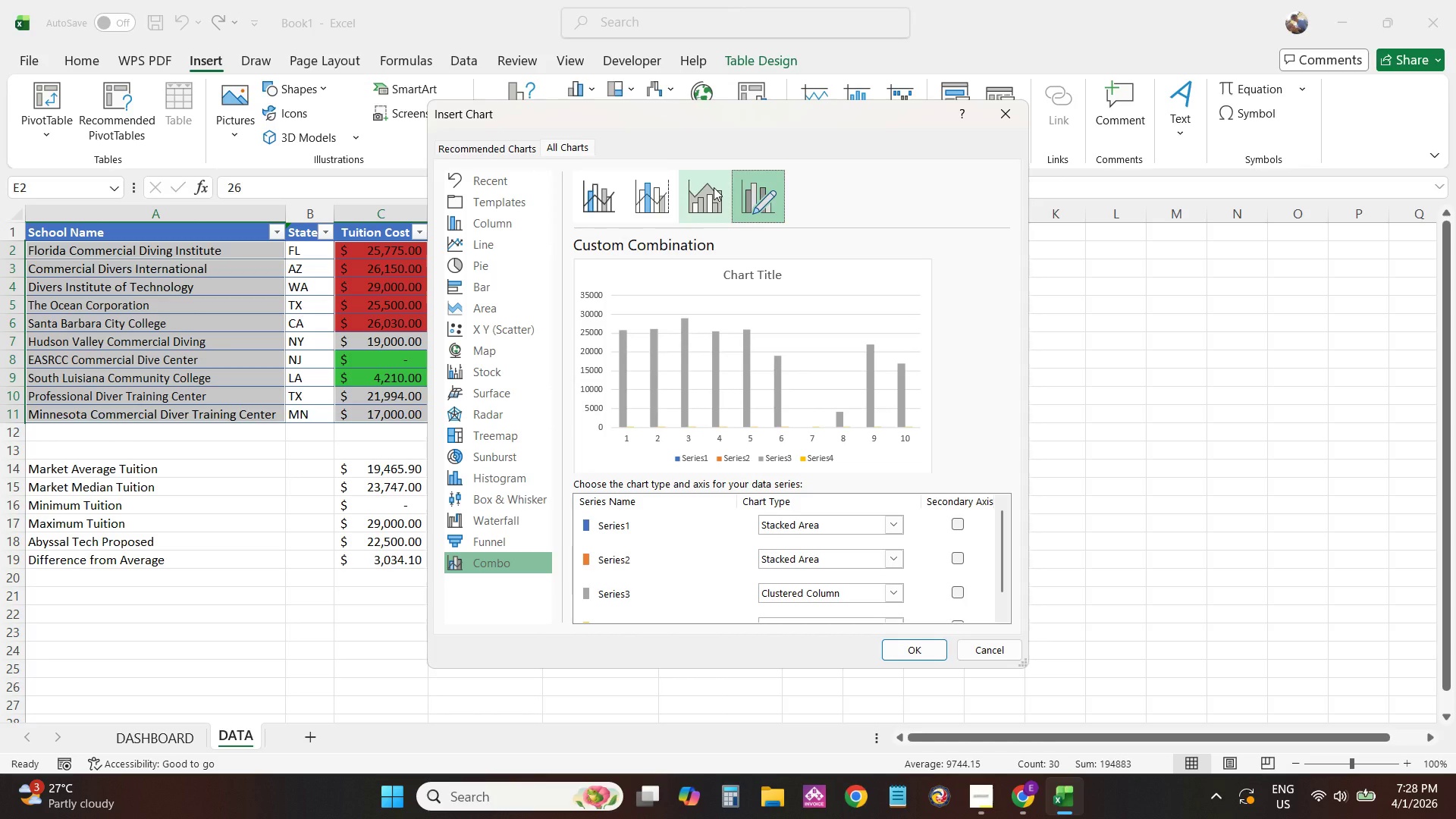 
left_click([714, 187])
 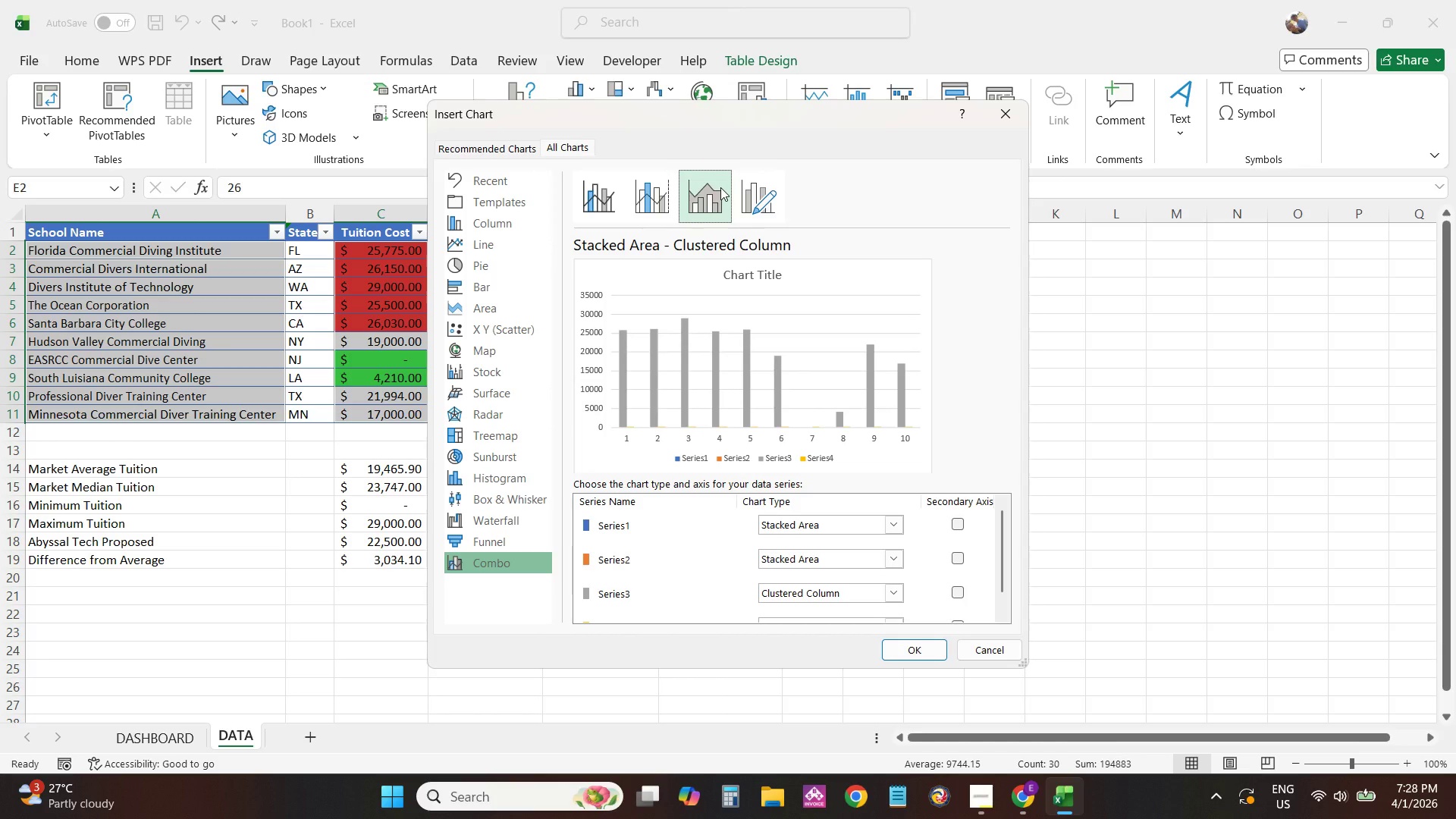 
wait(12.23)
 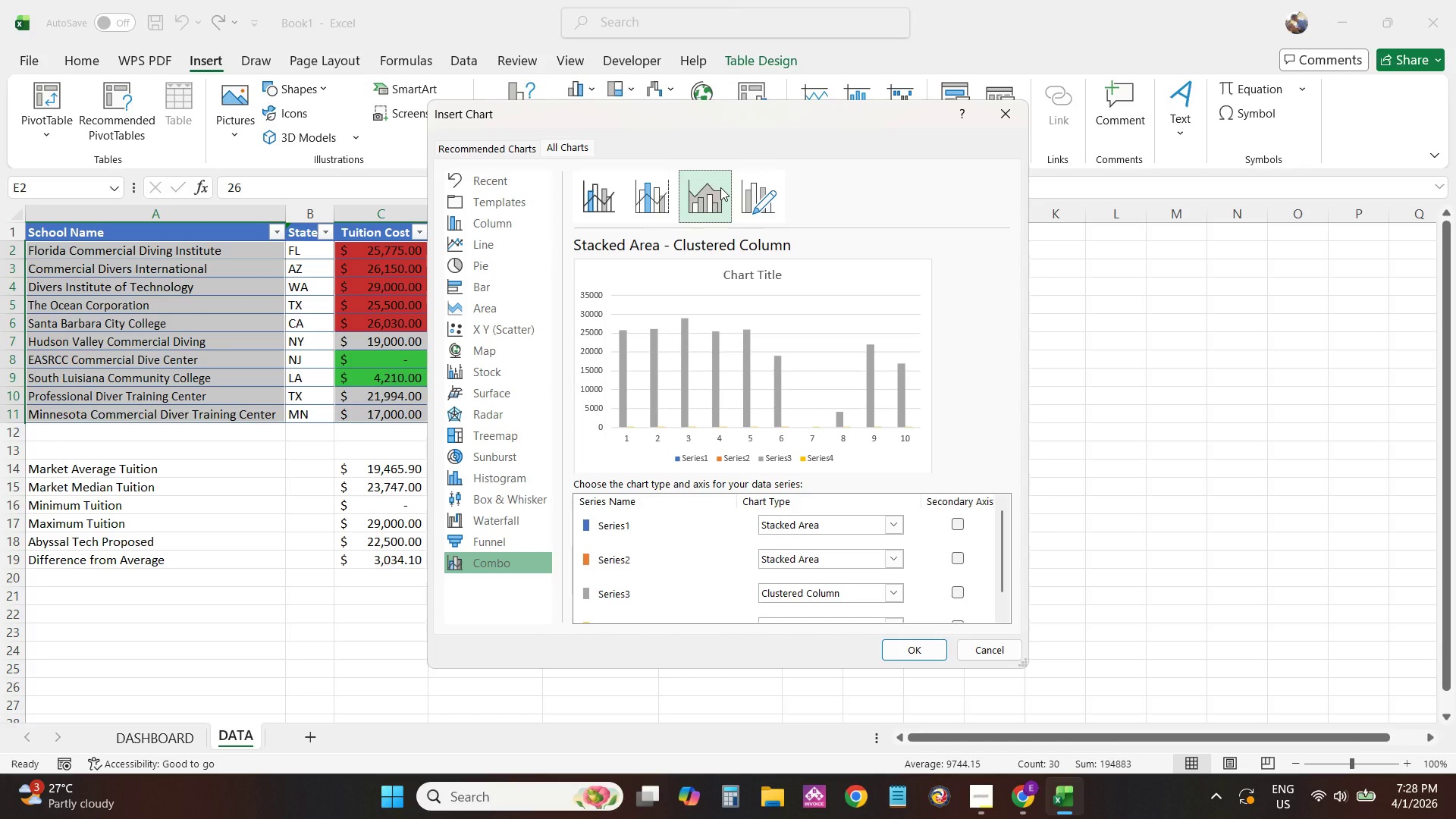 
left_click([595, 201])
 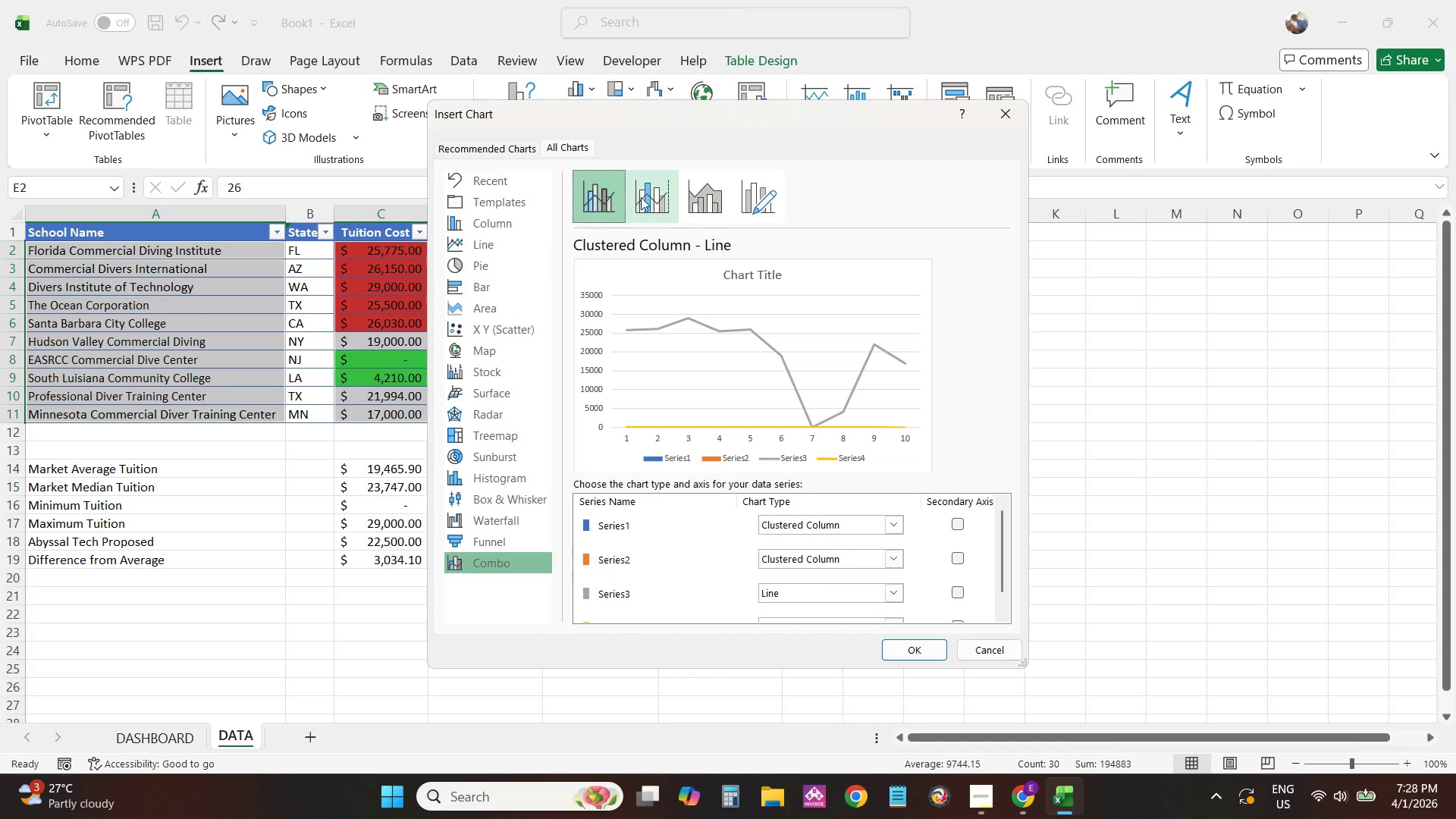 
left_click([661, 202])
 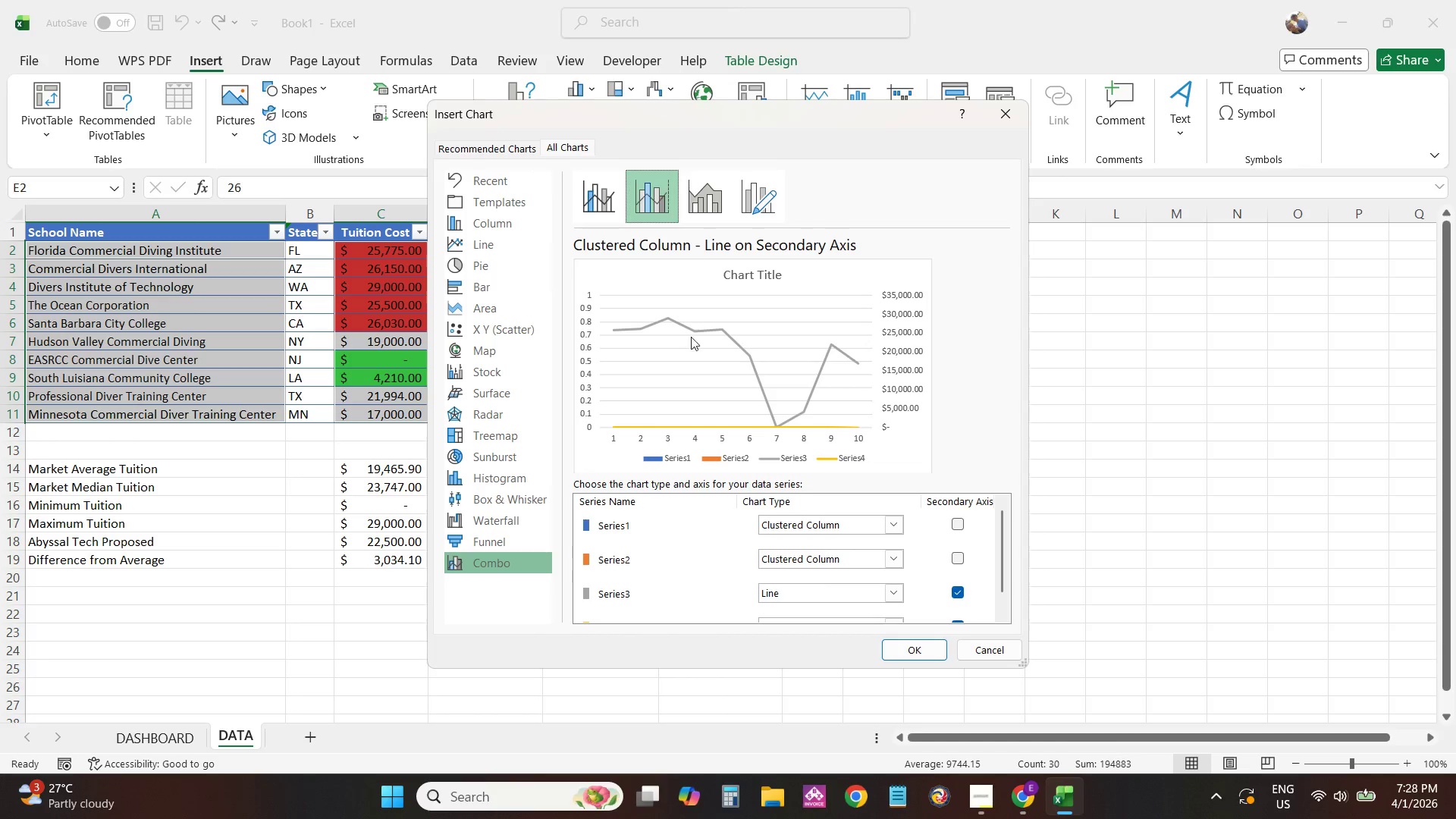 
scroll: coordinate [689, 553], scroll_direction: down, amount: 3.0
 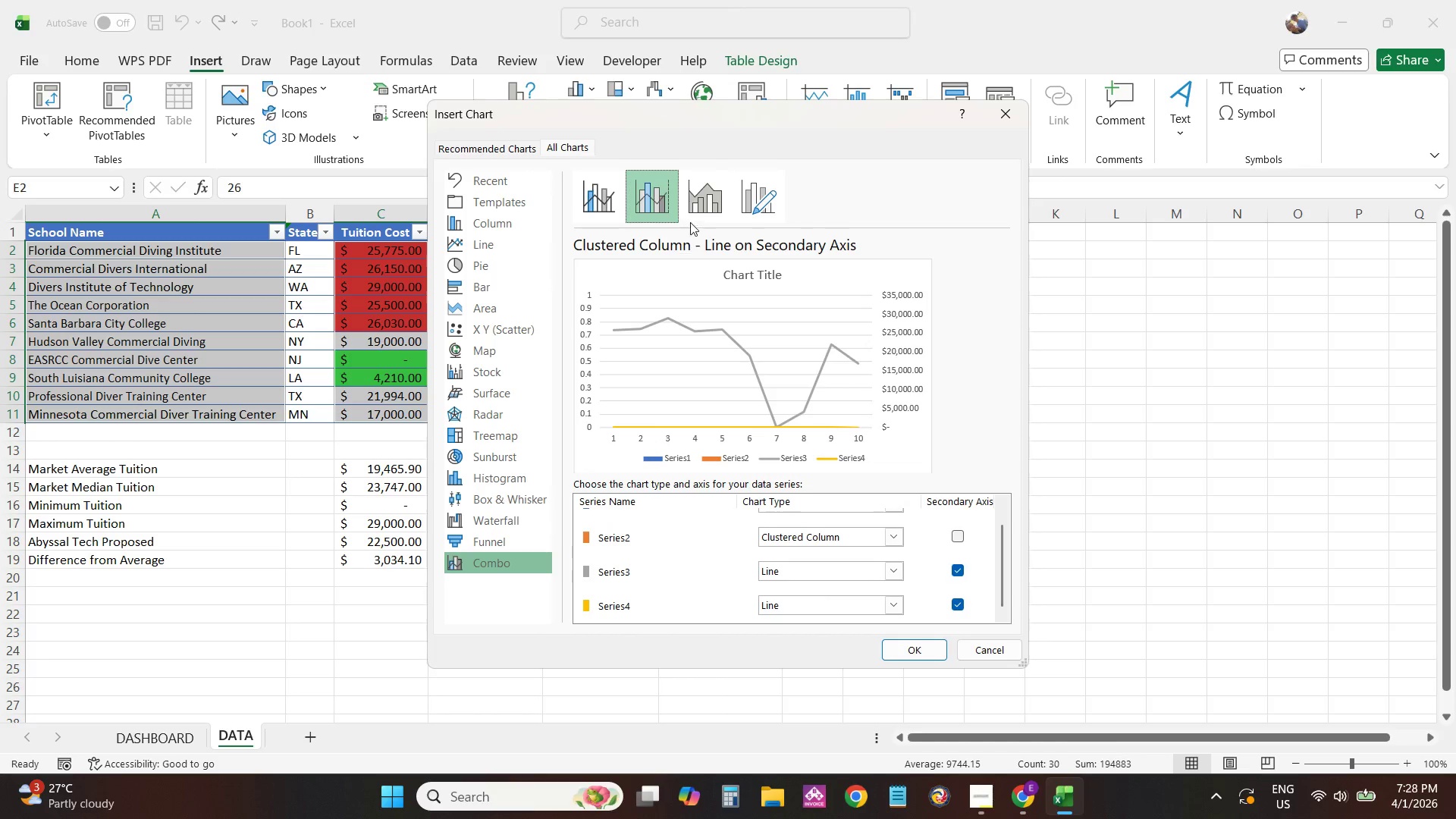 
left_click([704, 203])
 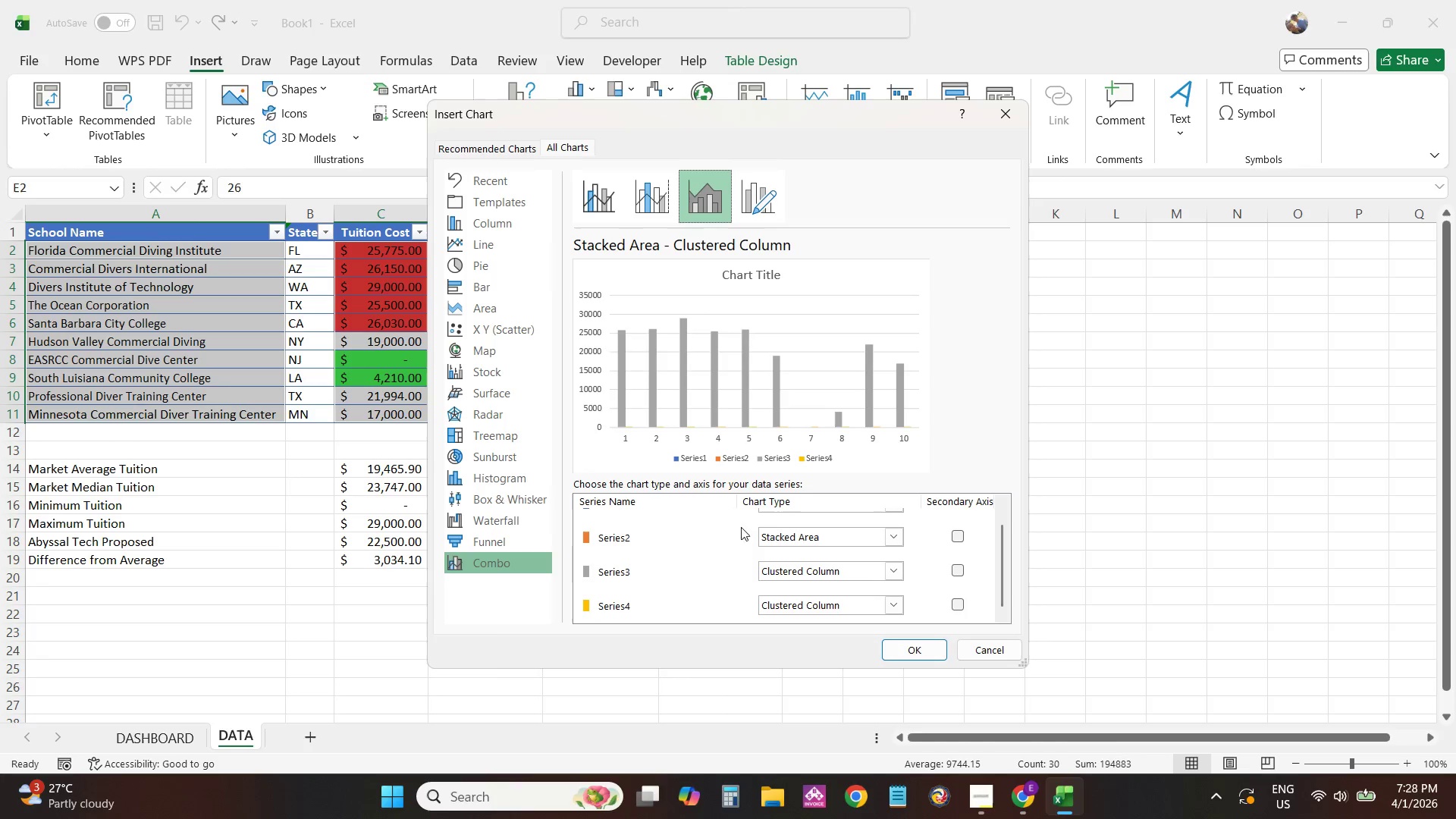 
scroll: coordinate [708, 573], scroll_direction: none, amount: 0.0
 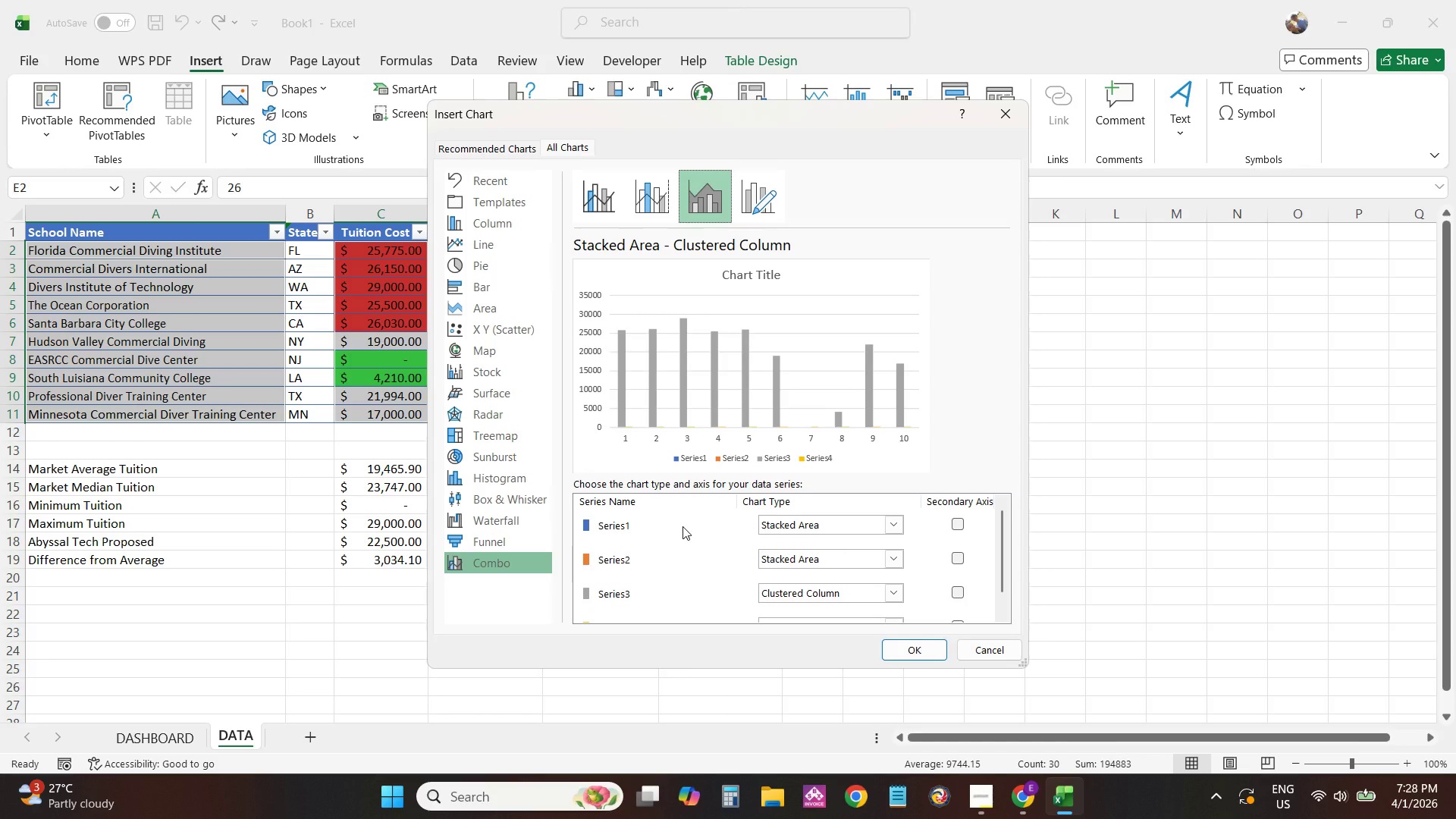 
wait(8.32)
 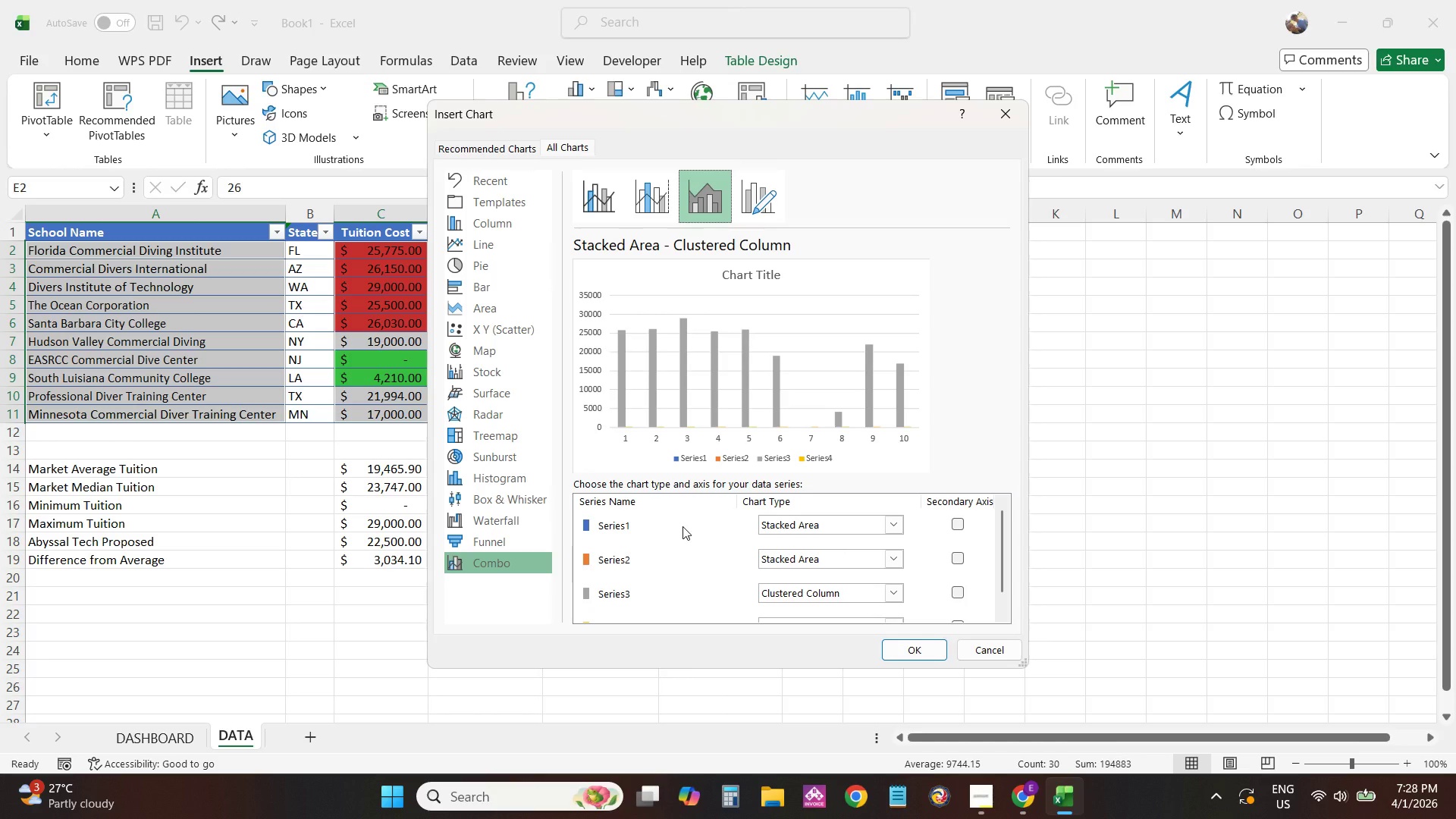 
left_click([767, 210])
 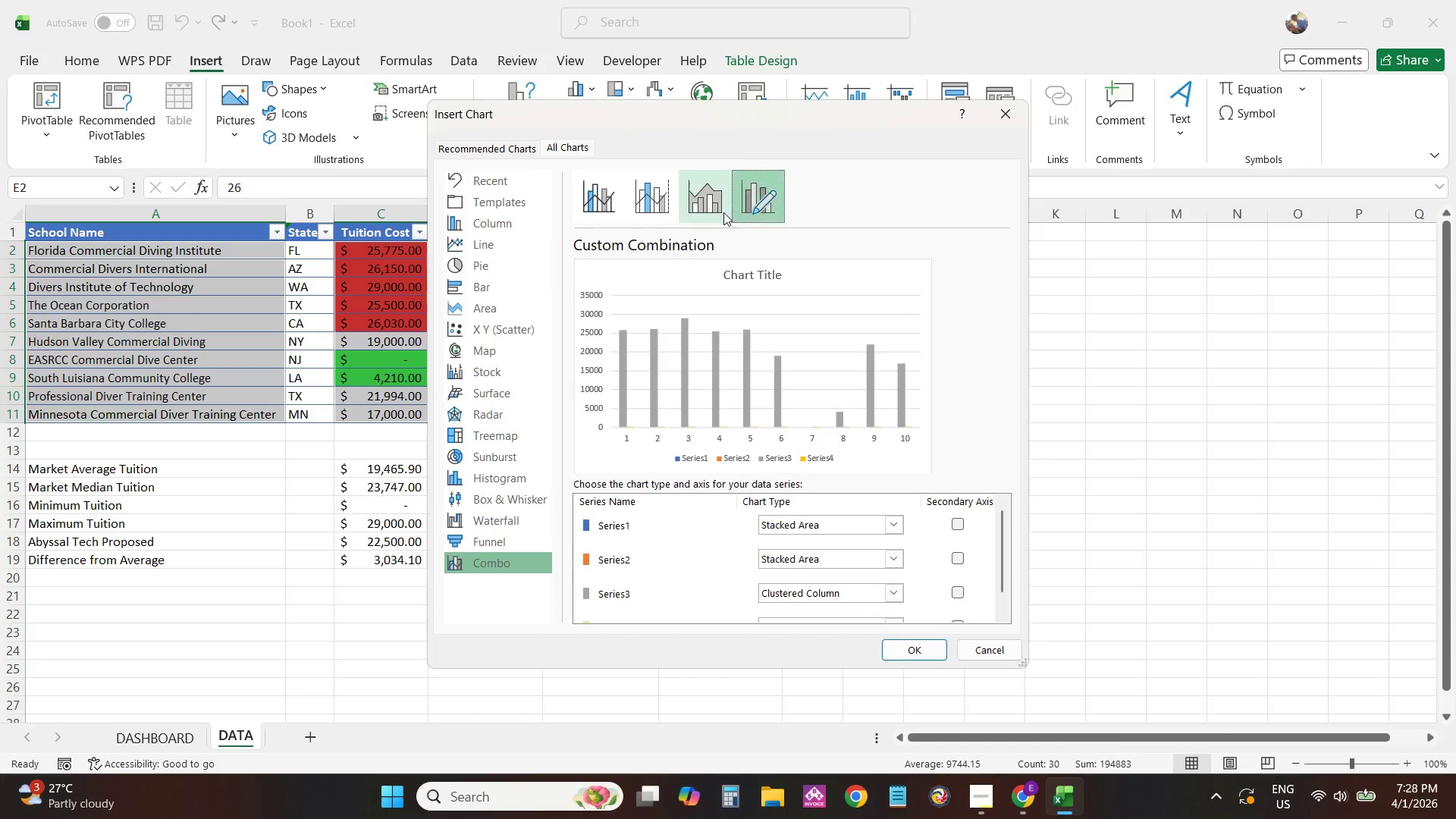 
left_click([712, 210])
 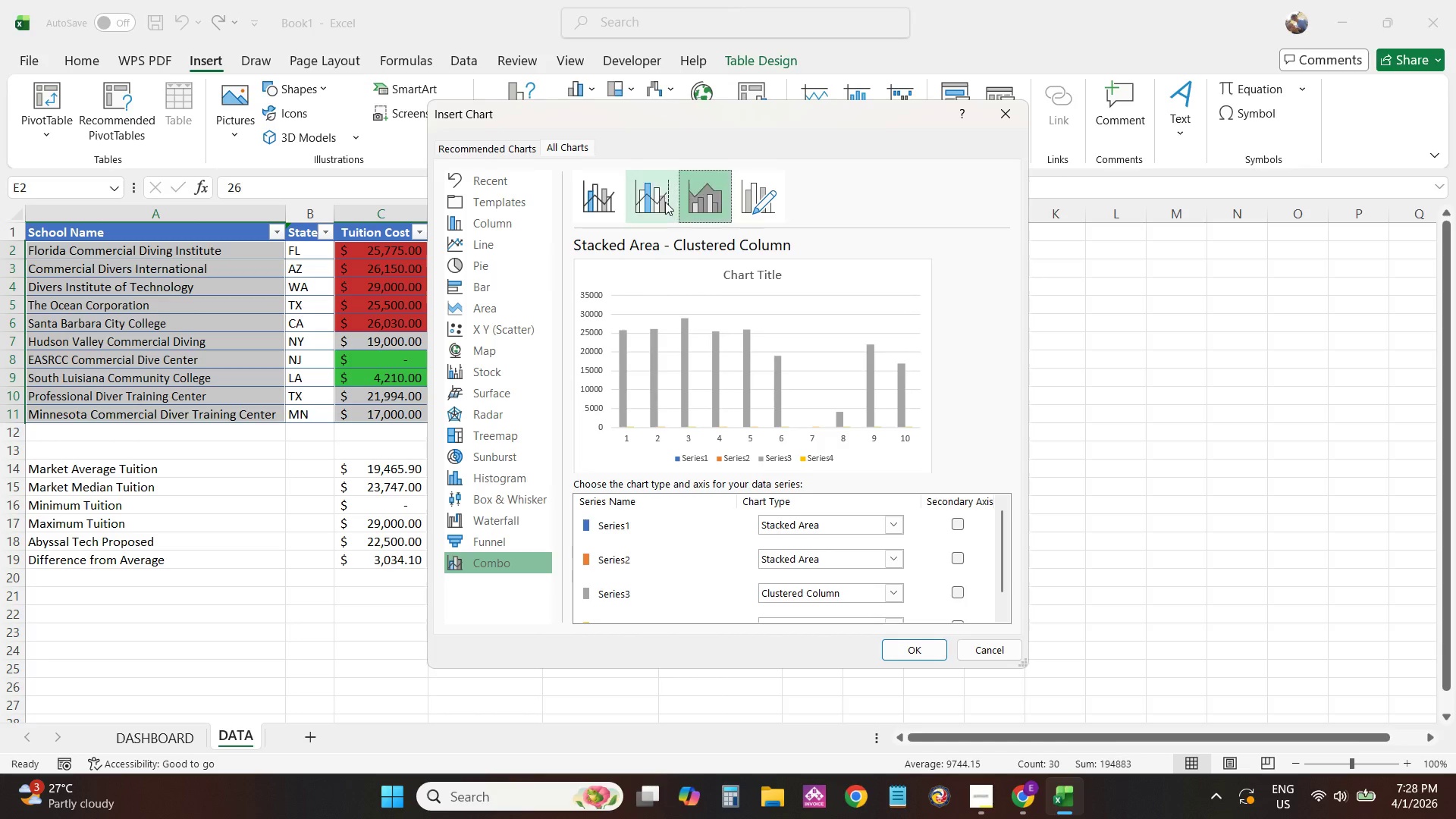 
left_click([665, 202])
 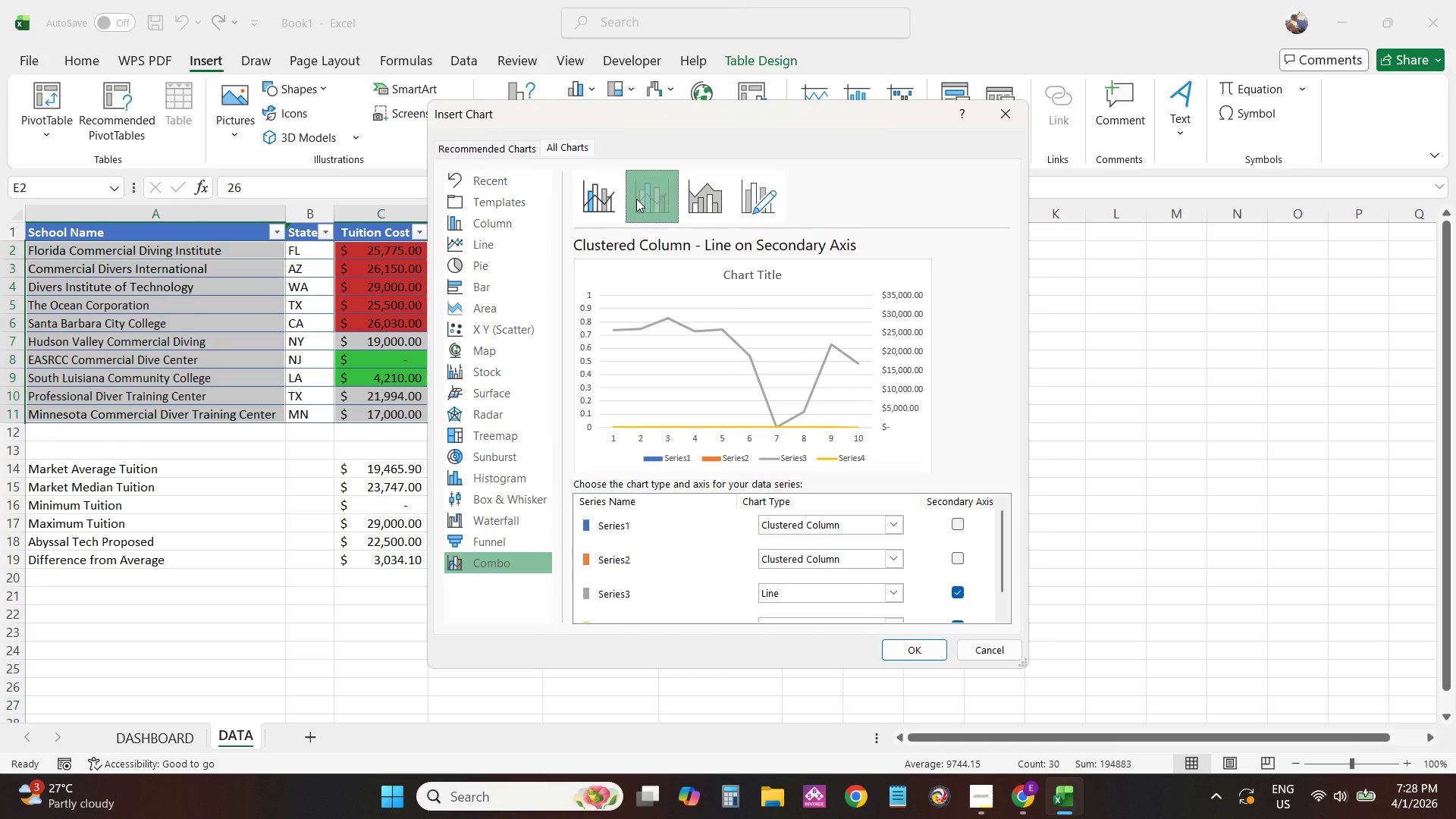 
double_click([613, 203])
 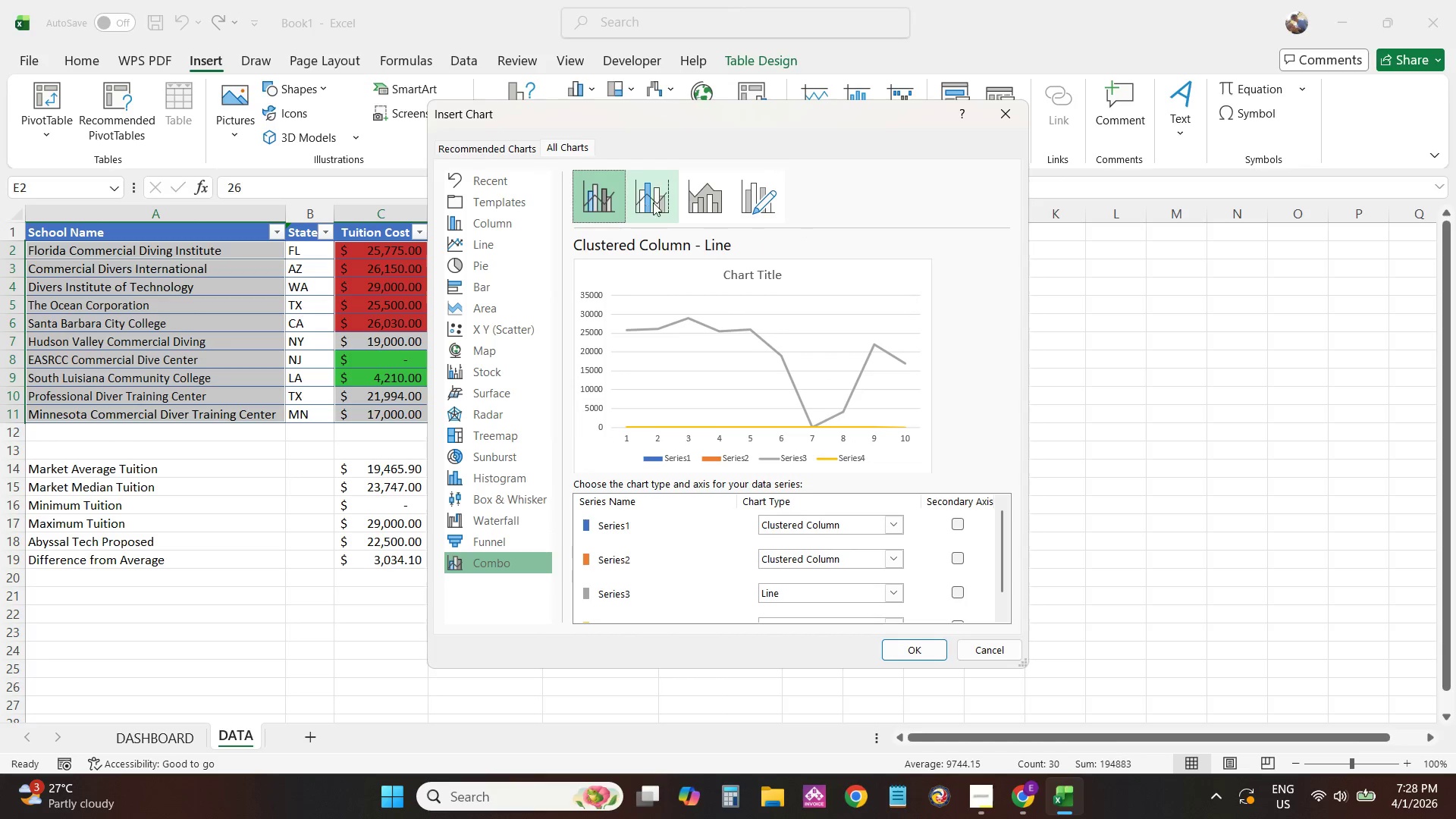 
left_click([657, 202])
 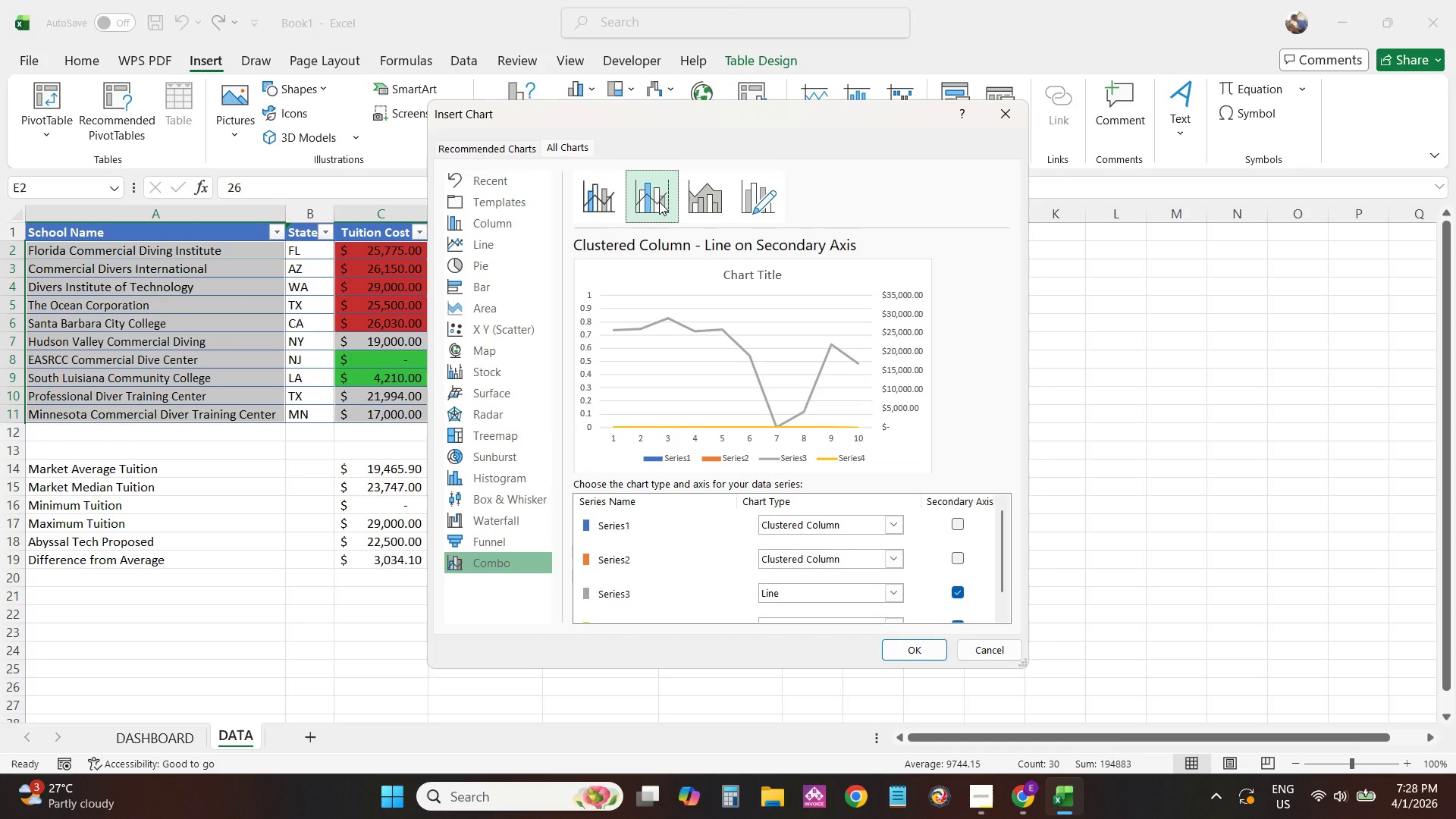 
wait(11.39)
 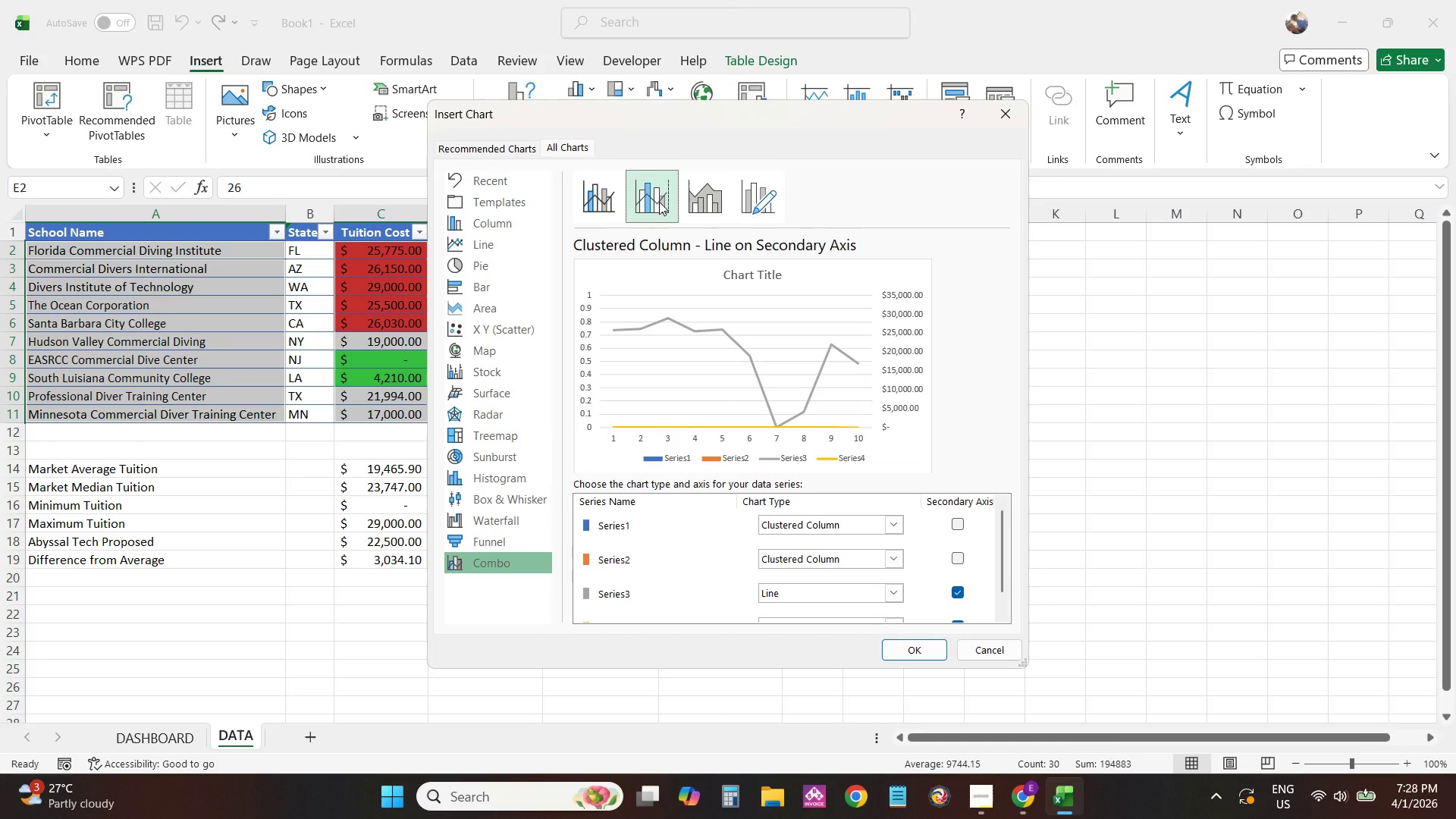 
left_click([707, 187])
 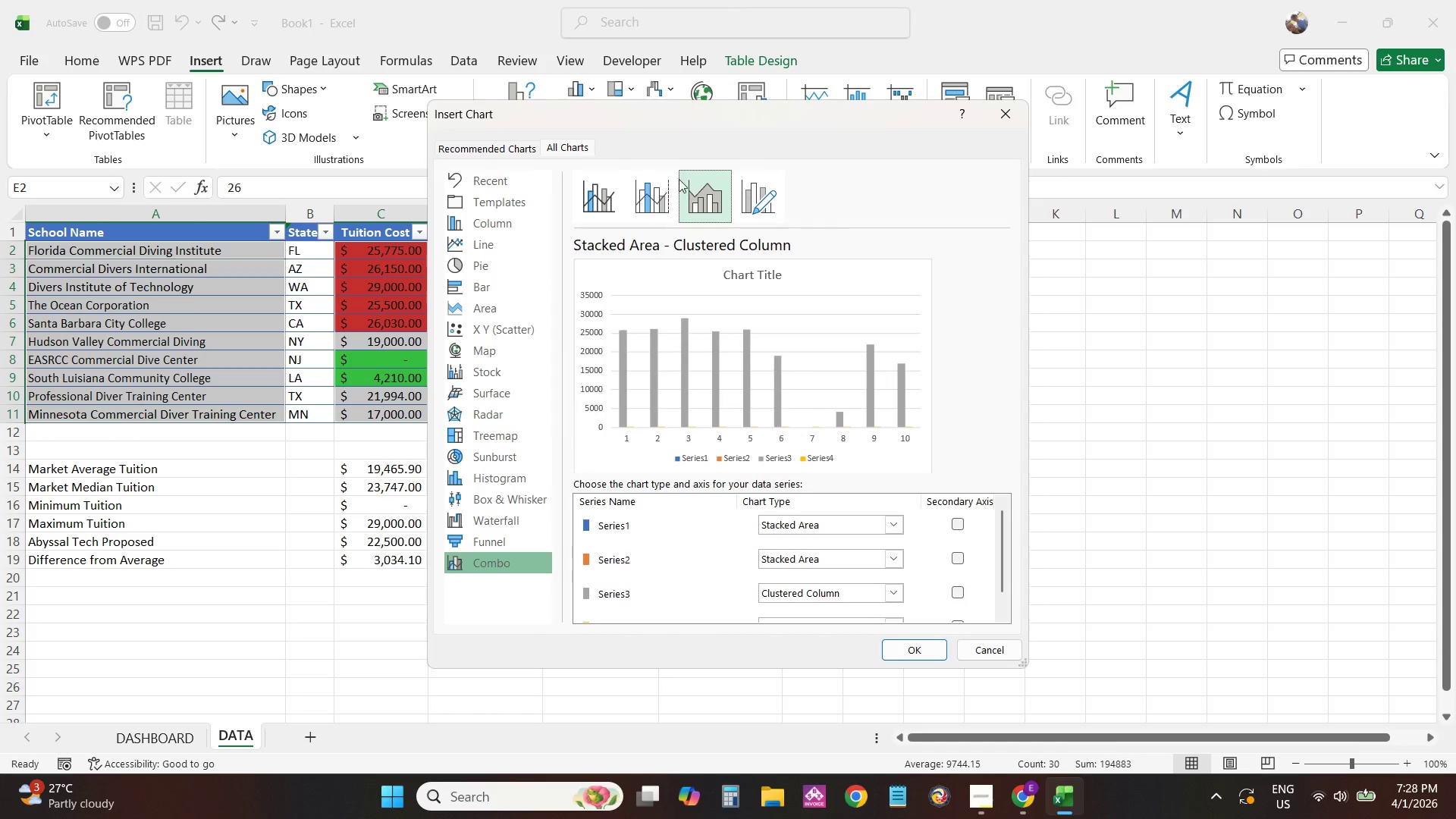 
left_click([665, 182])
 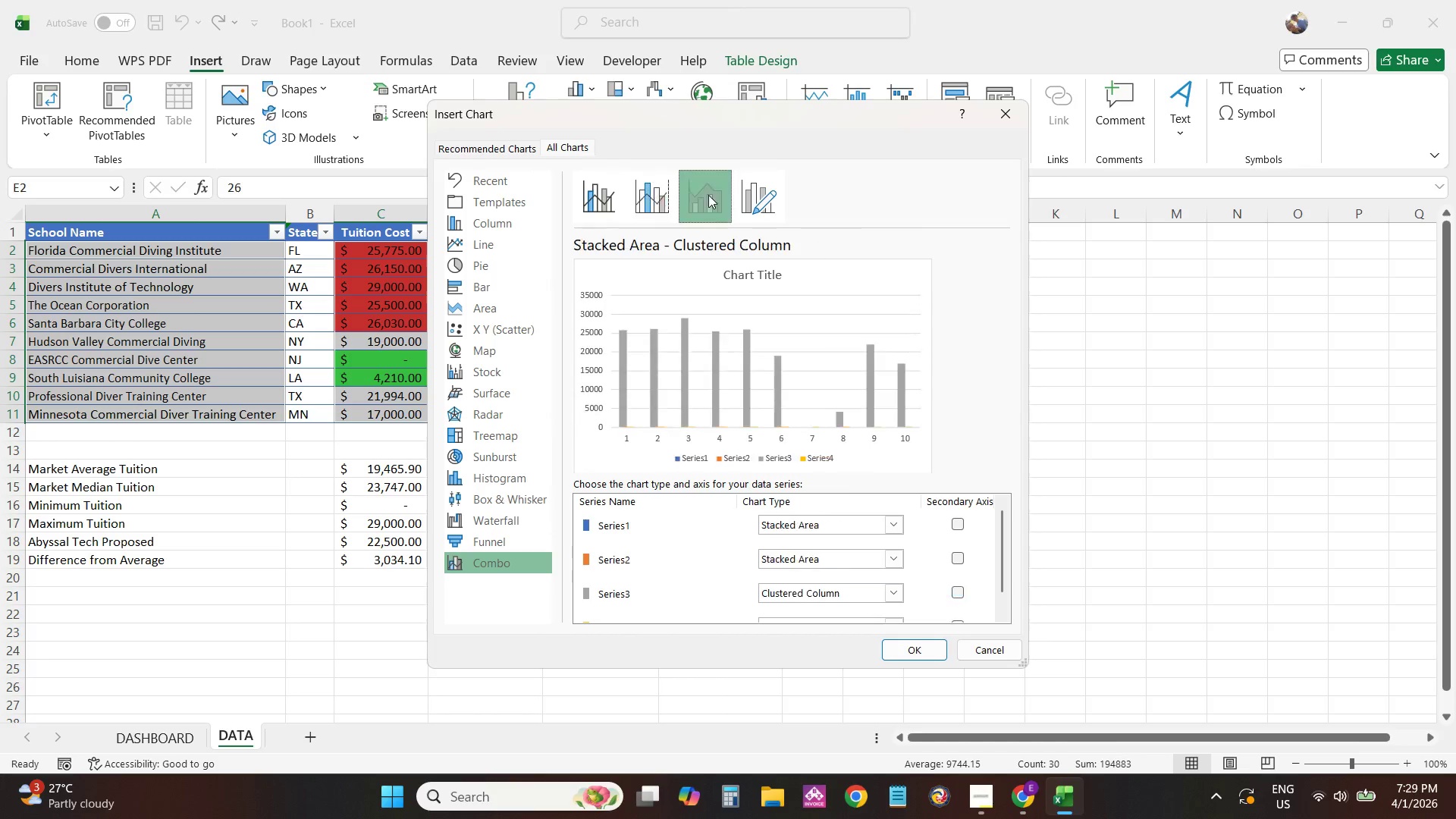 
double_click([651, 189])
 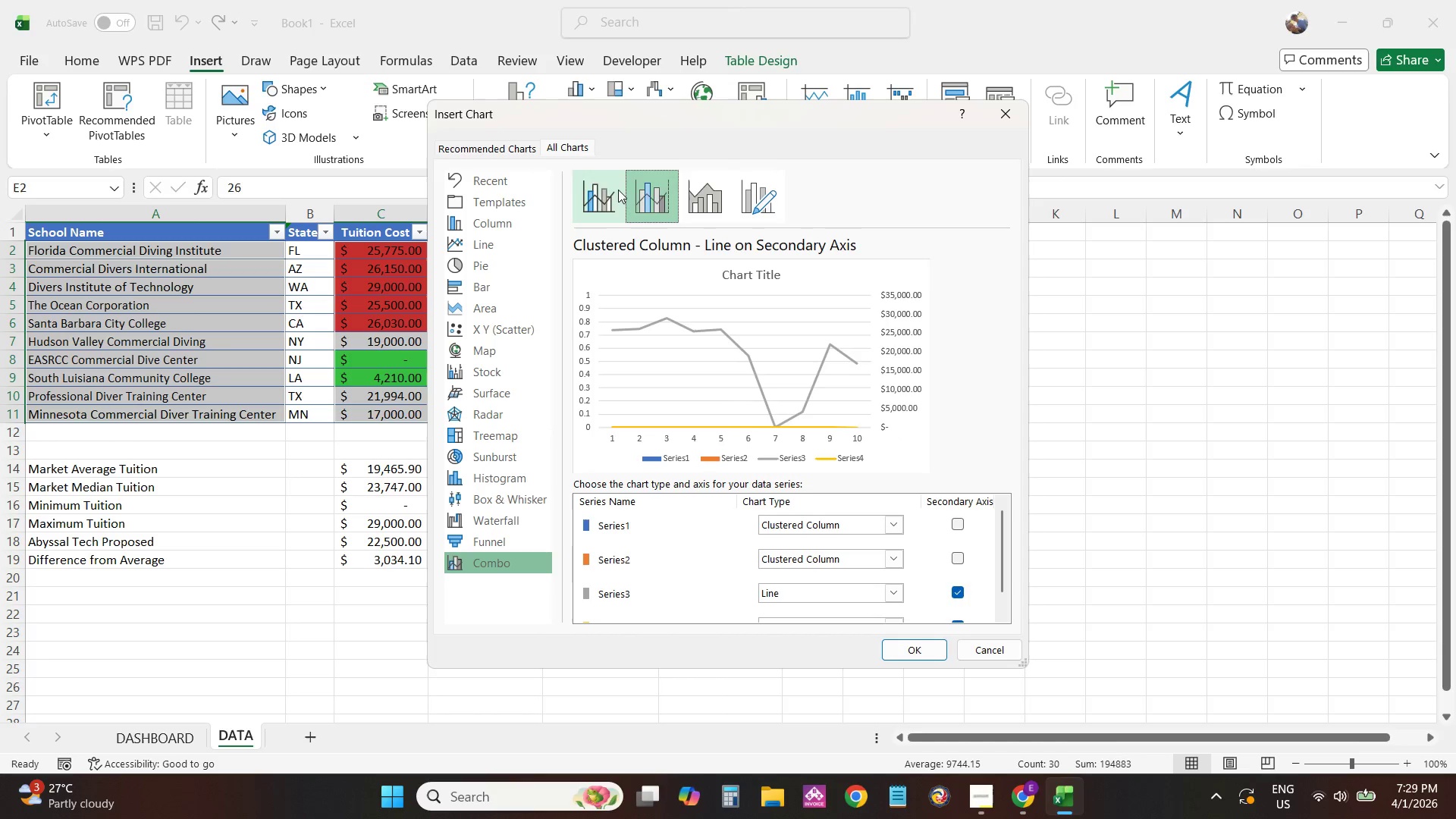 
triple_click([618, 190])
 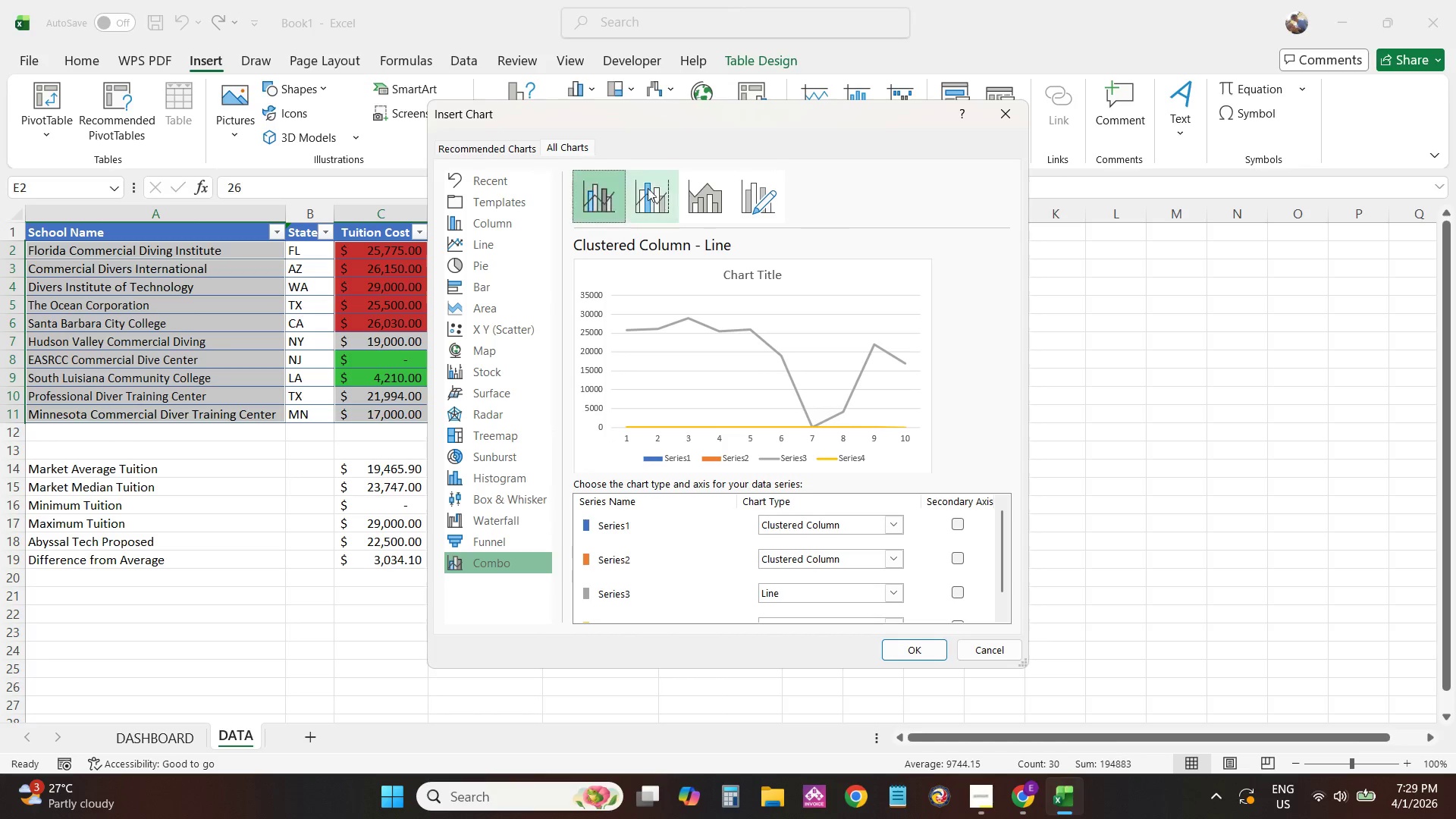 
triple_click([665, 187])
 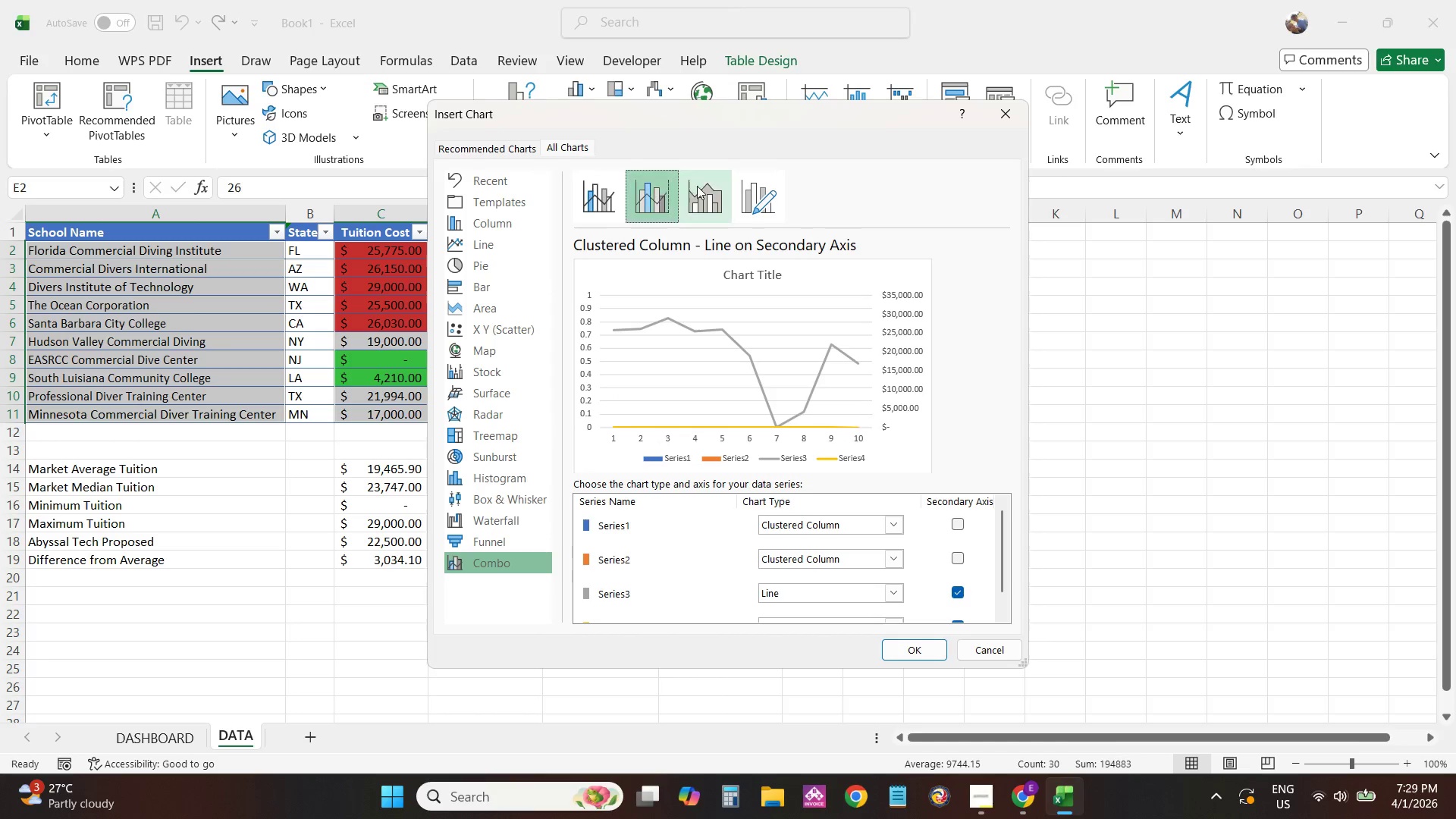 
triple_click([708, 186])
 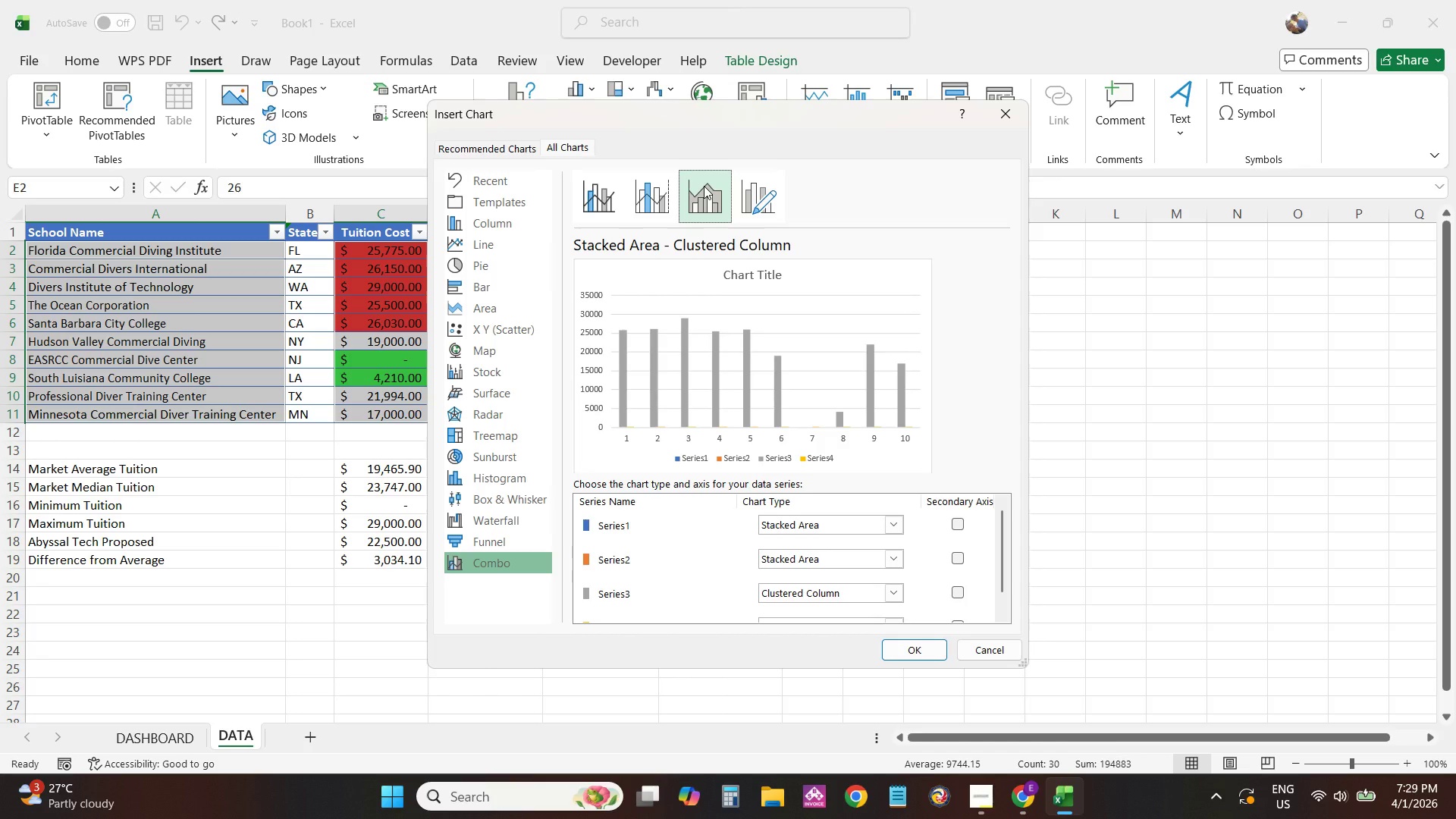 
wait(15.41)
 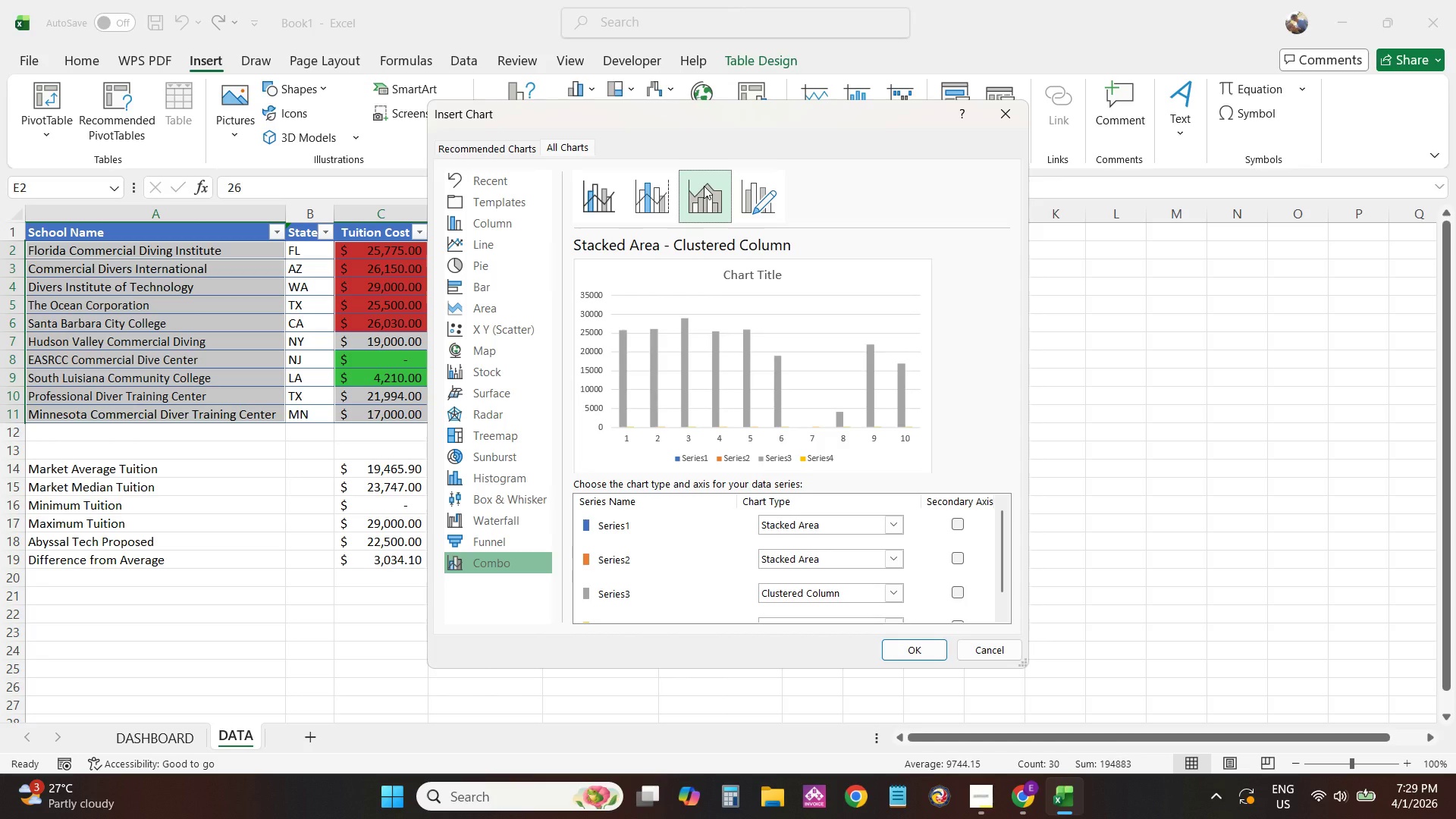 
left_click([607, 196])
 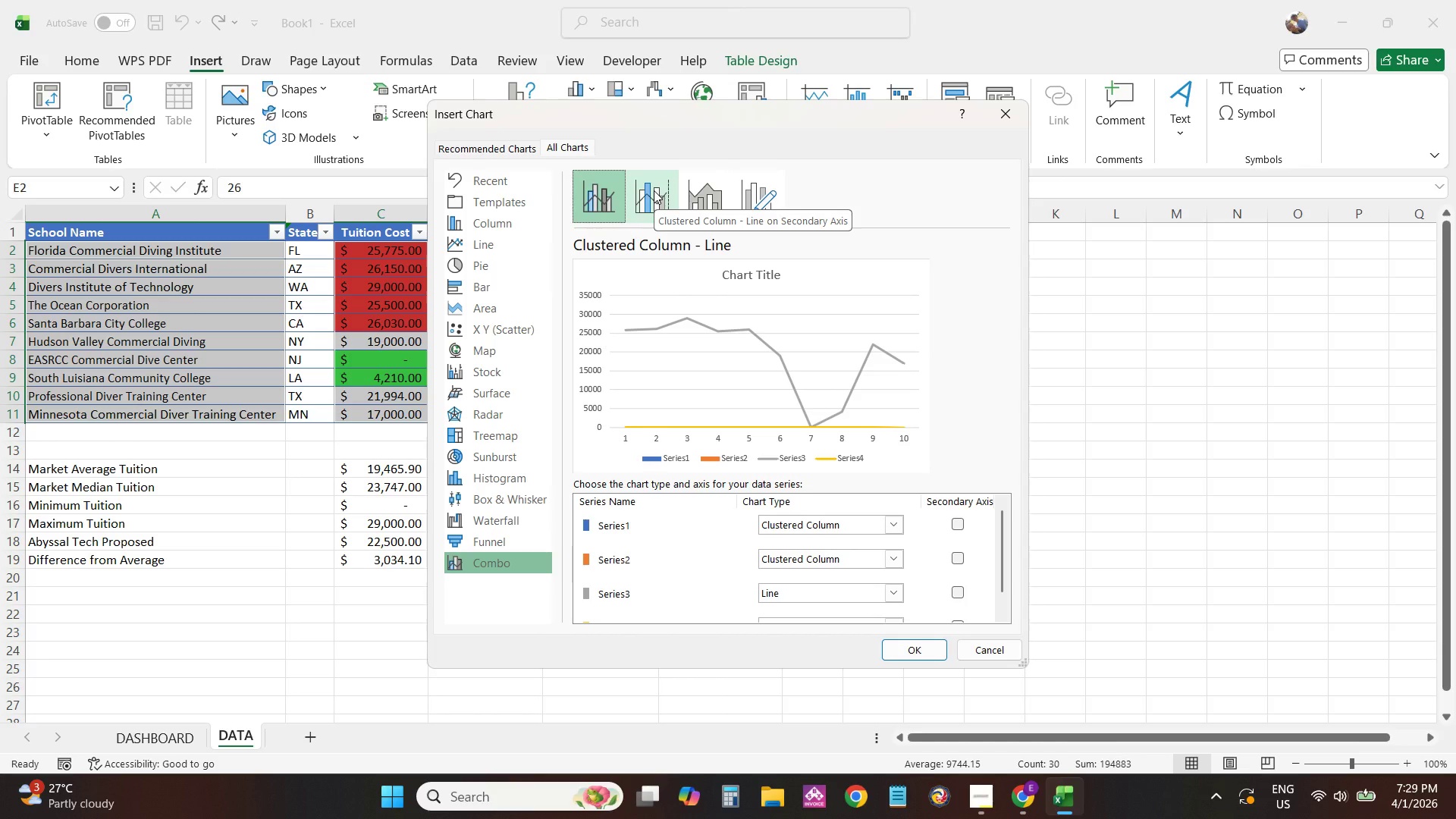 
wait(11.67)
 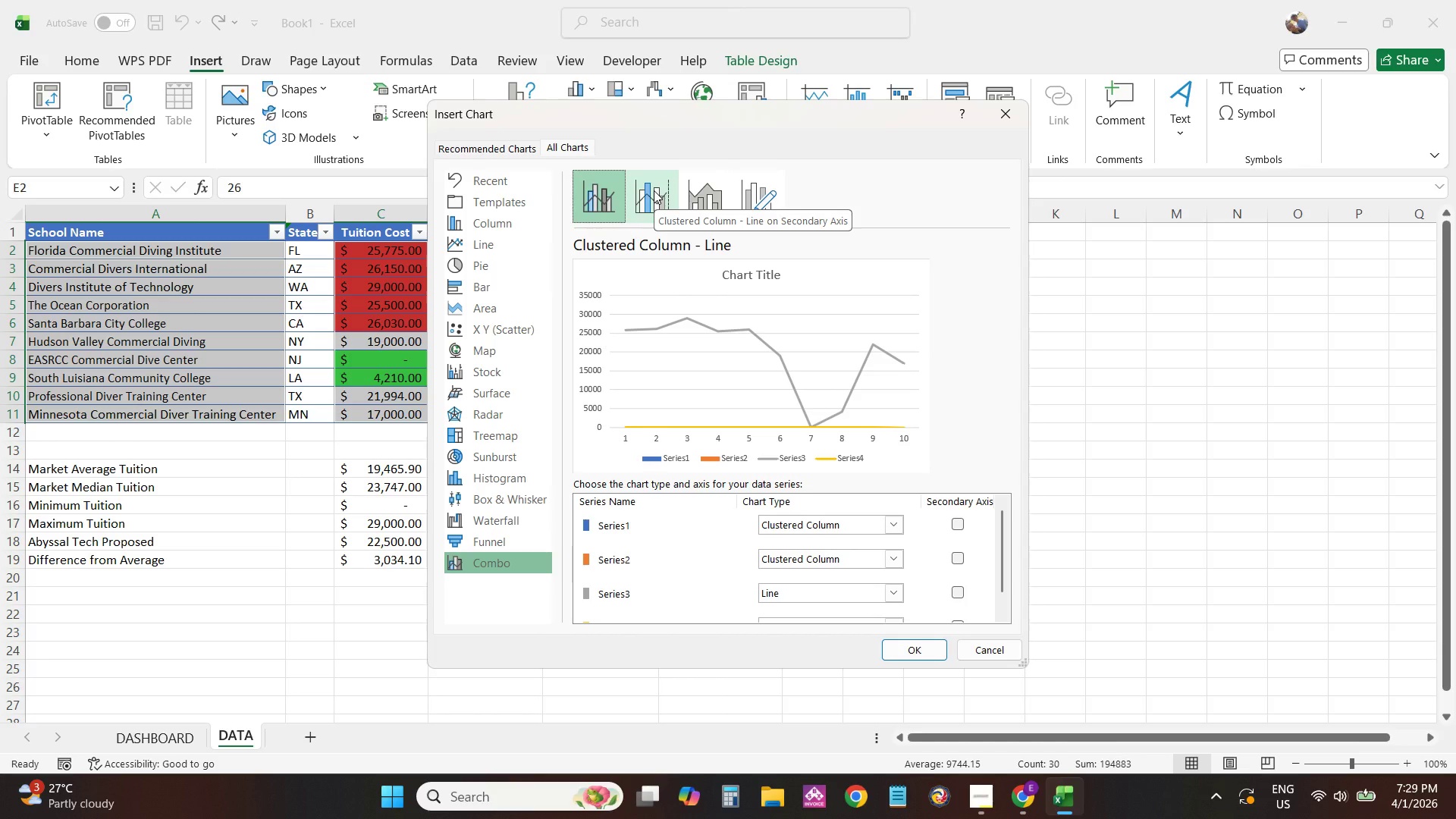 
left_click([654, 190])
 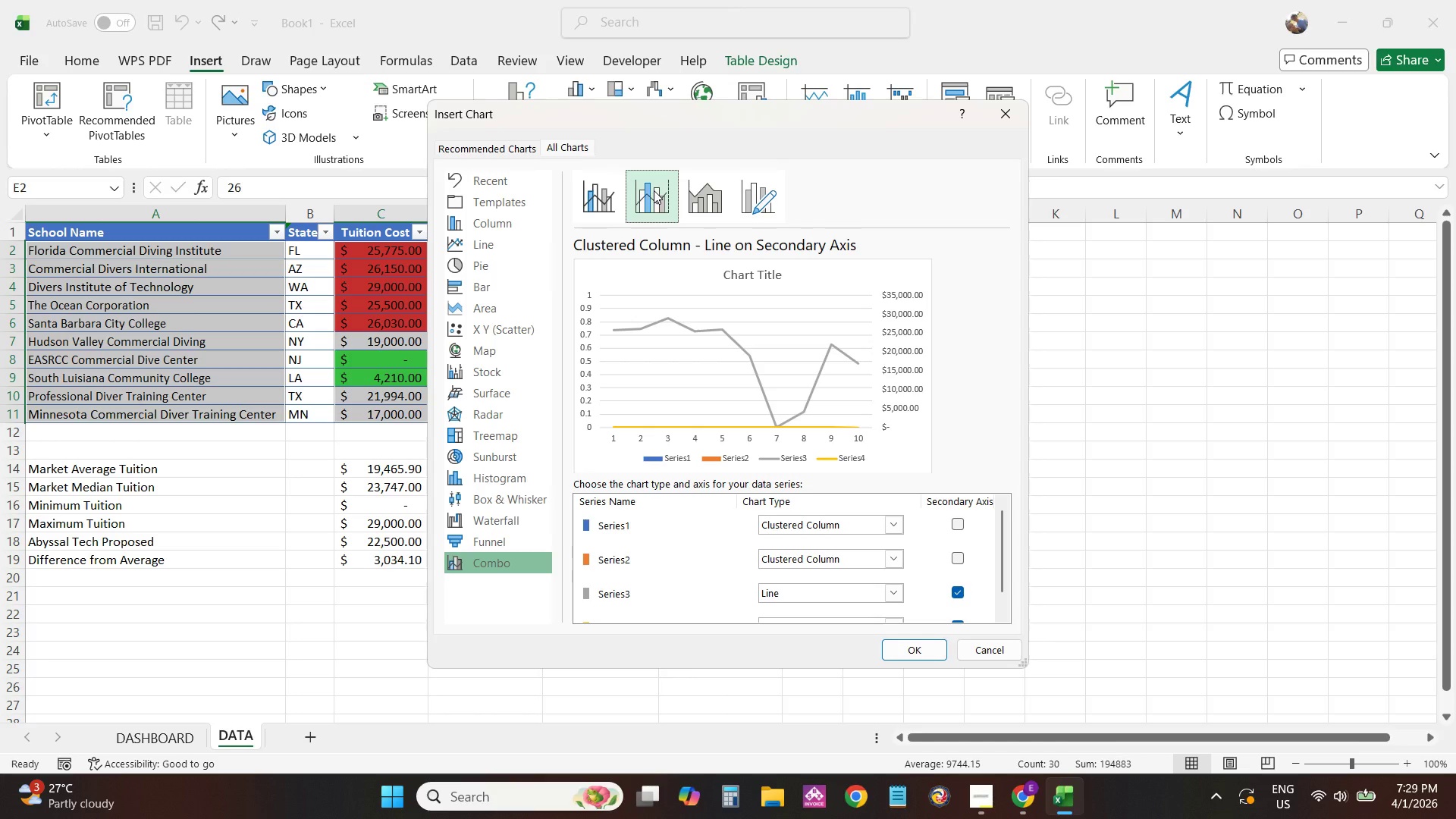 
wait(9.56)
 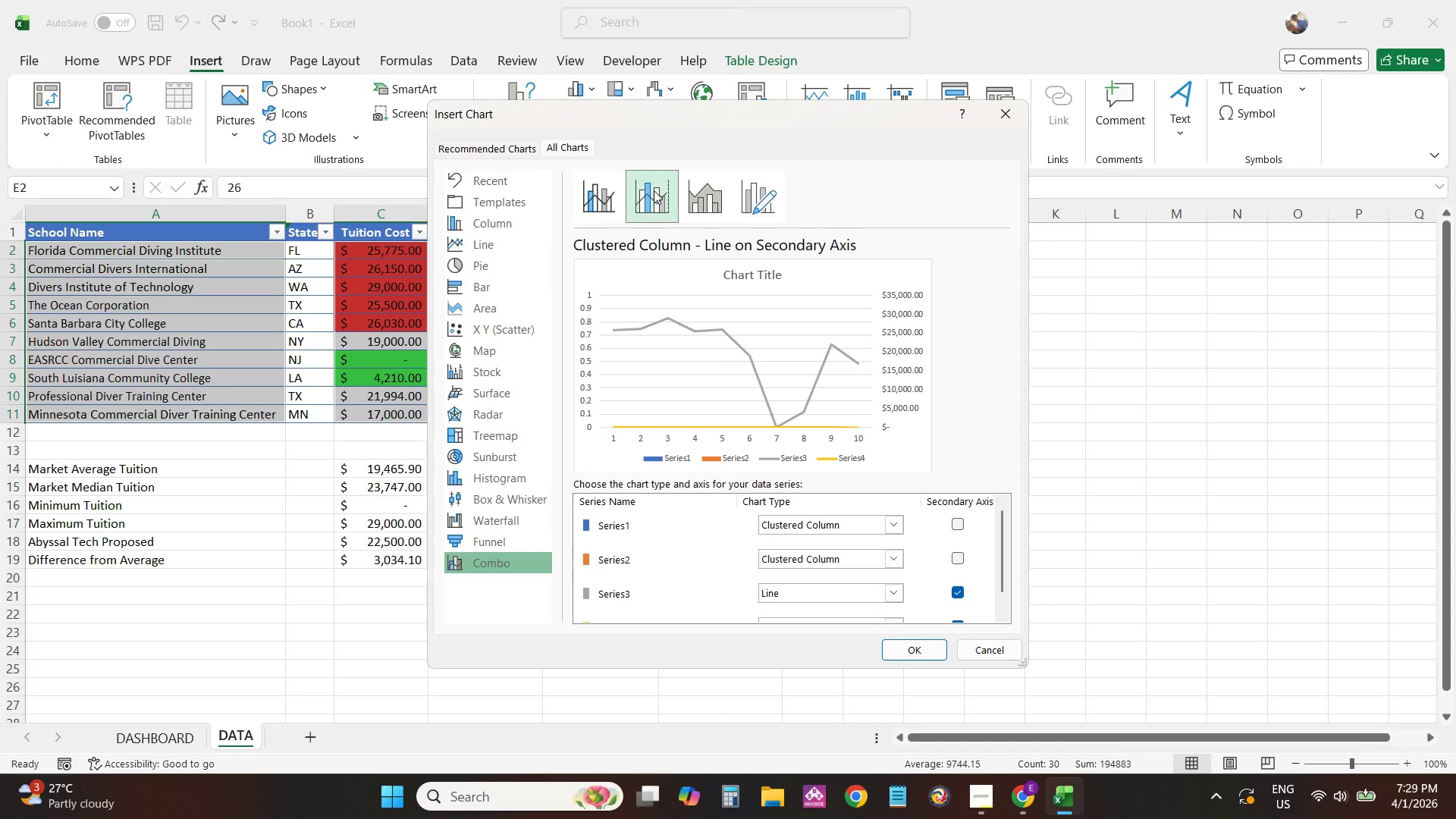 
left_click([728, 202])
 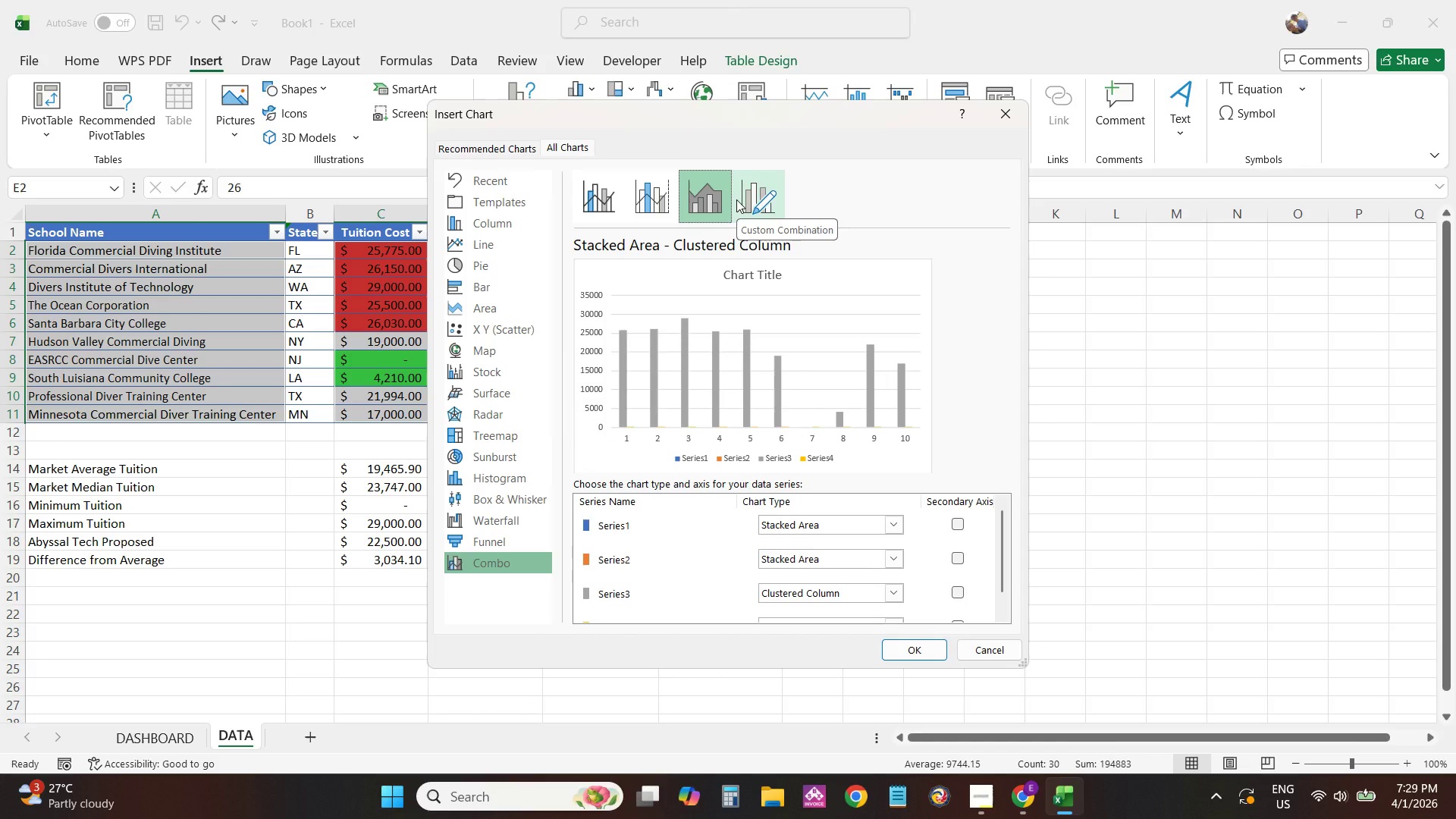 
wait(23.67)
 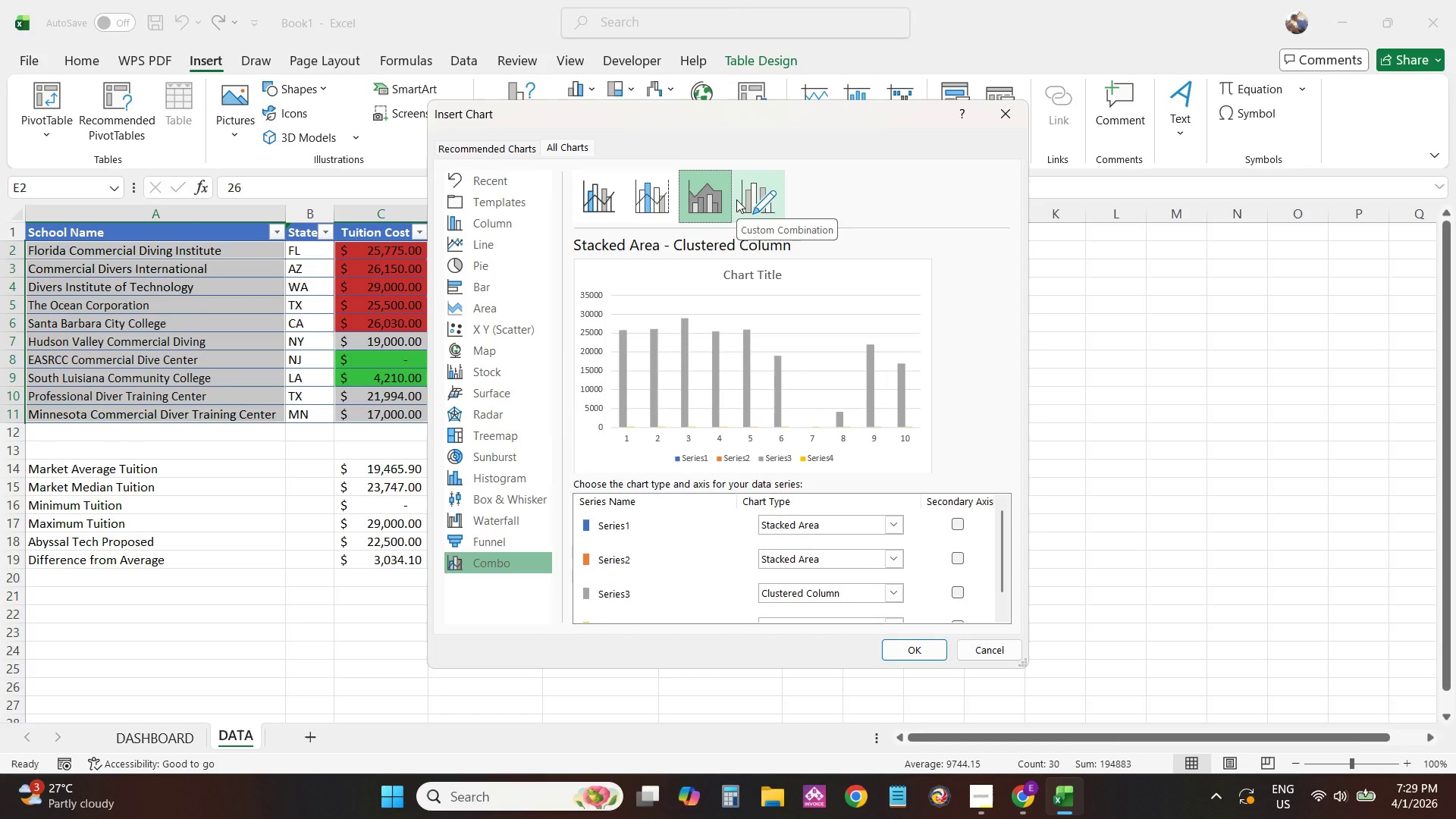 
left_click([975, 799])